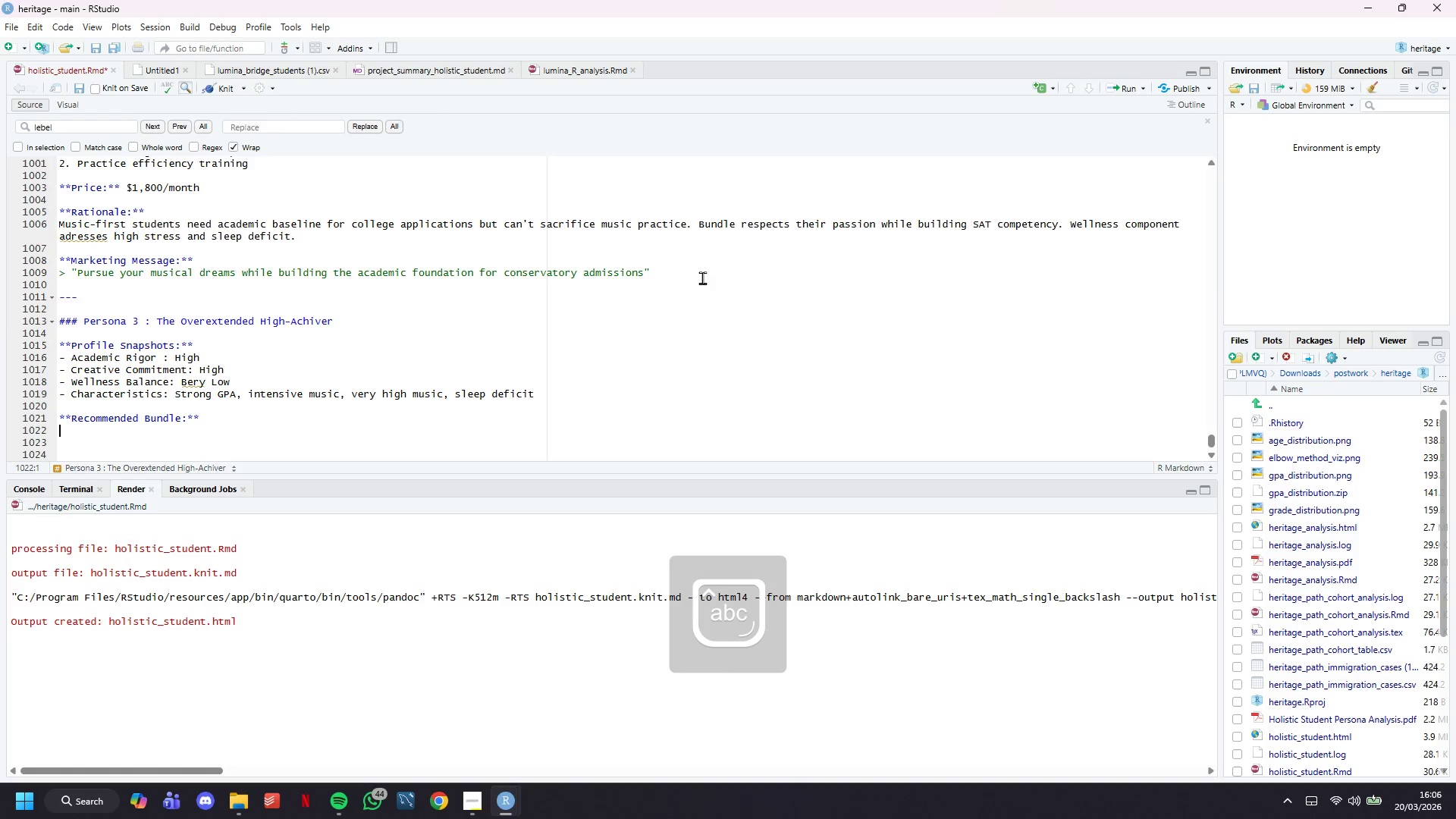 
type(***)
key(Backspace)
key(Backspace)
key(Backspace)
key(Backspace)
 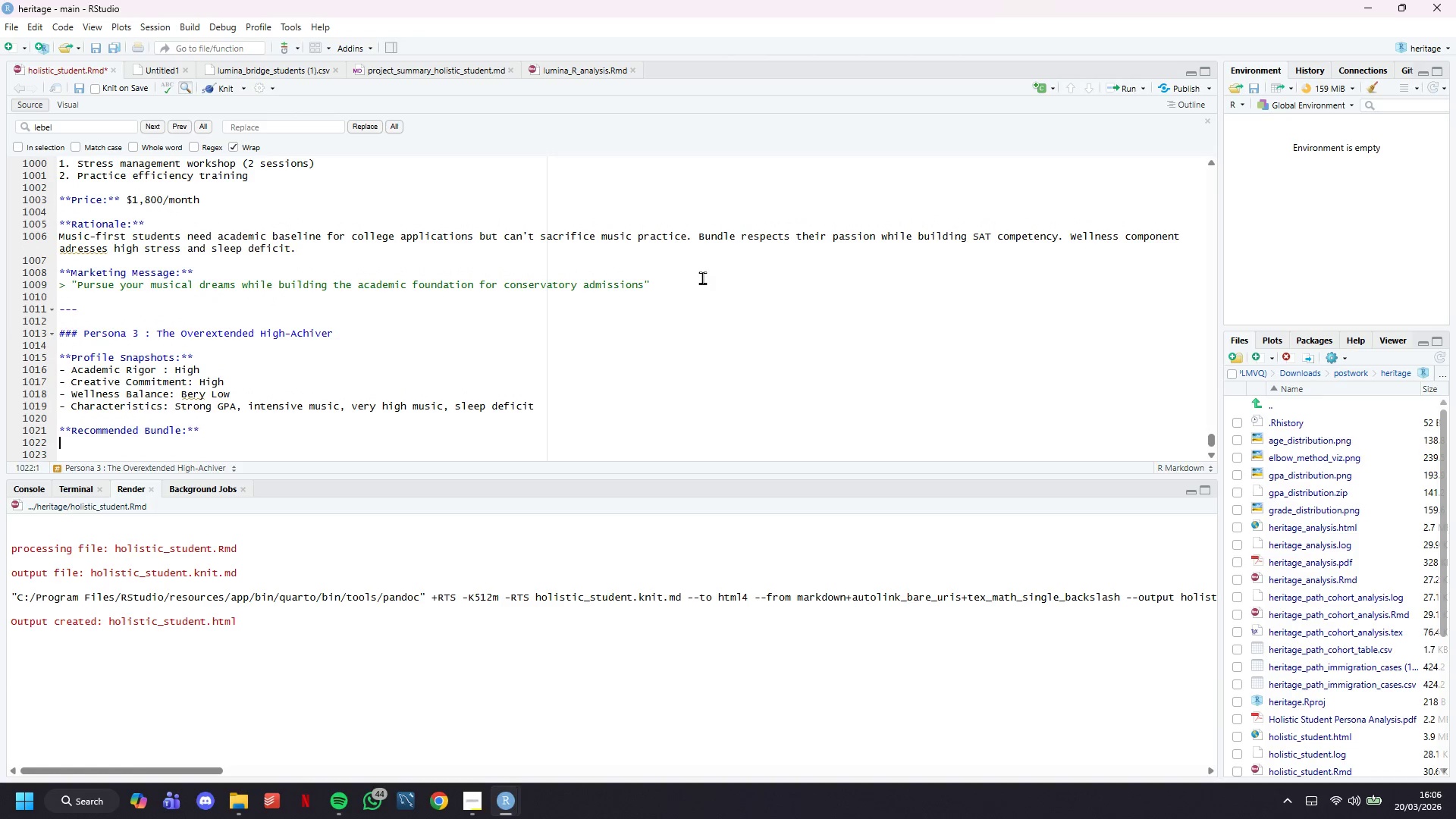 
key(Enter)
 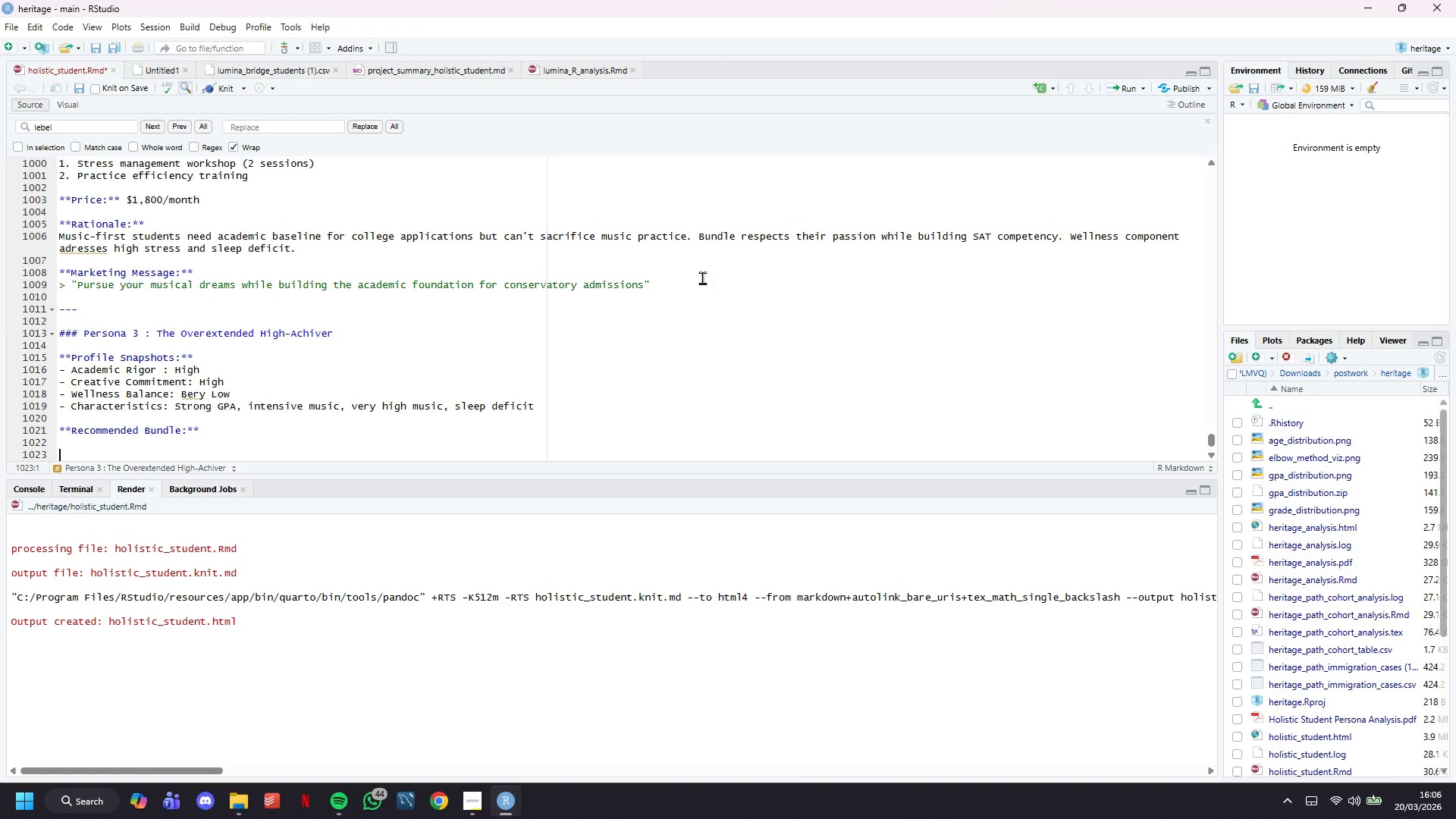 
key(Enter)
 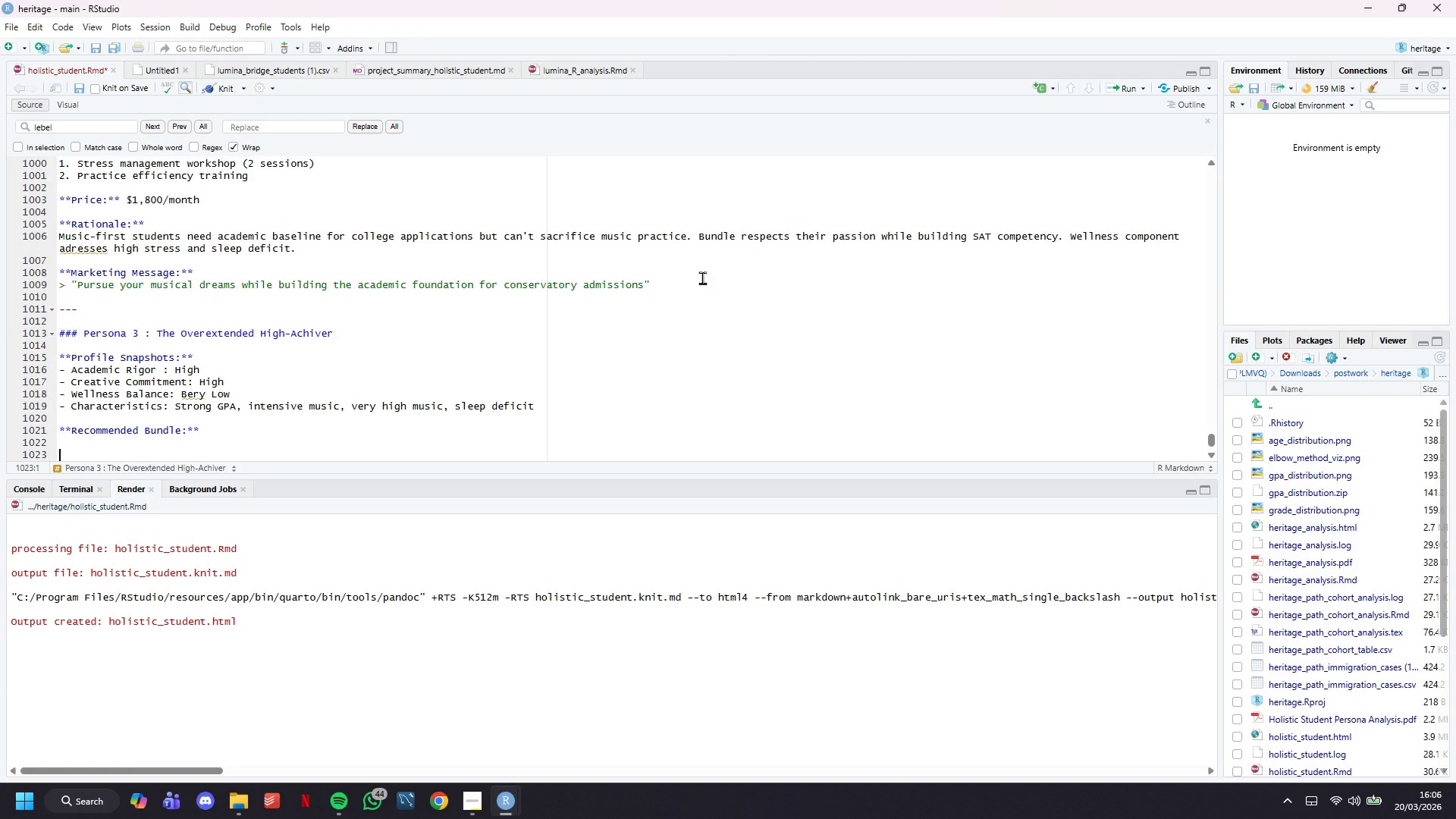 
type(****)
 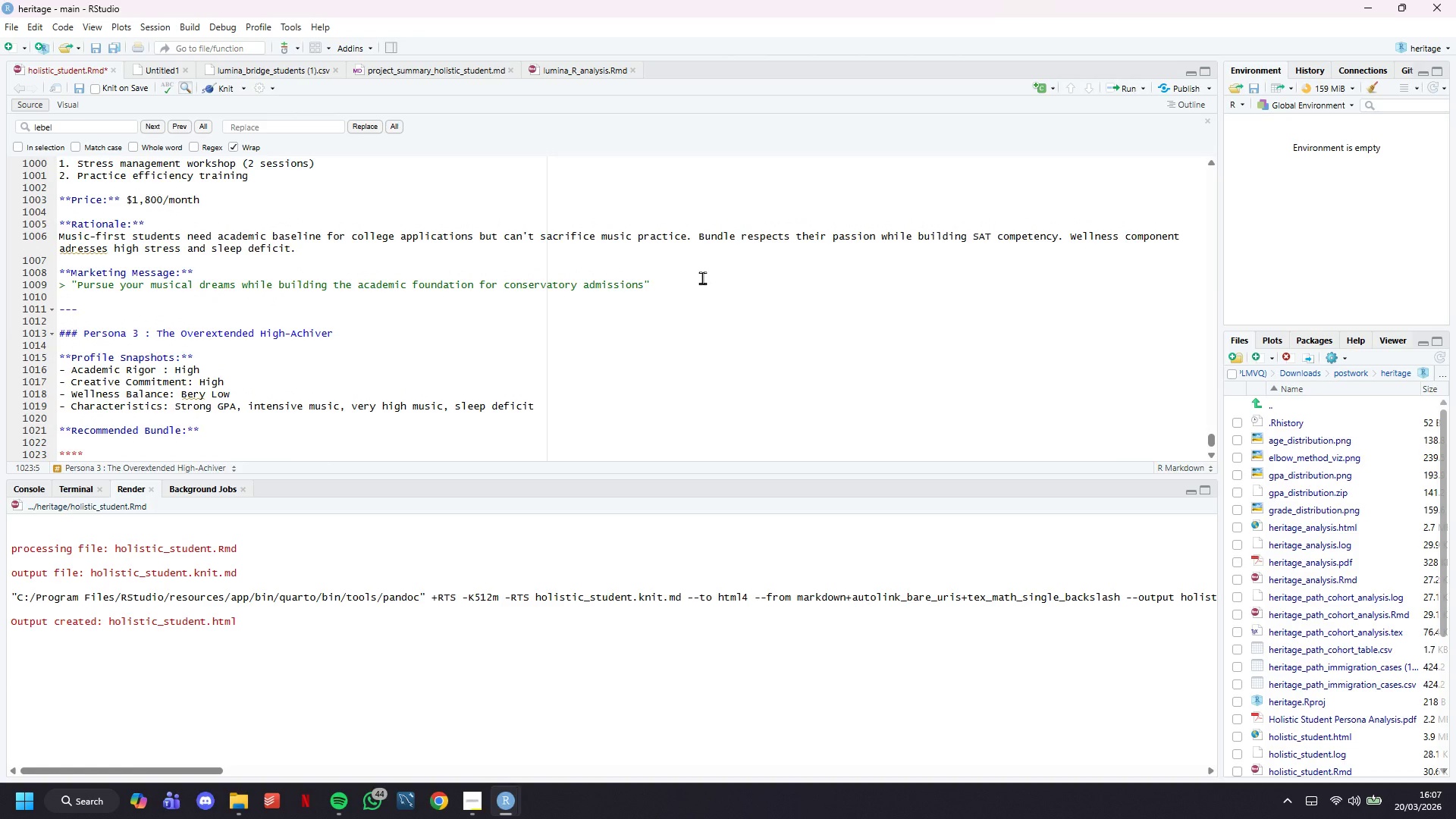 
key(ArrowLeft)
 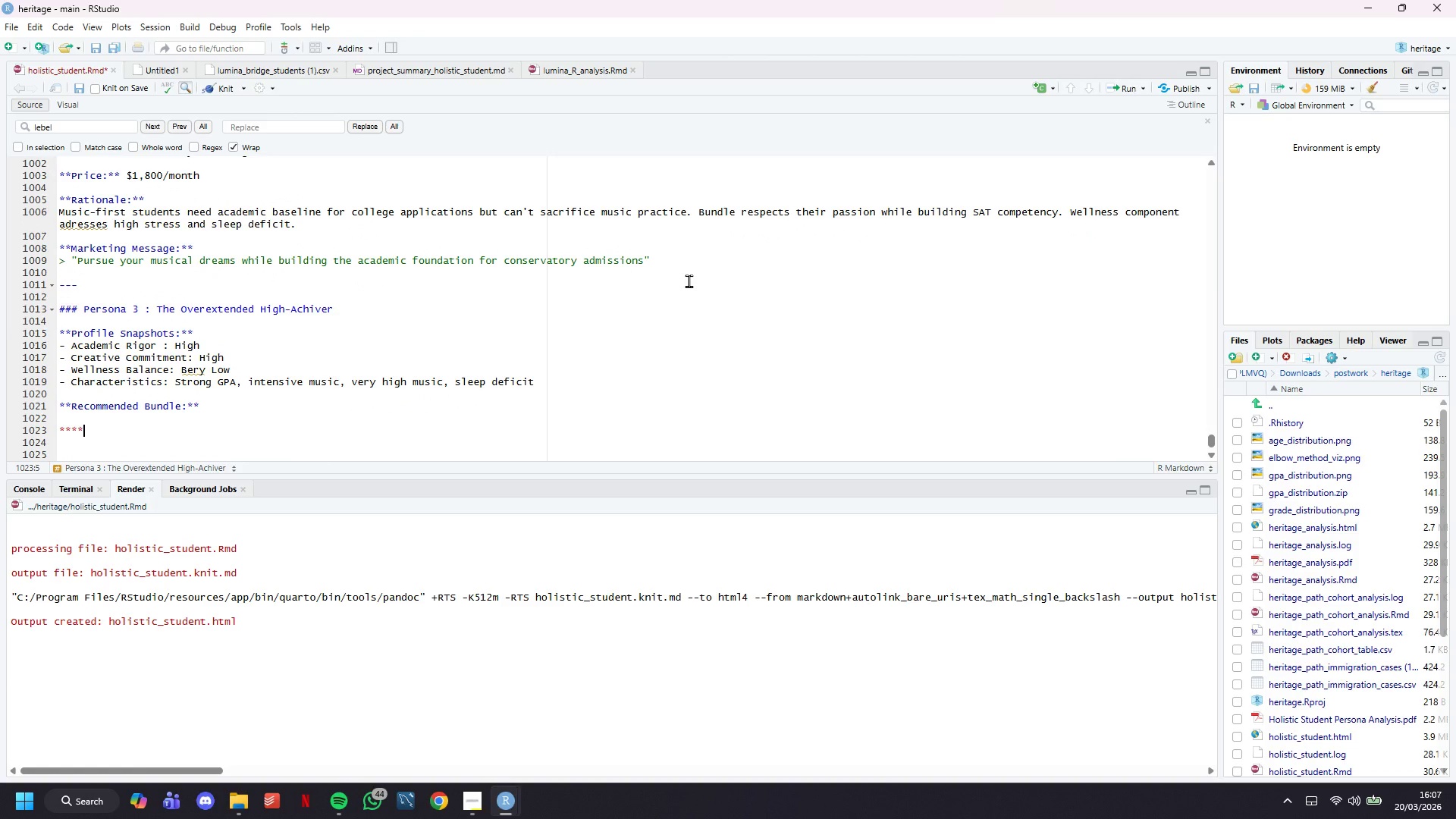 
scroll: coordinate [690, 281], scroll_direction: down, amount: 4.0
 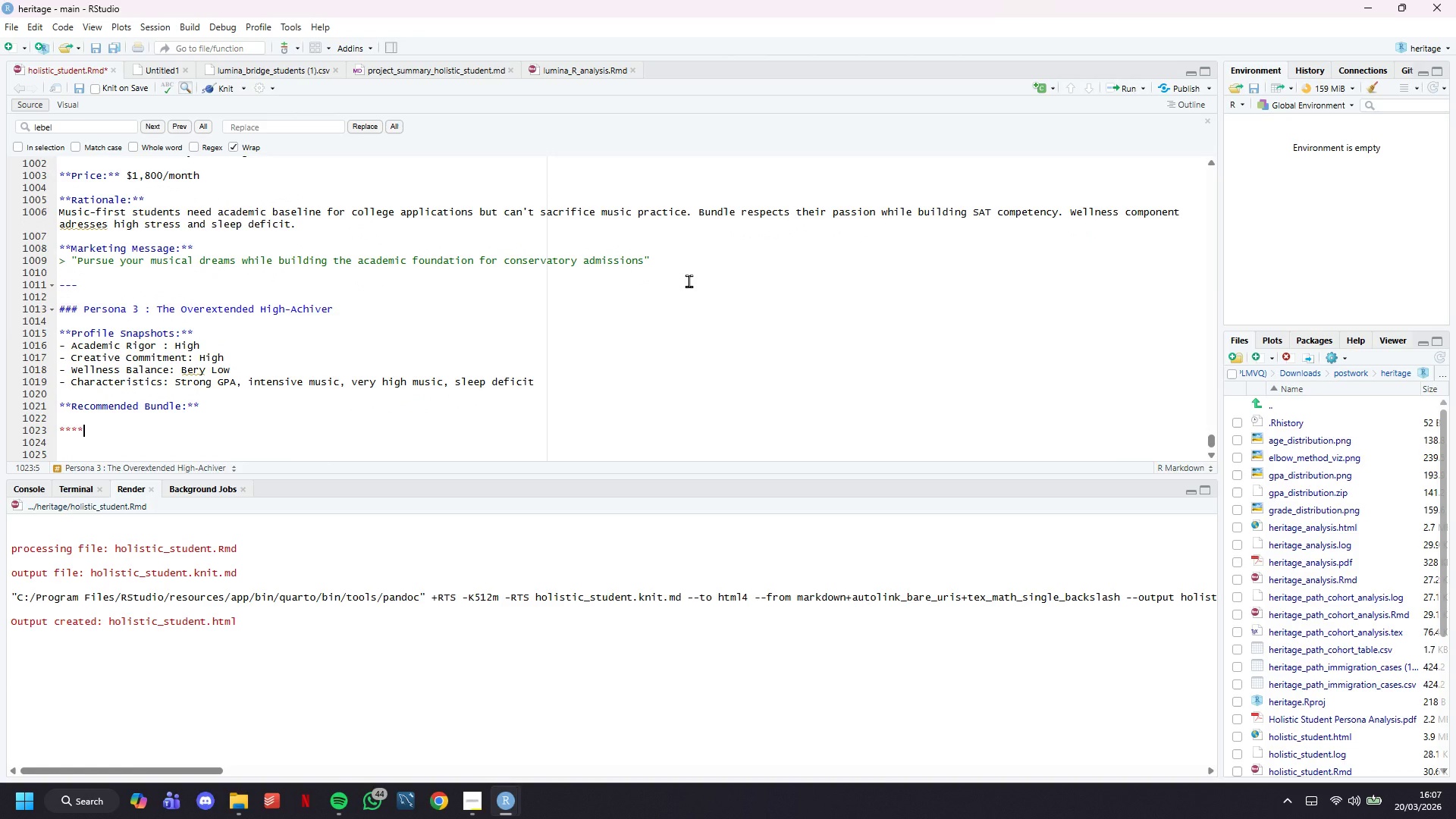 
key(ArrowLeft)
 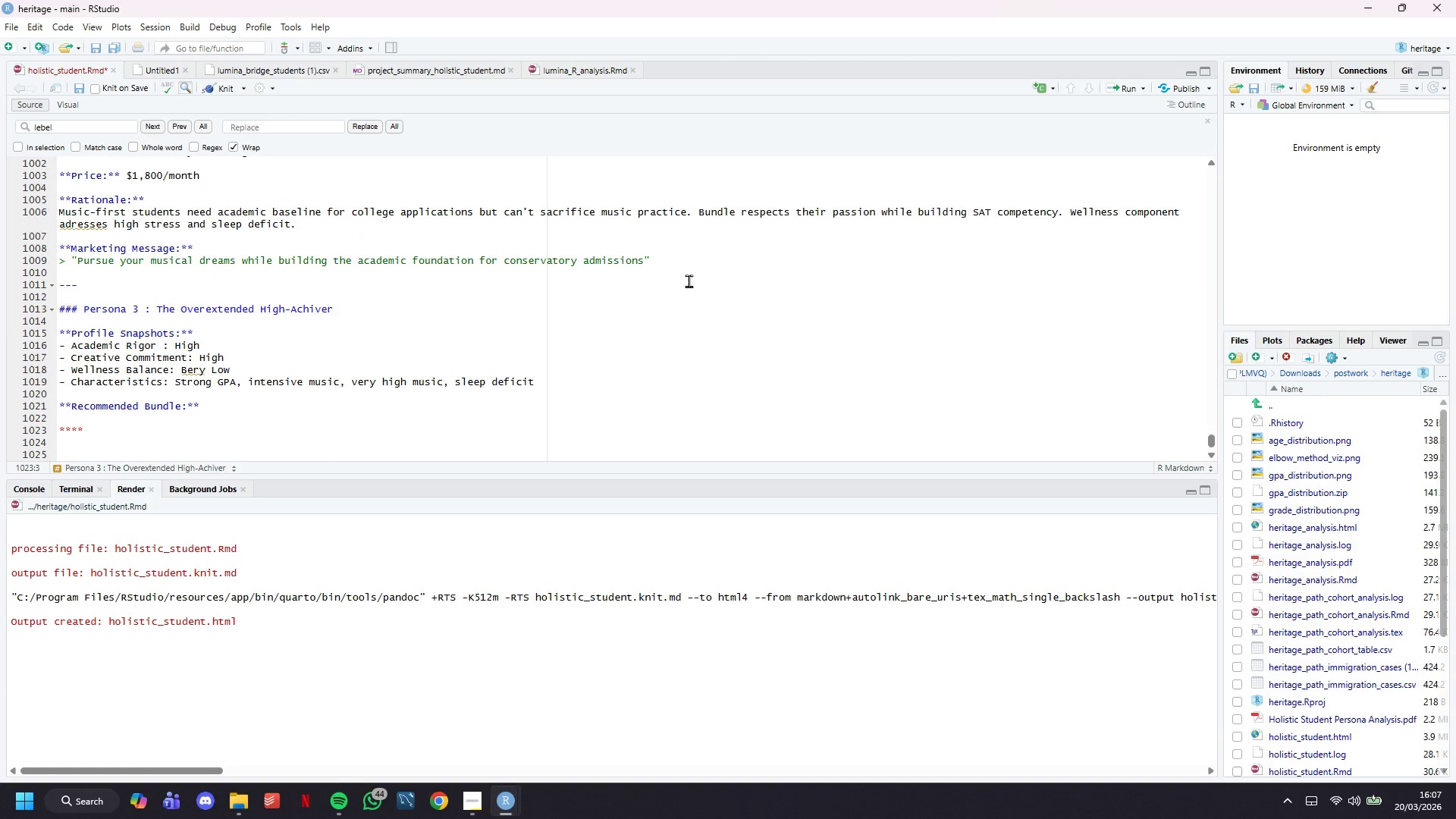 
type(Packahe)
key(Backspace)
key(Backspace)
type(ge Name:)
 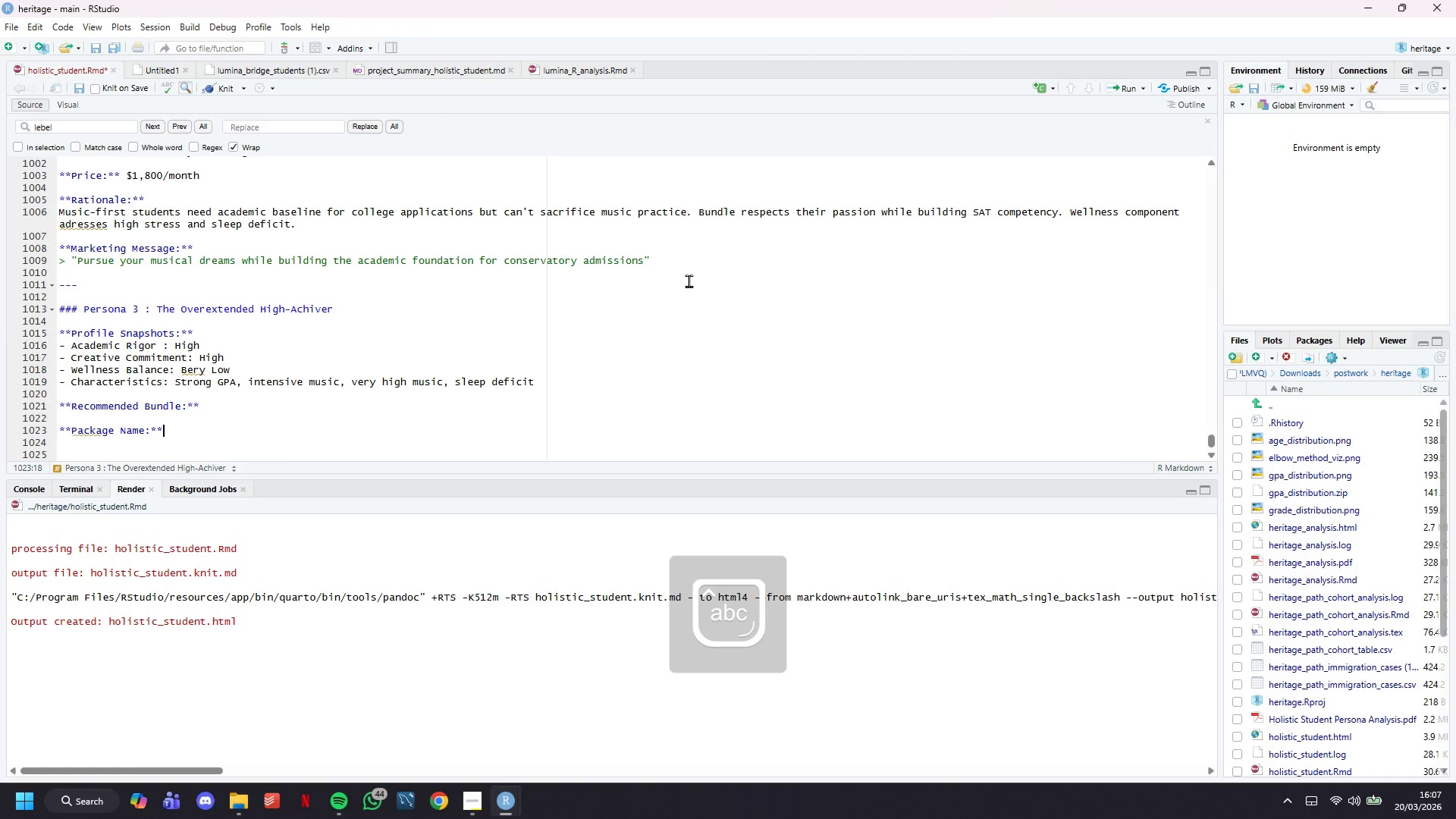 
 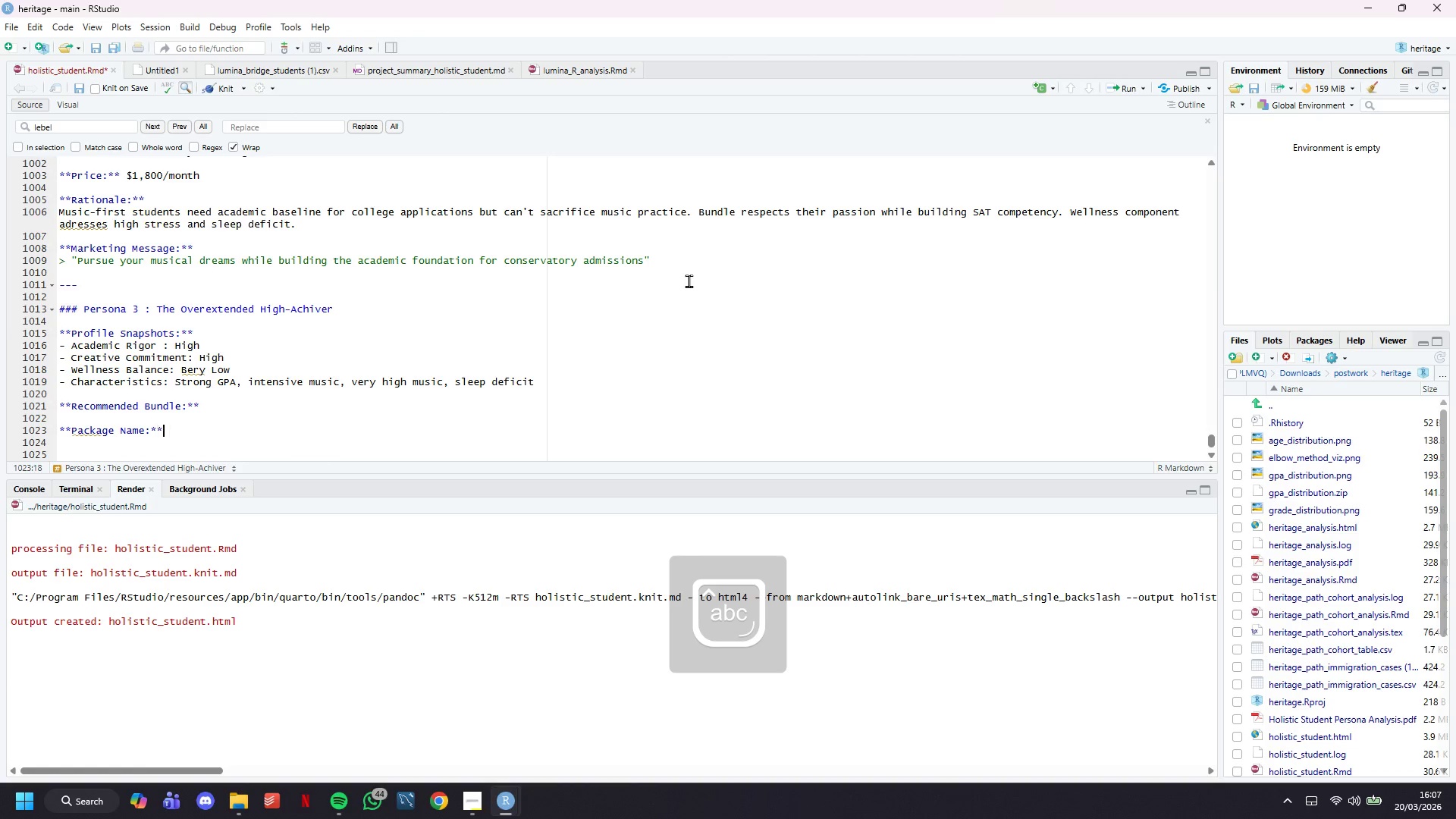 
key(ArrowRight)
 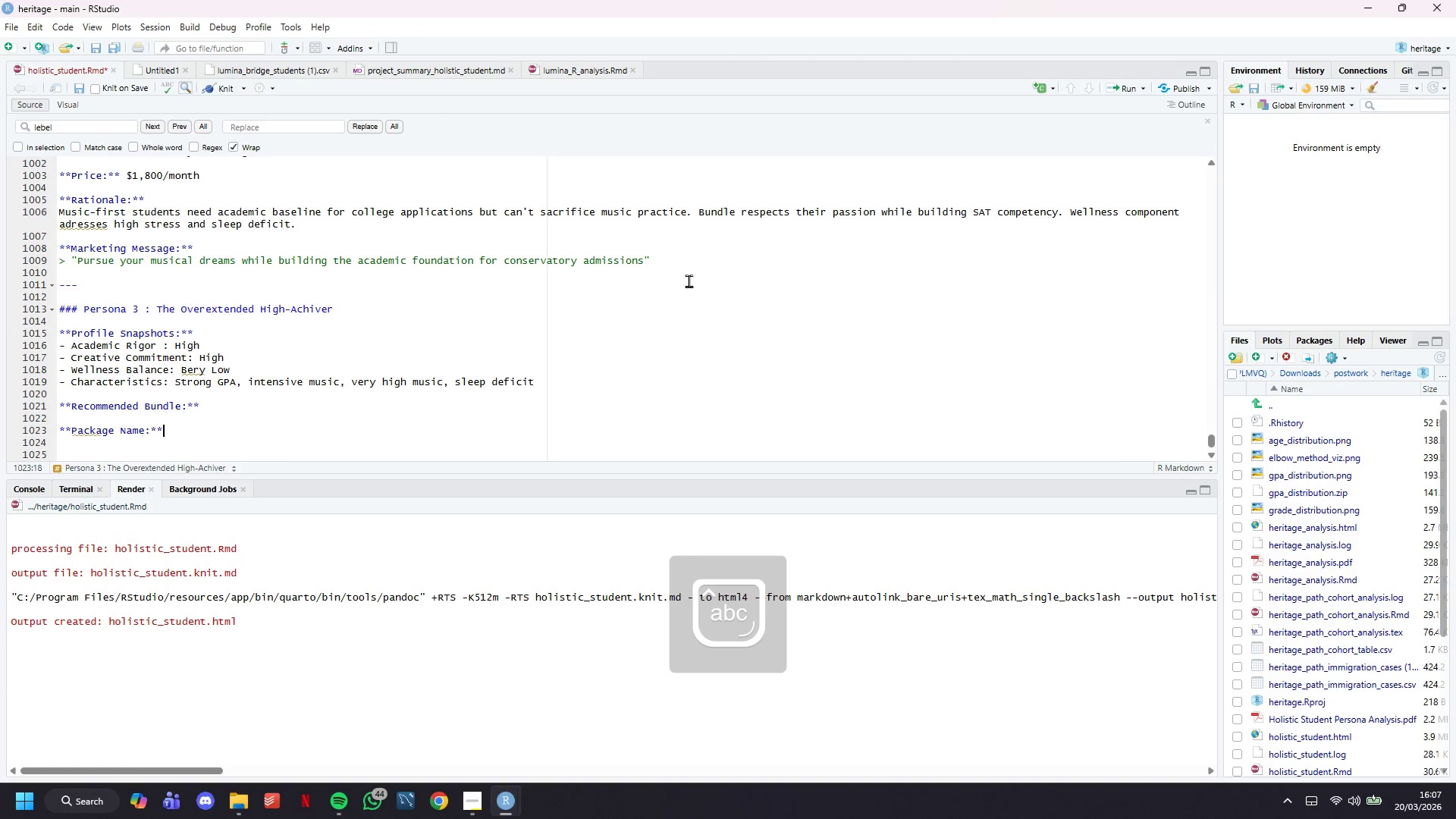 
key(ArrowRight)
 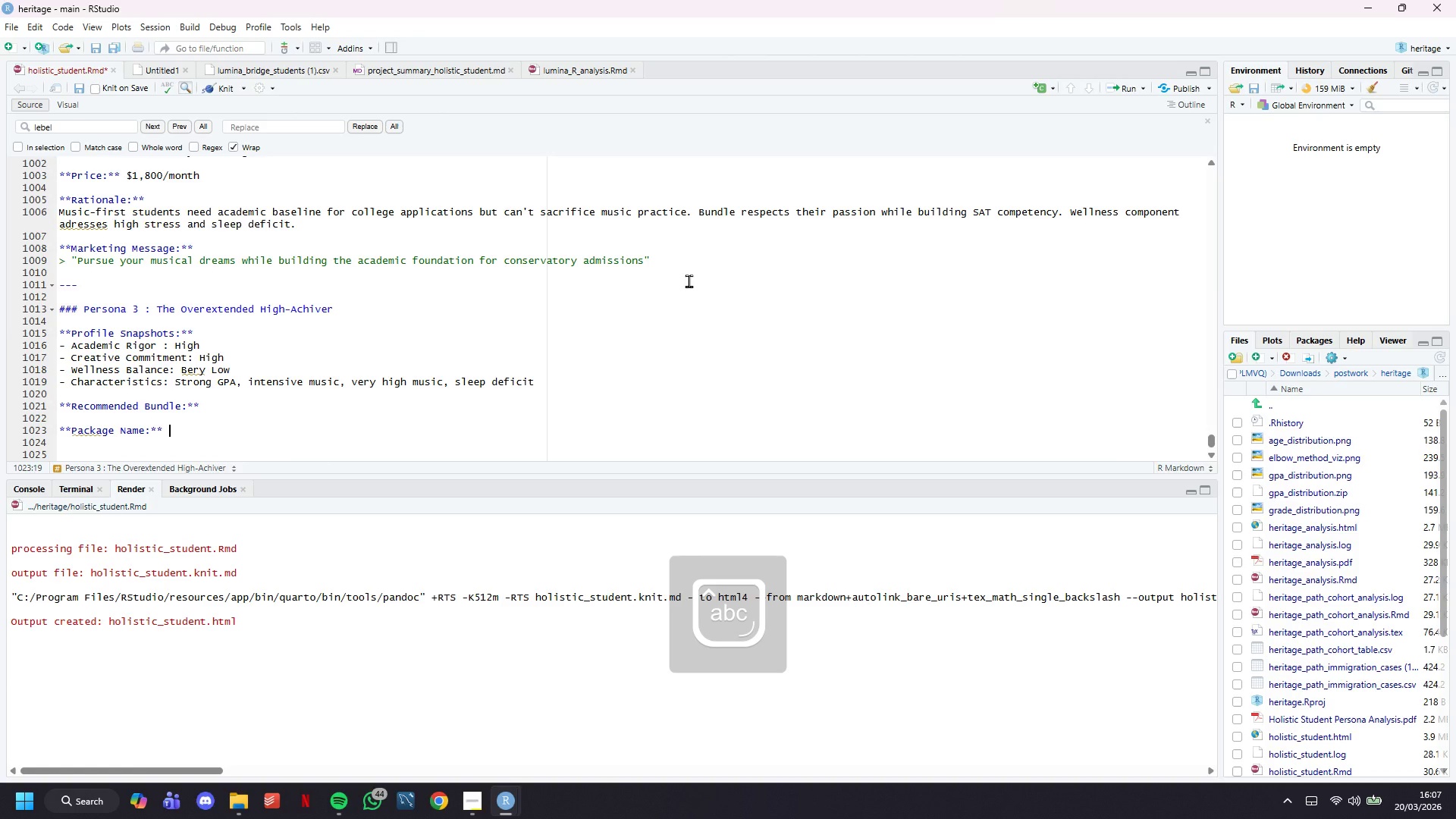 
key(Space)
 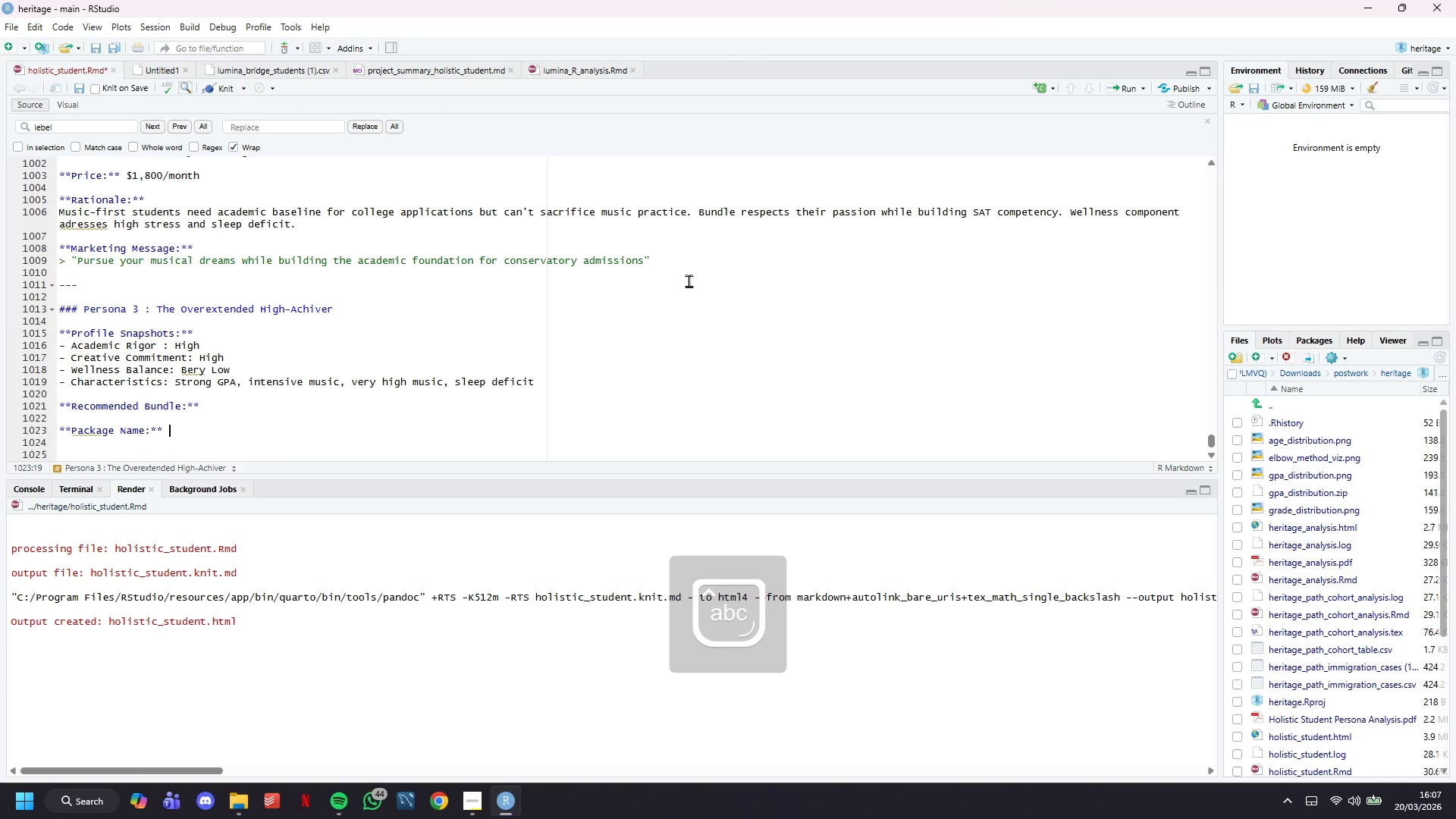 
key(Shift+Quote)
 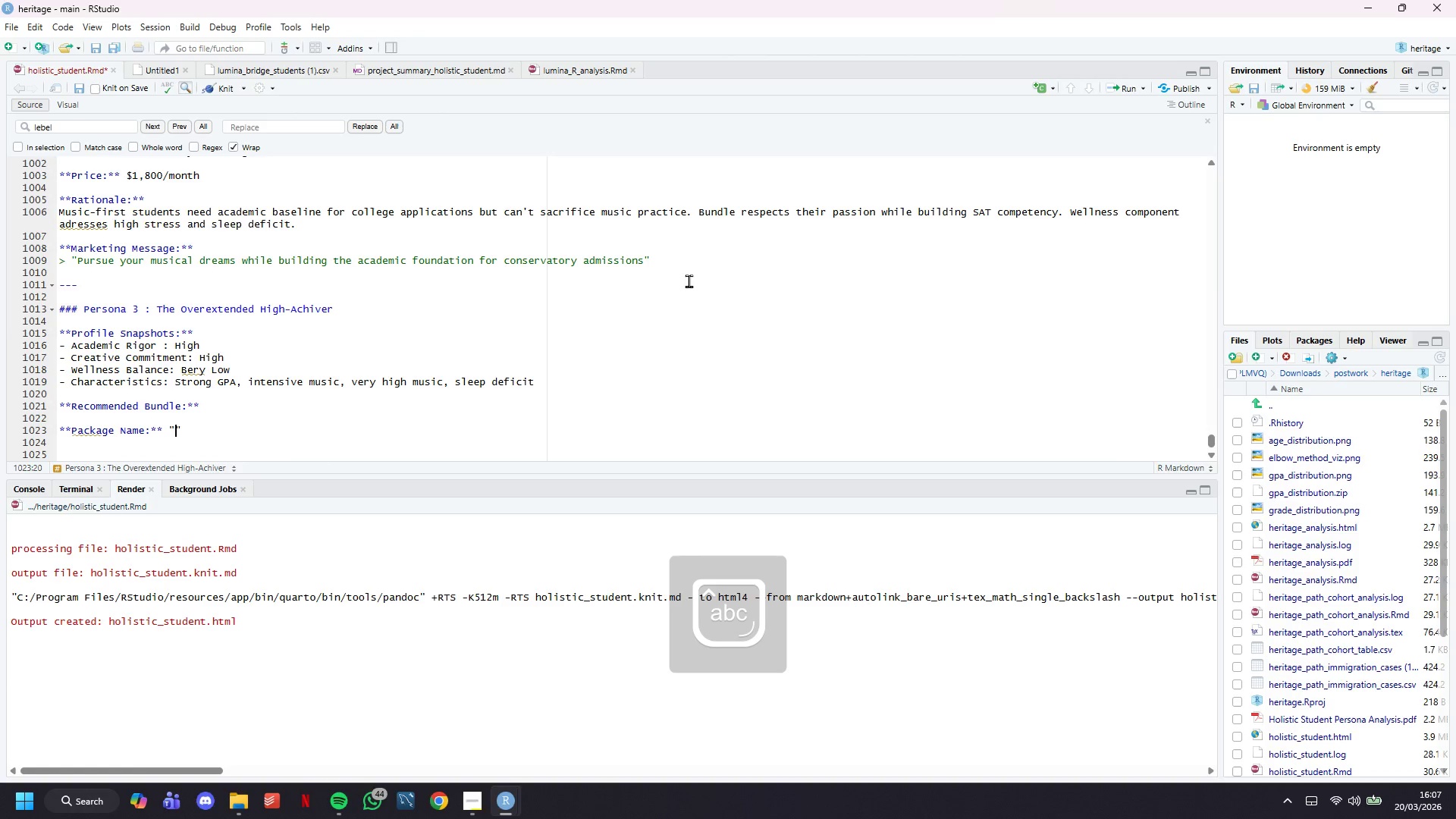 
key(Shift+Quote)
 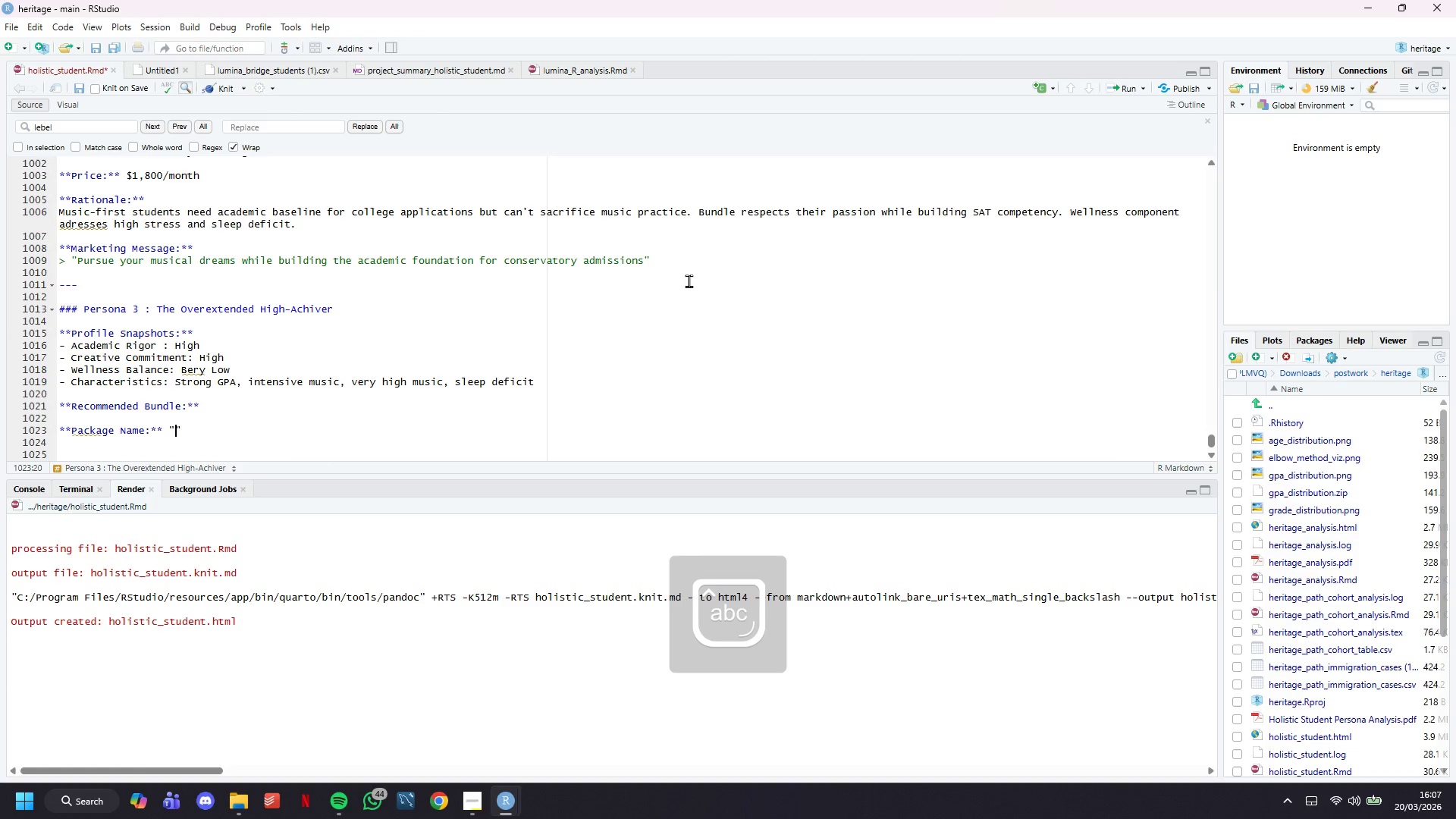 
key(ArrowLeft)
 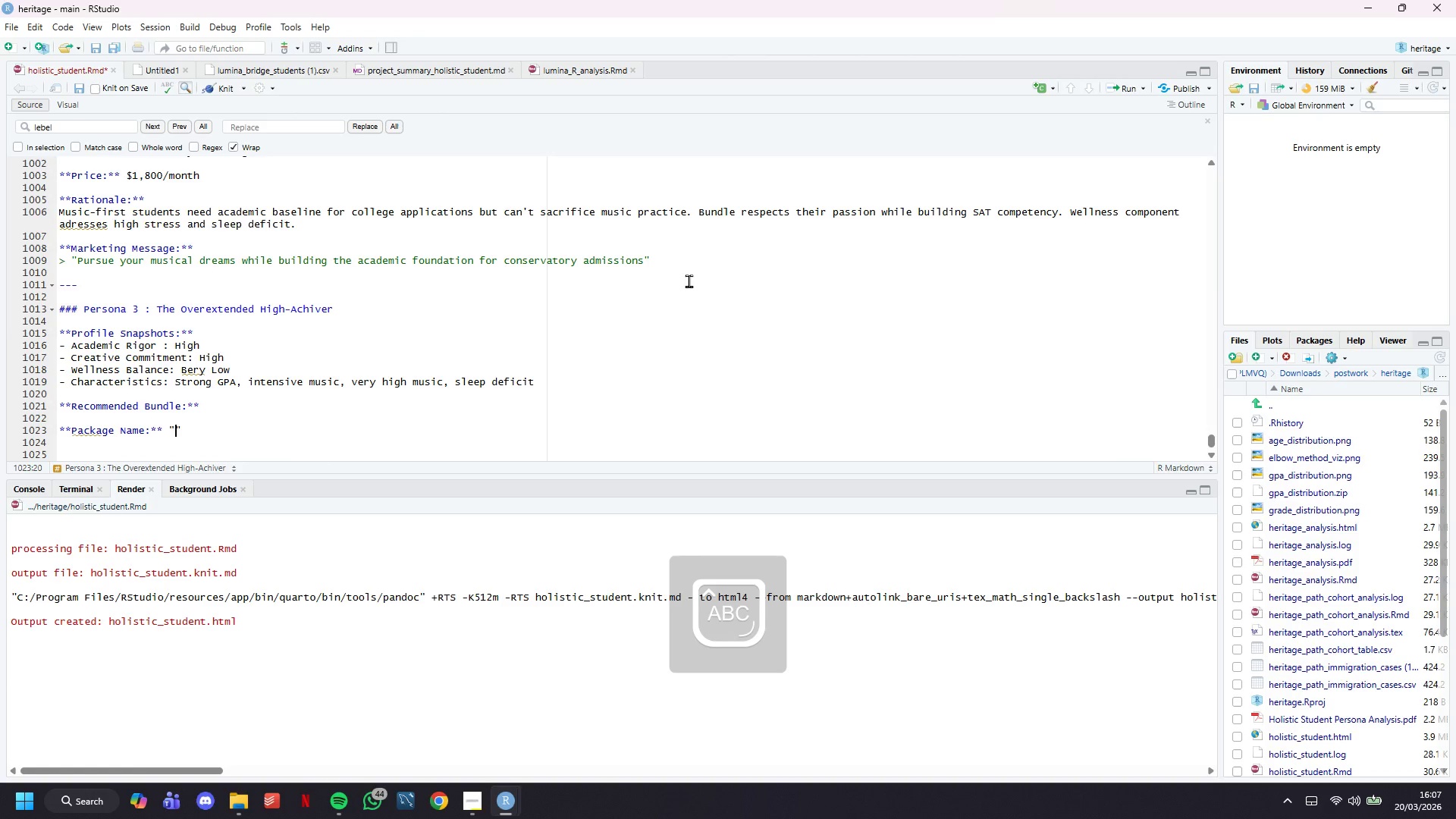 
type(Sustainable Excellence Progra,)
key(Backspace)
type(m)
 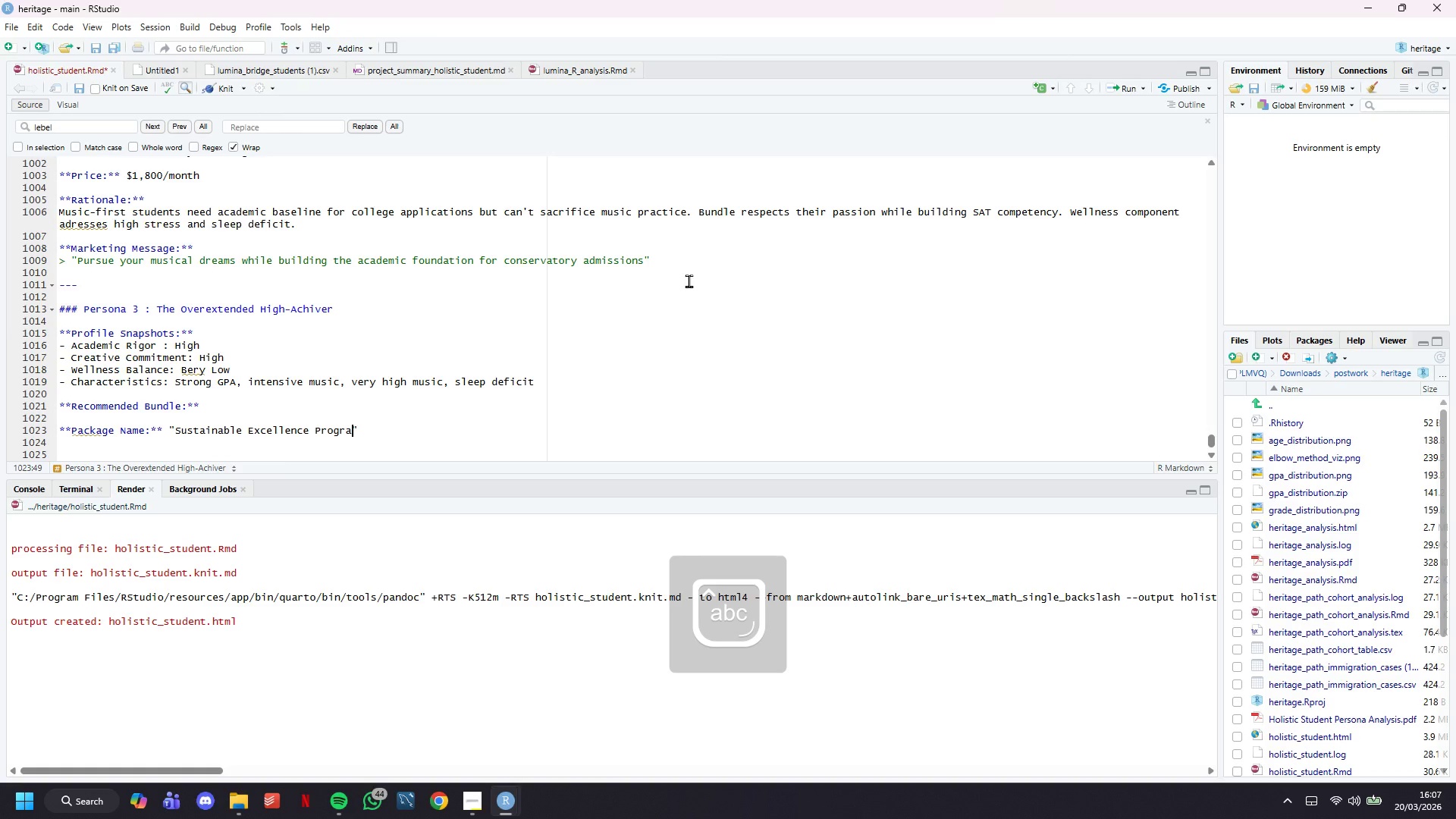 
key(ArrowRight)
 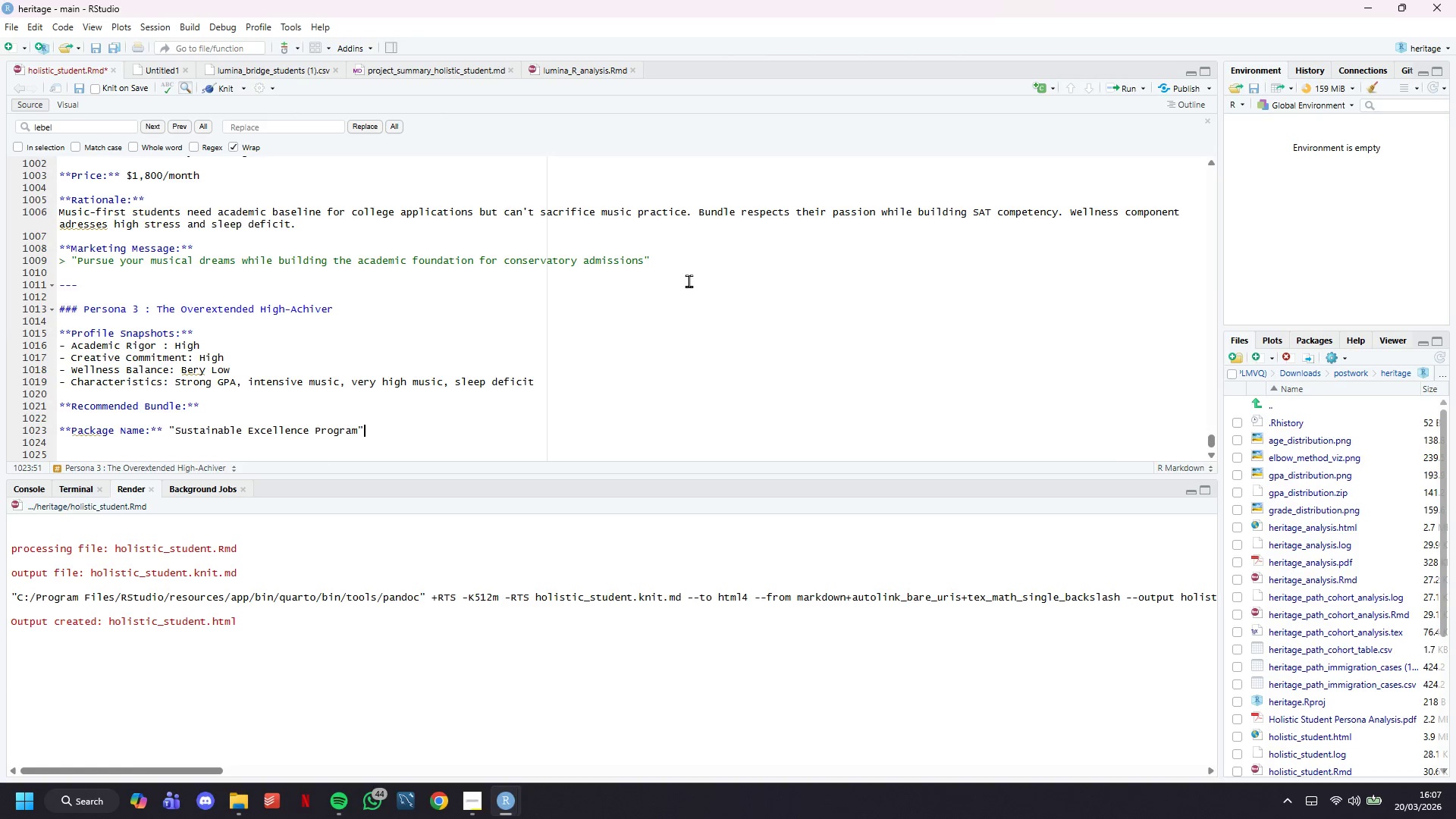 
type( **)
 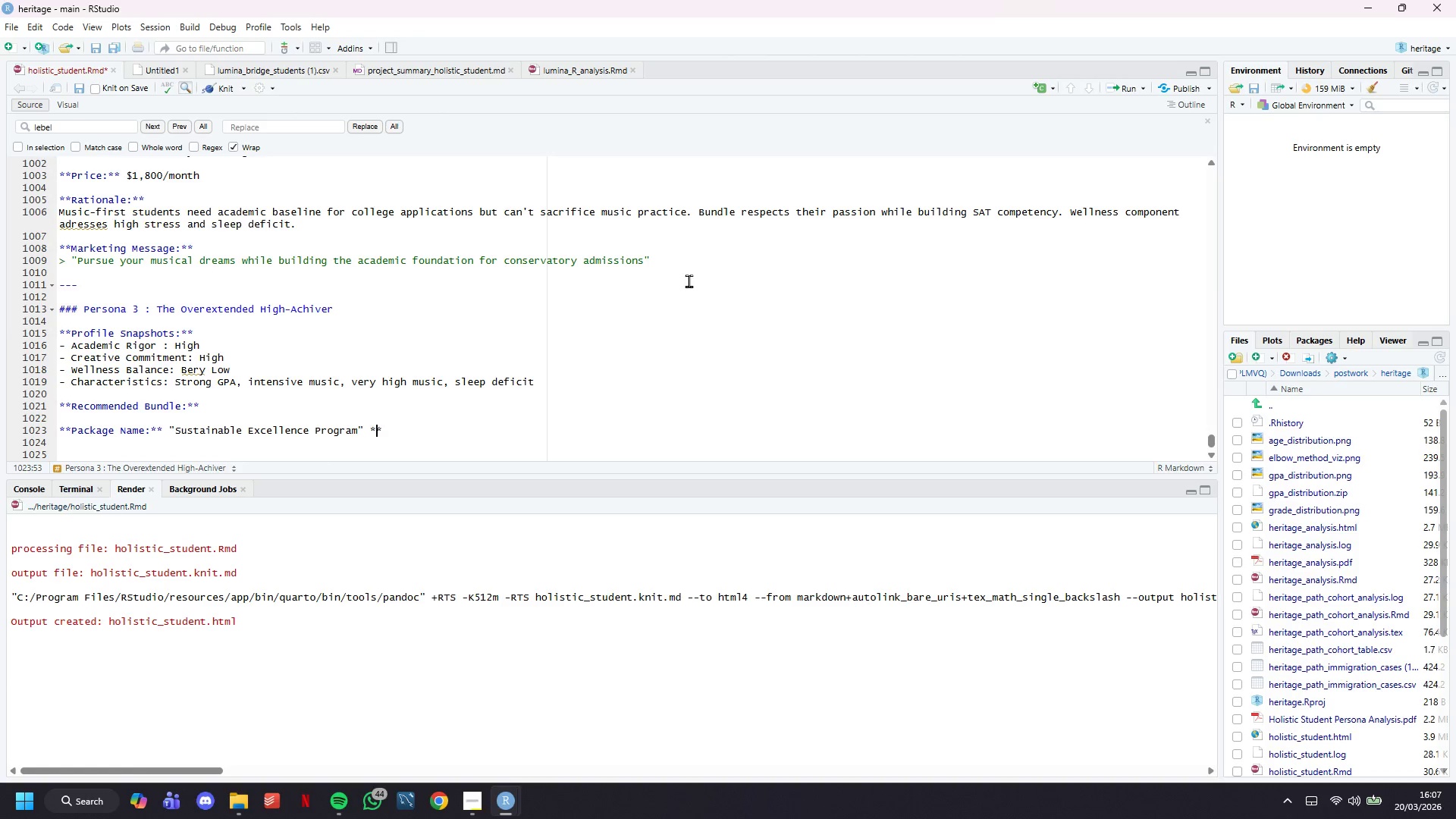 
key(ArrowLeft)
 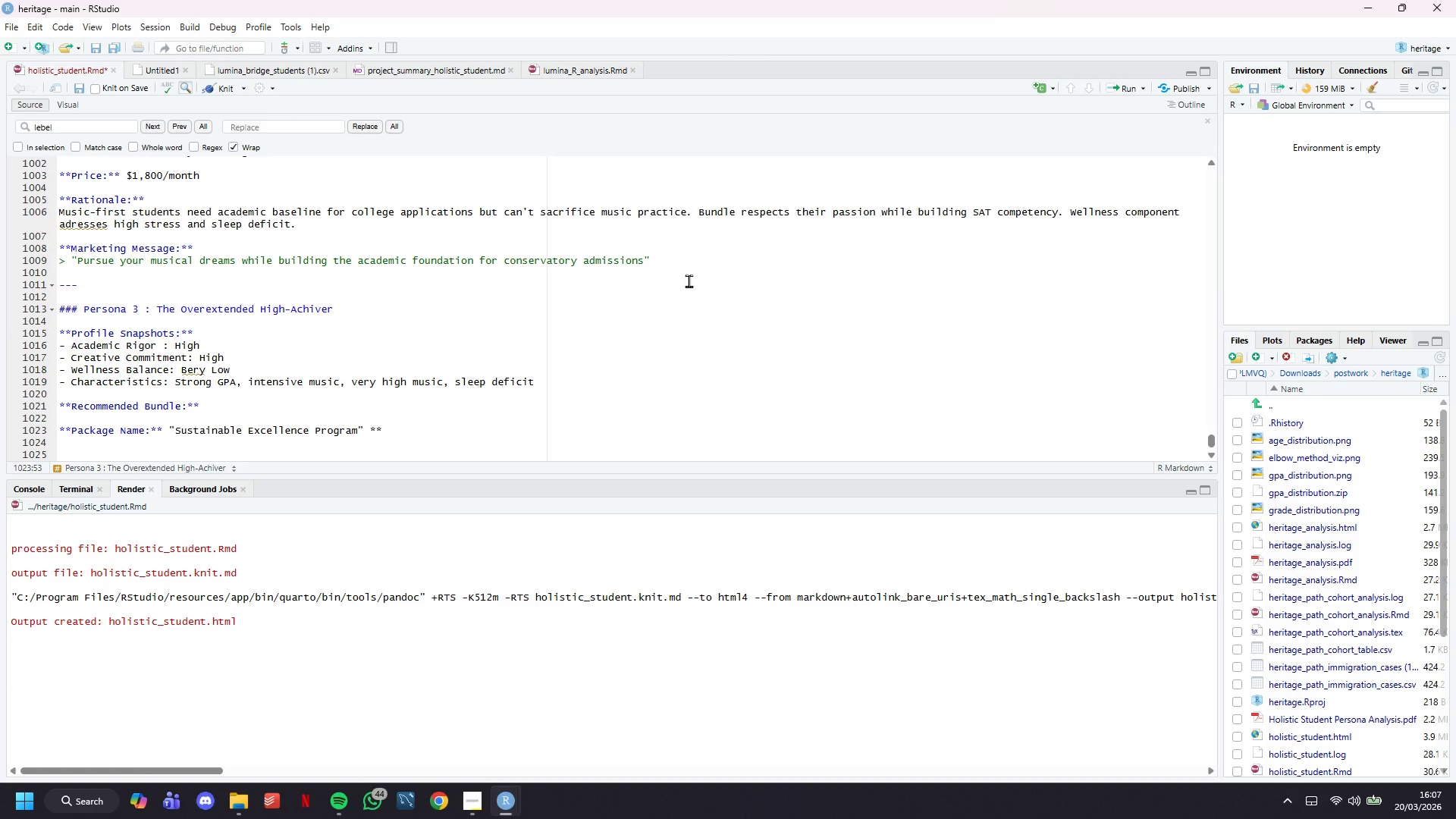 
key(ArrowRight)
 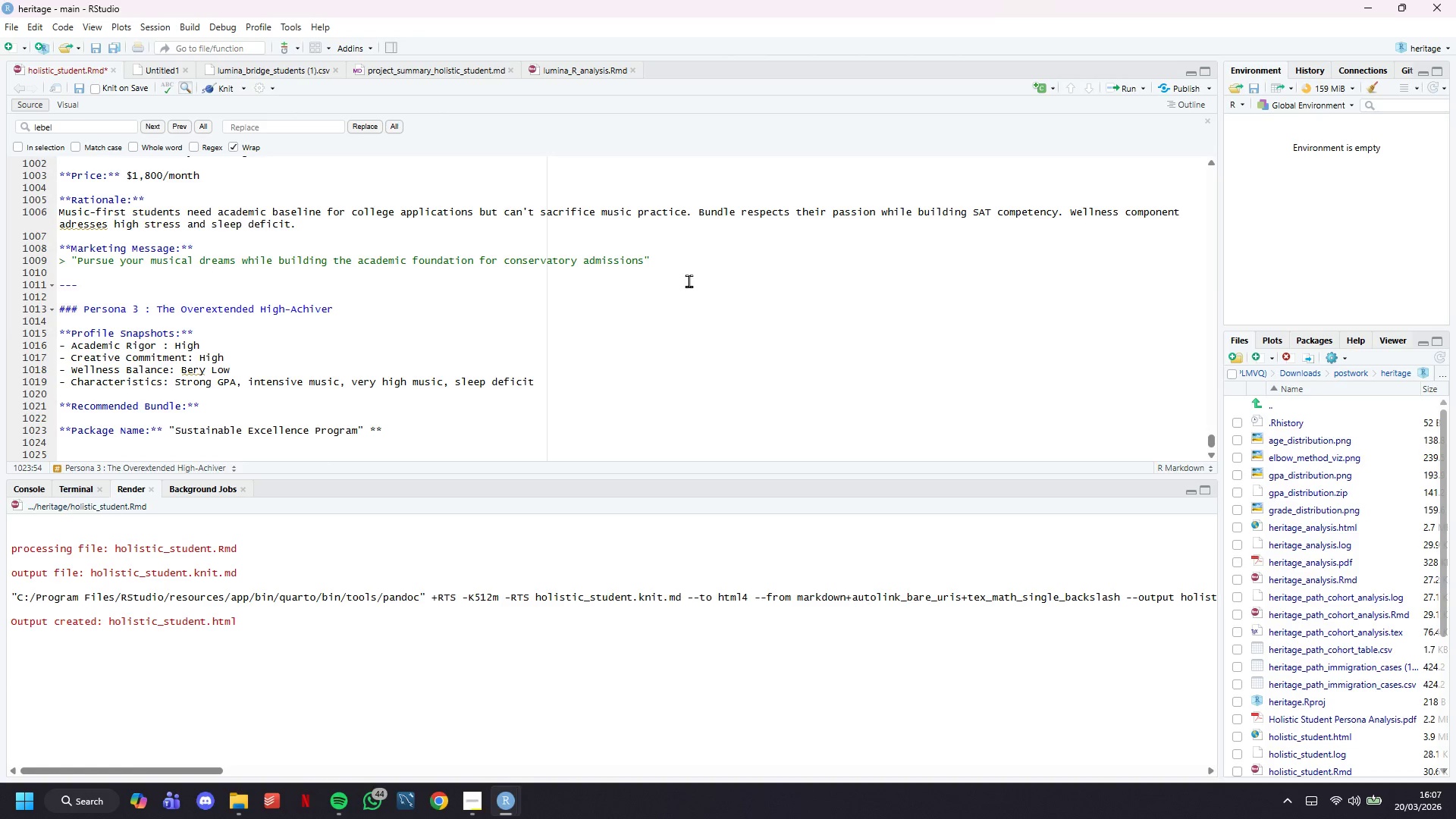 
type(()
key(Backspace)
type(**)
 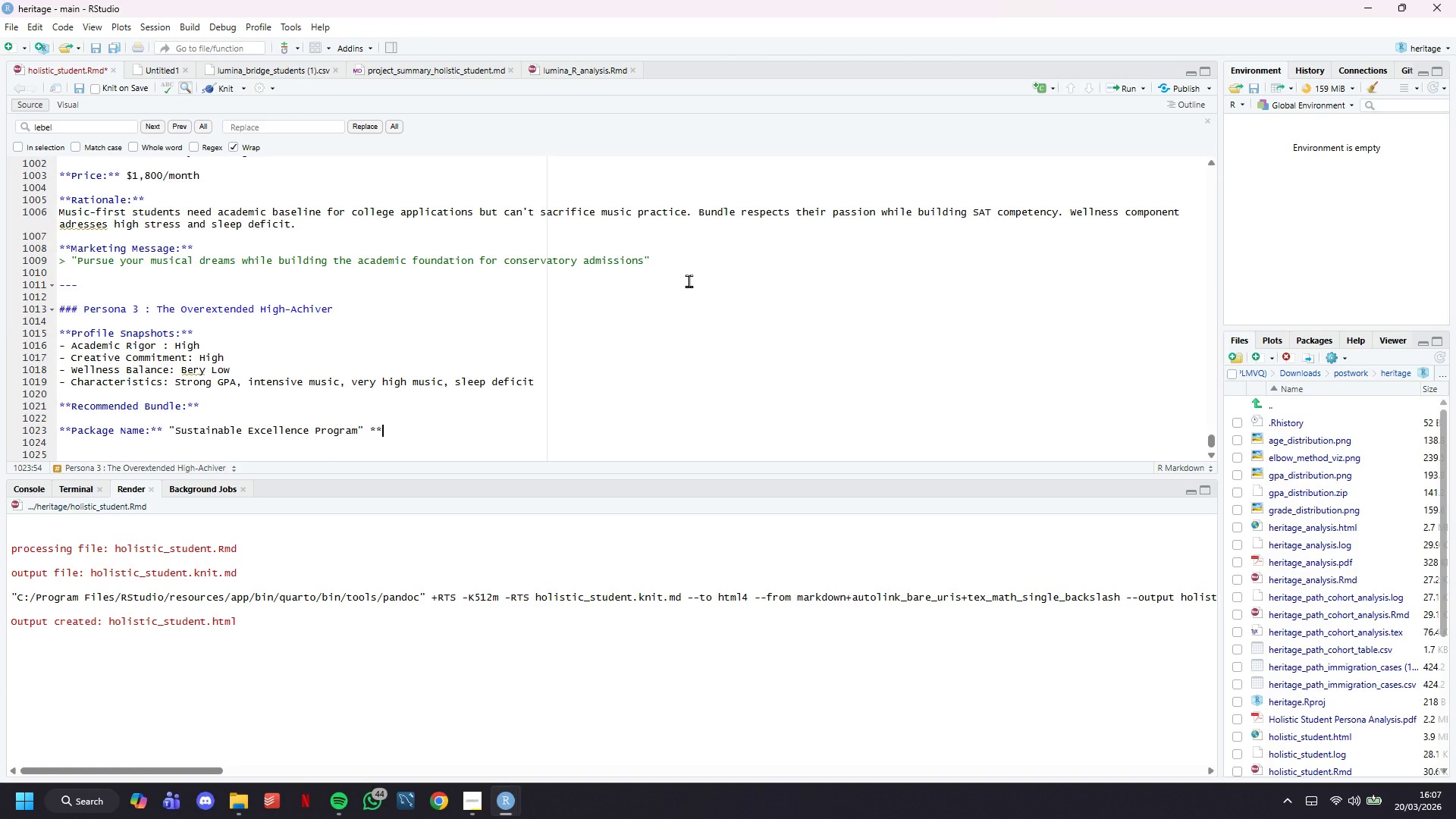 
 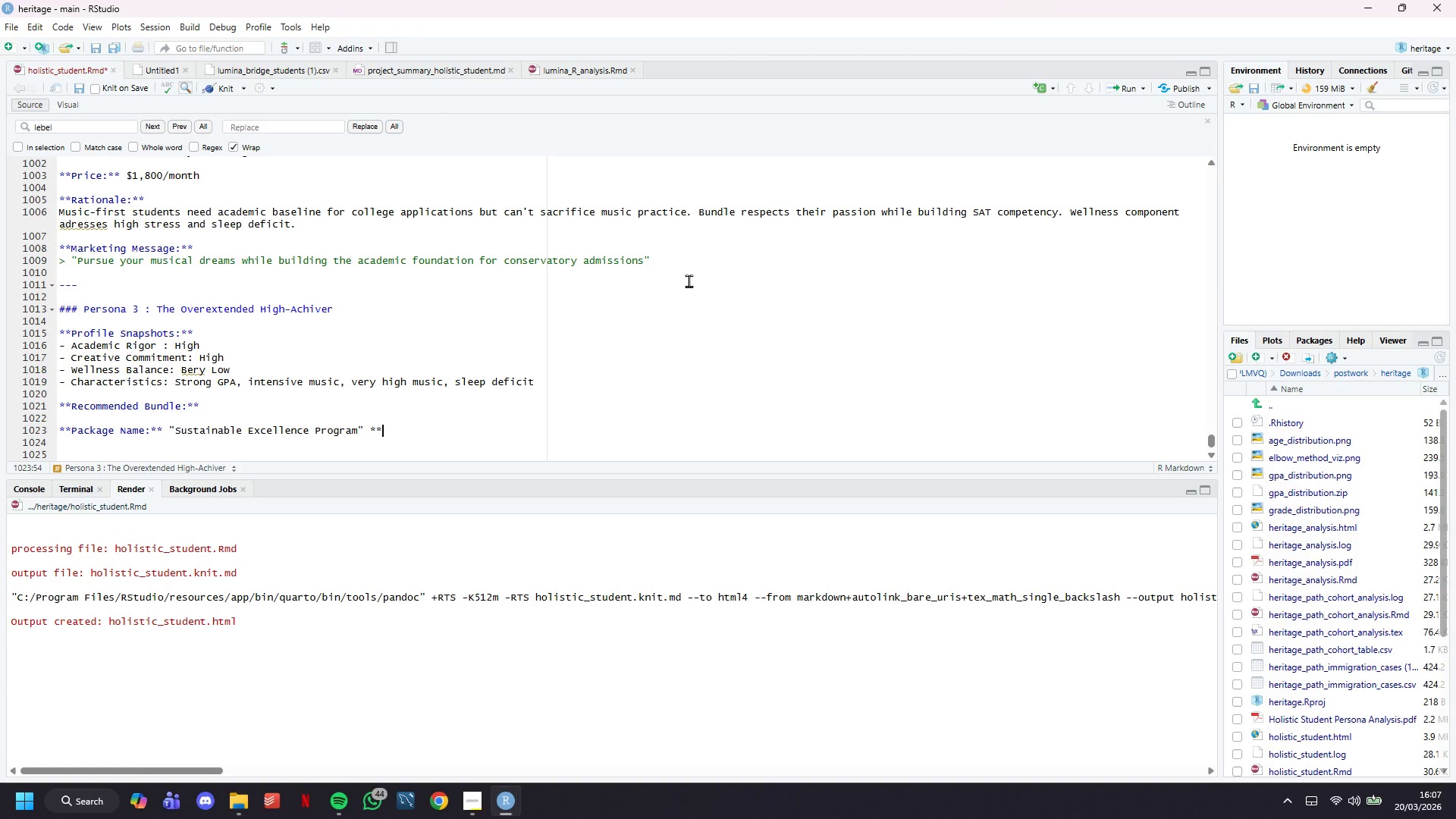 
key(ArrowLeft)
 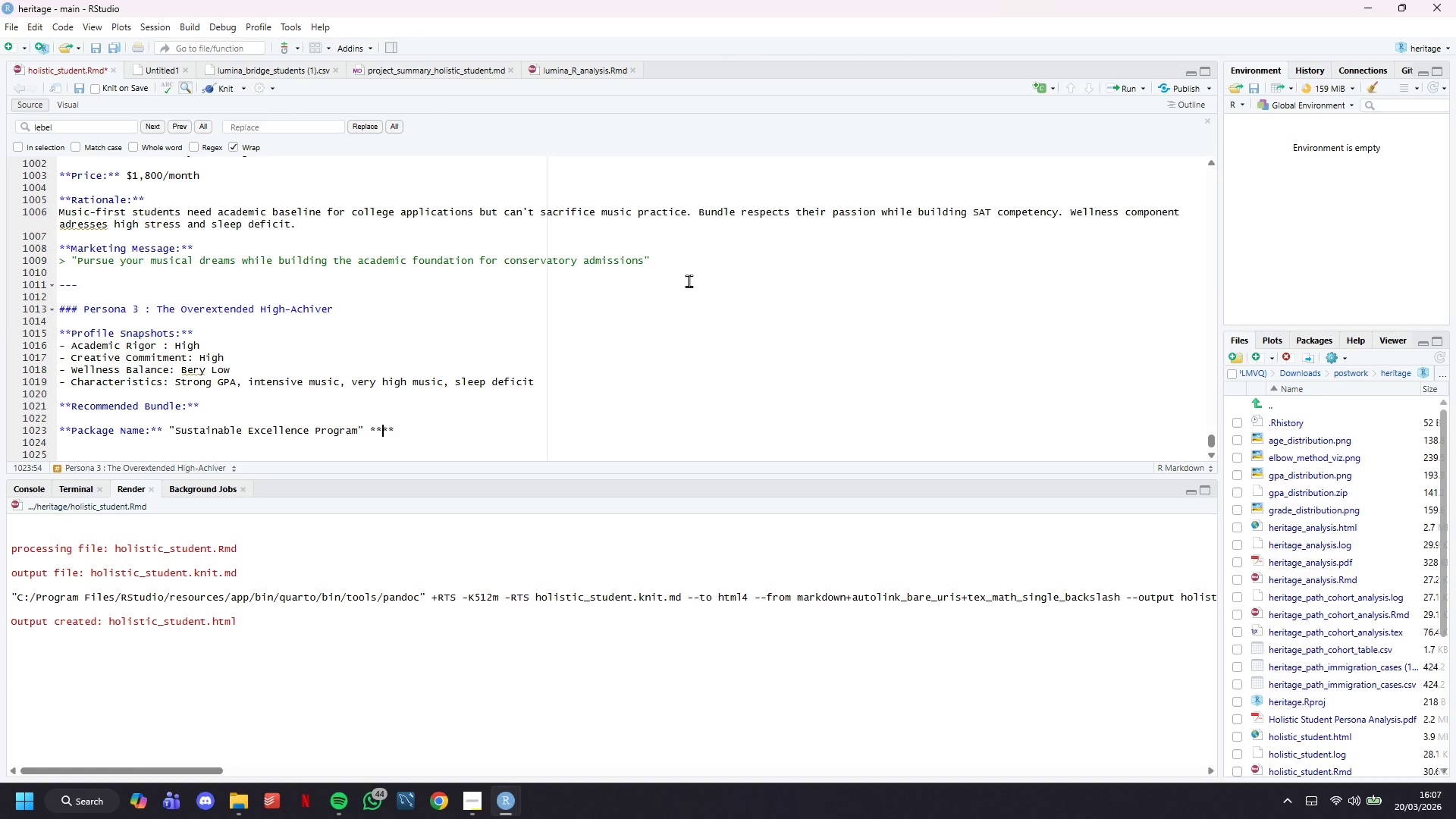 
key(ArrowLeft)
 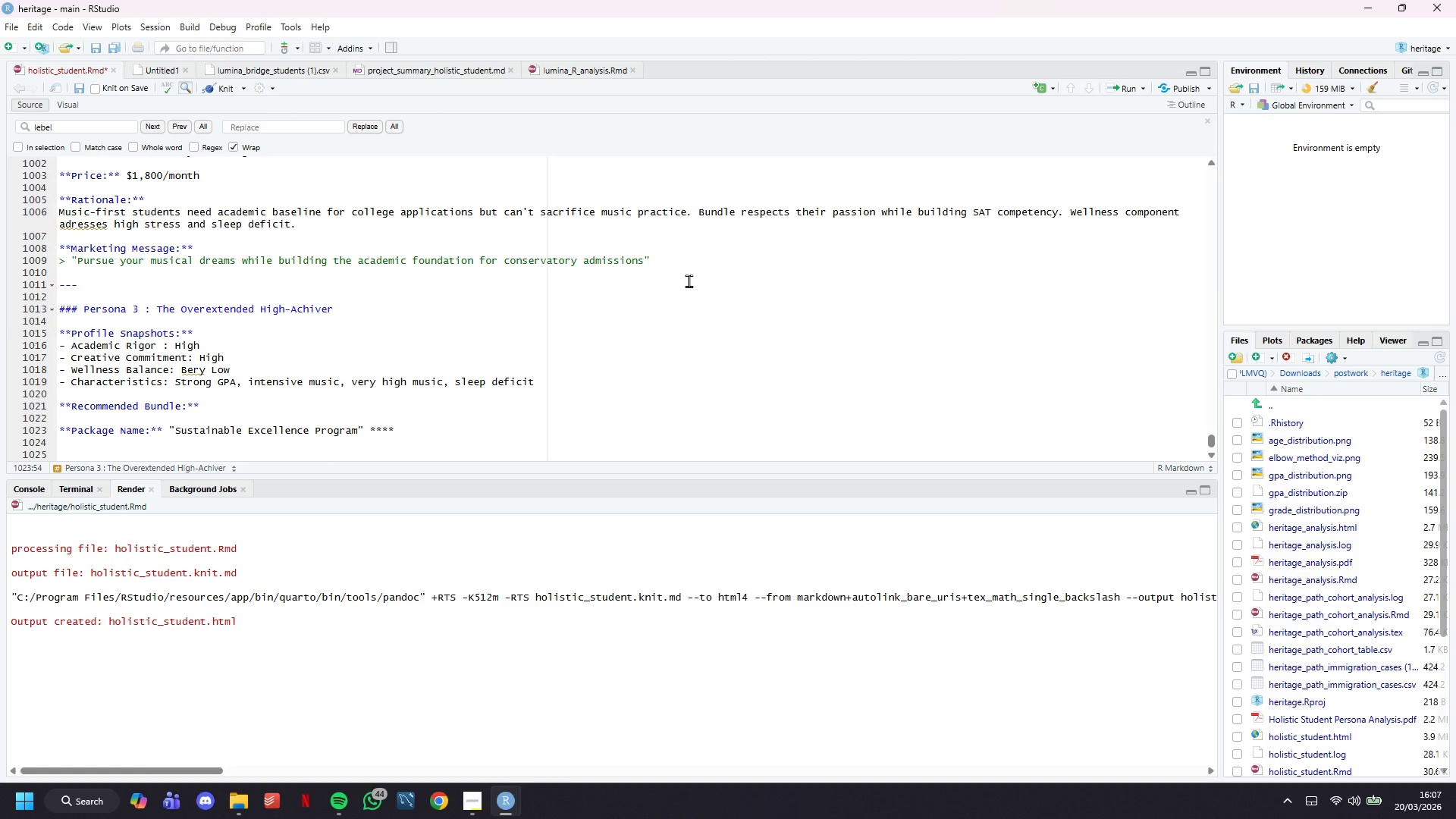 
type(!! Wellness Priority)
 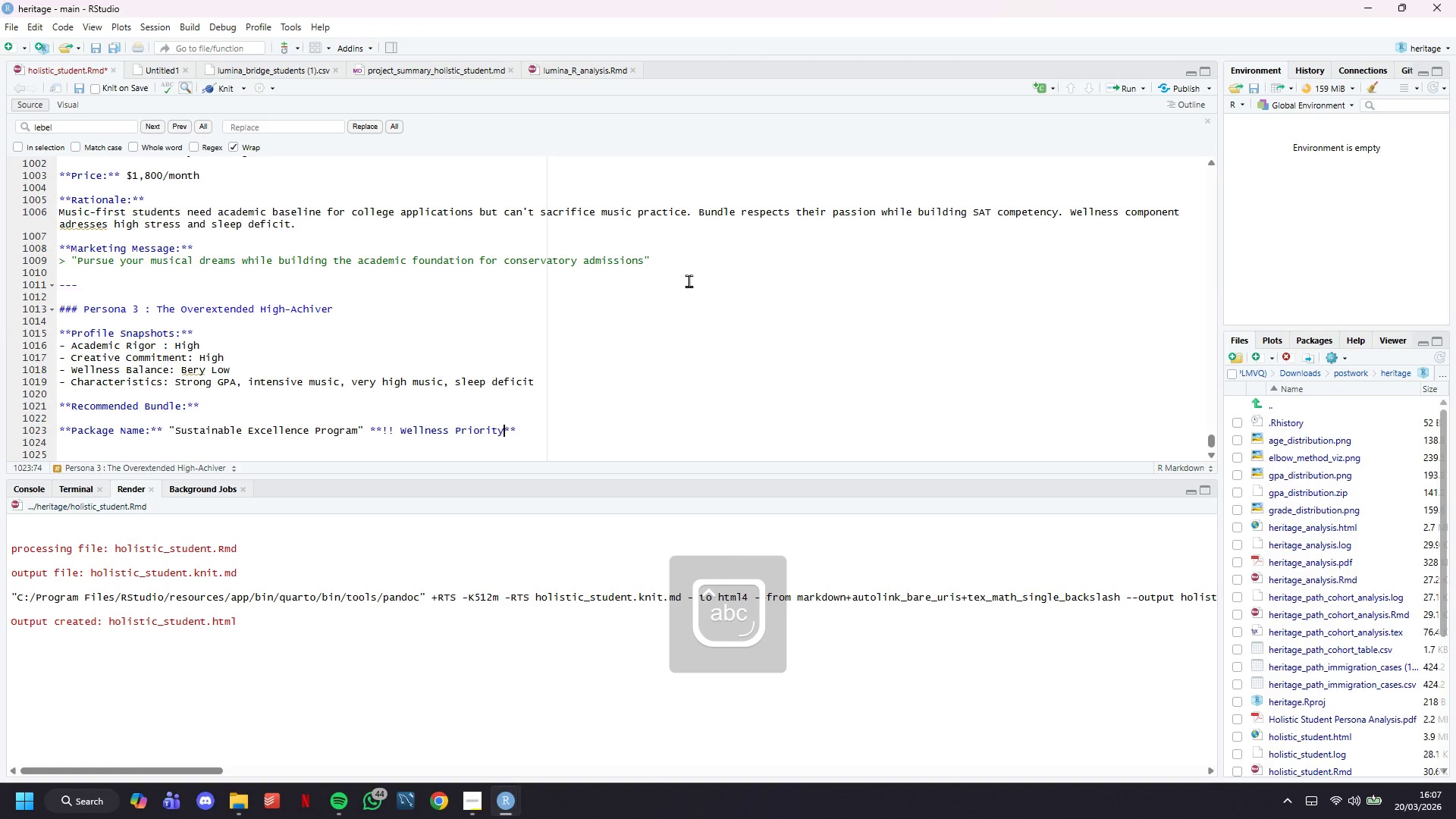 
key(ArrowRight)
 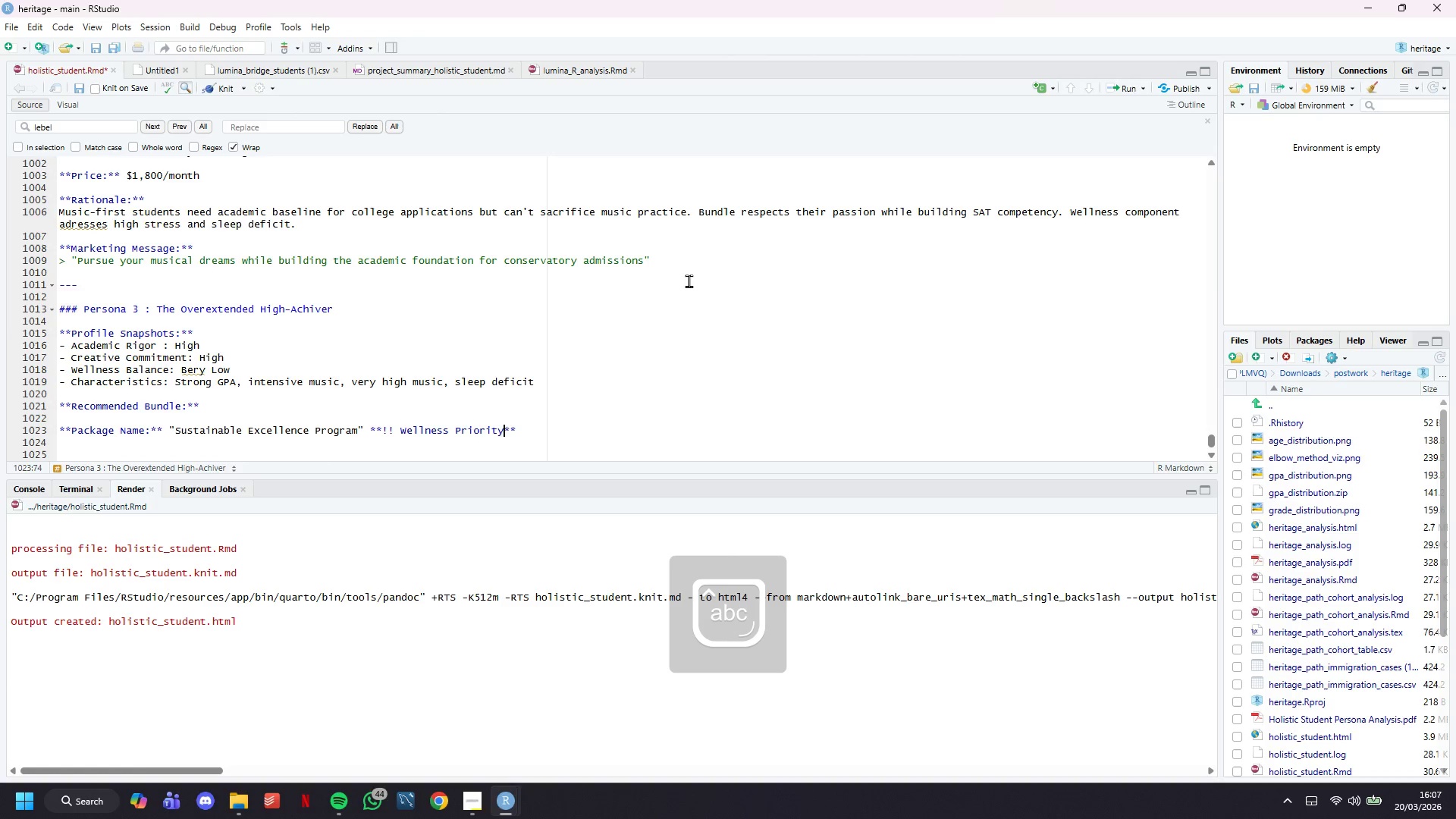 
key(ArrowRight)
 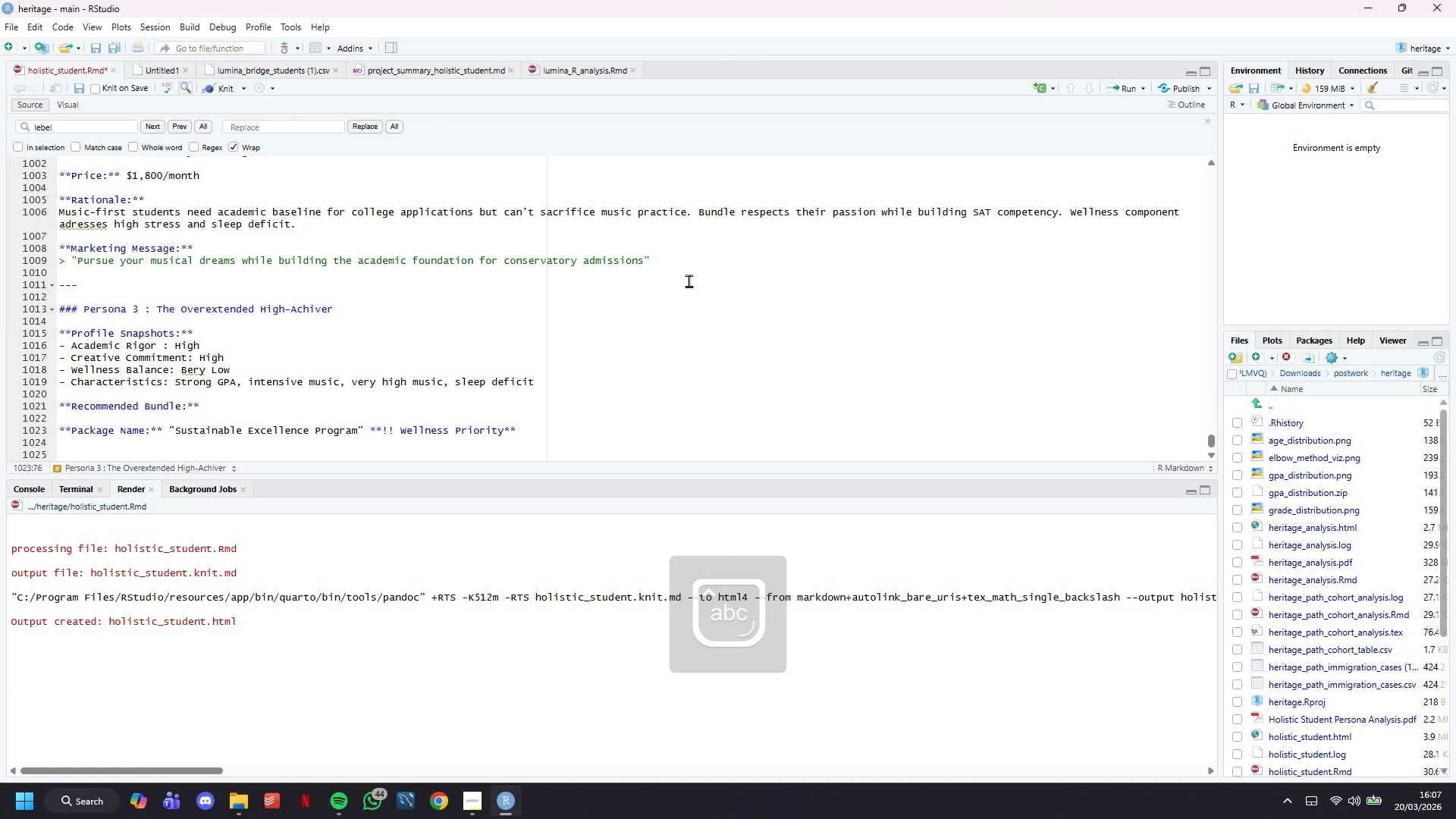 
scroll: coordinate [689, 281], scroll_direction: down, amount: 8.0
 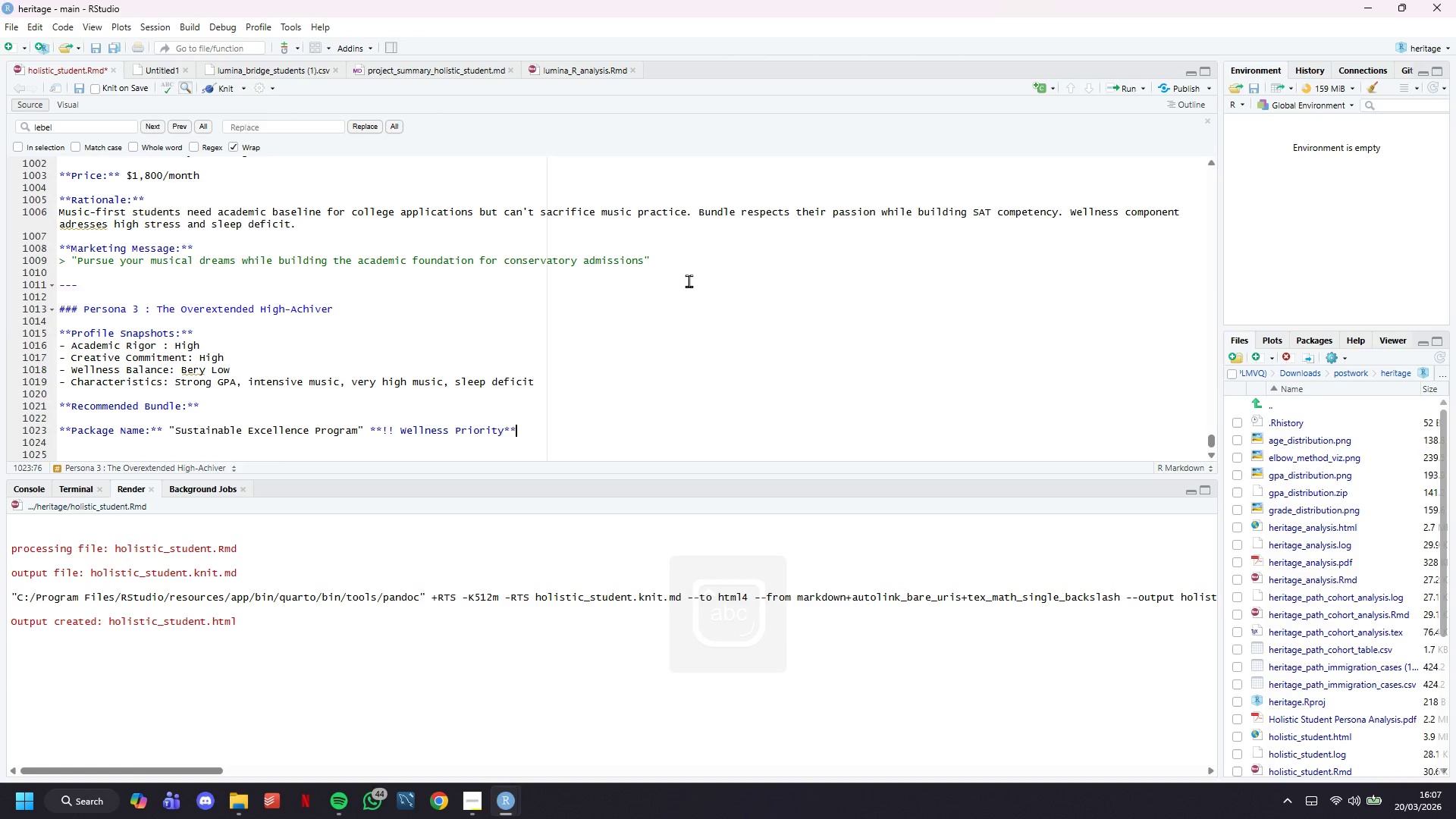 
key(Enter)
 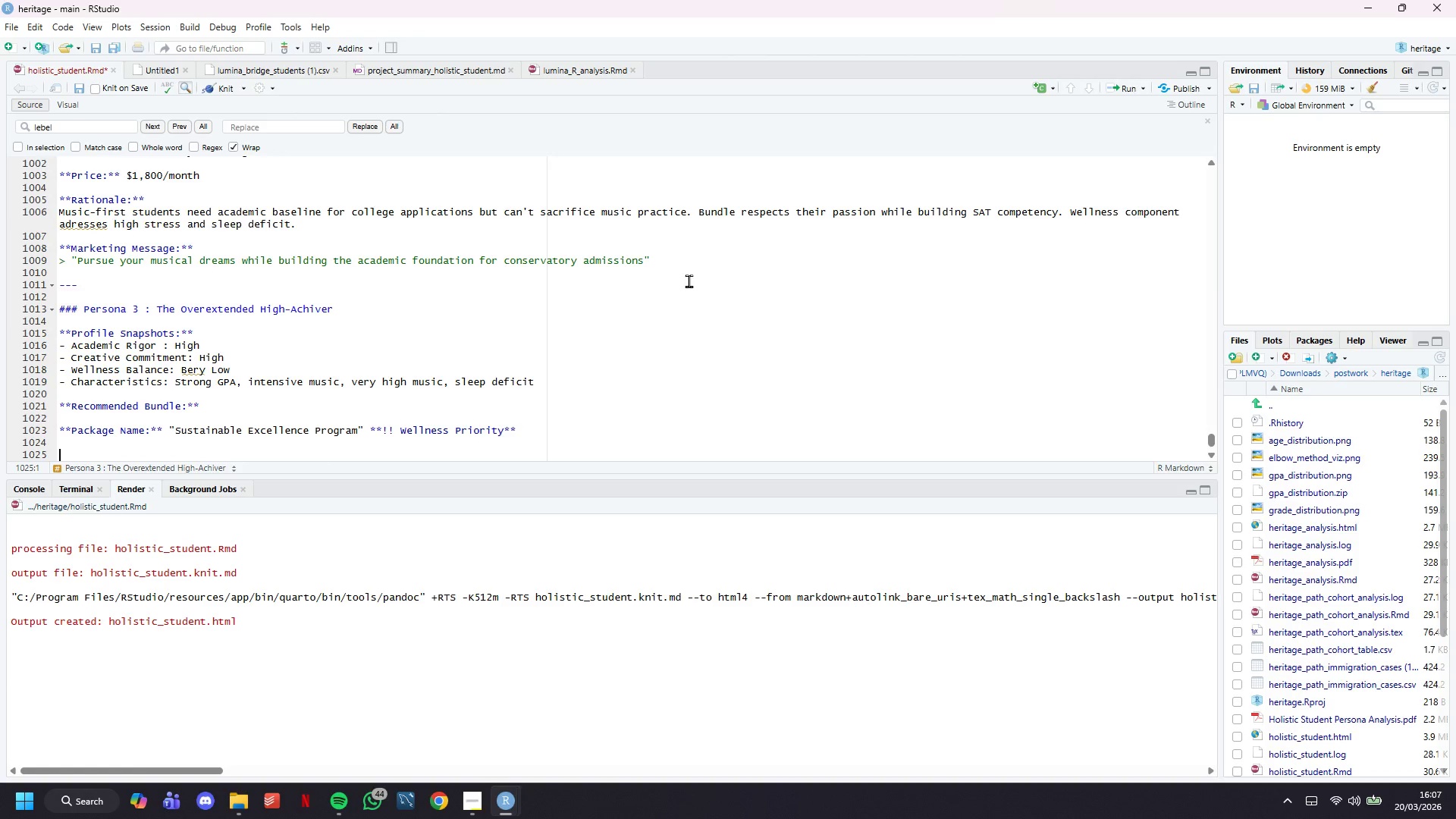 
key(Enter)
 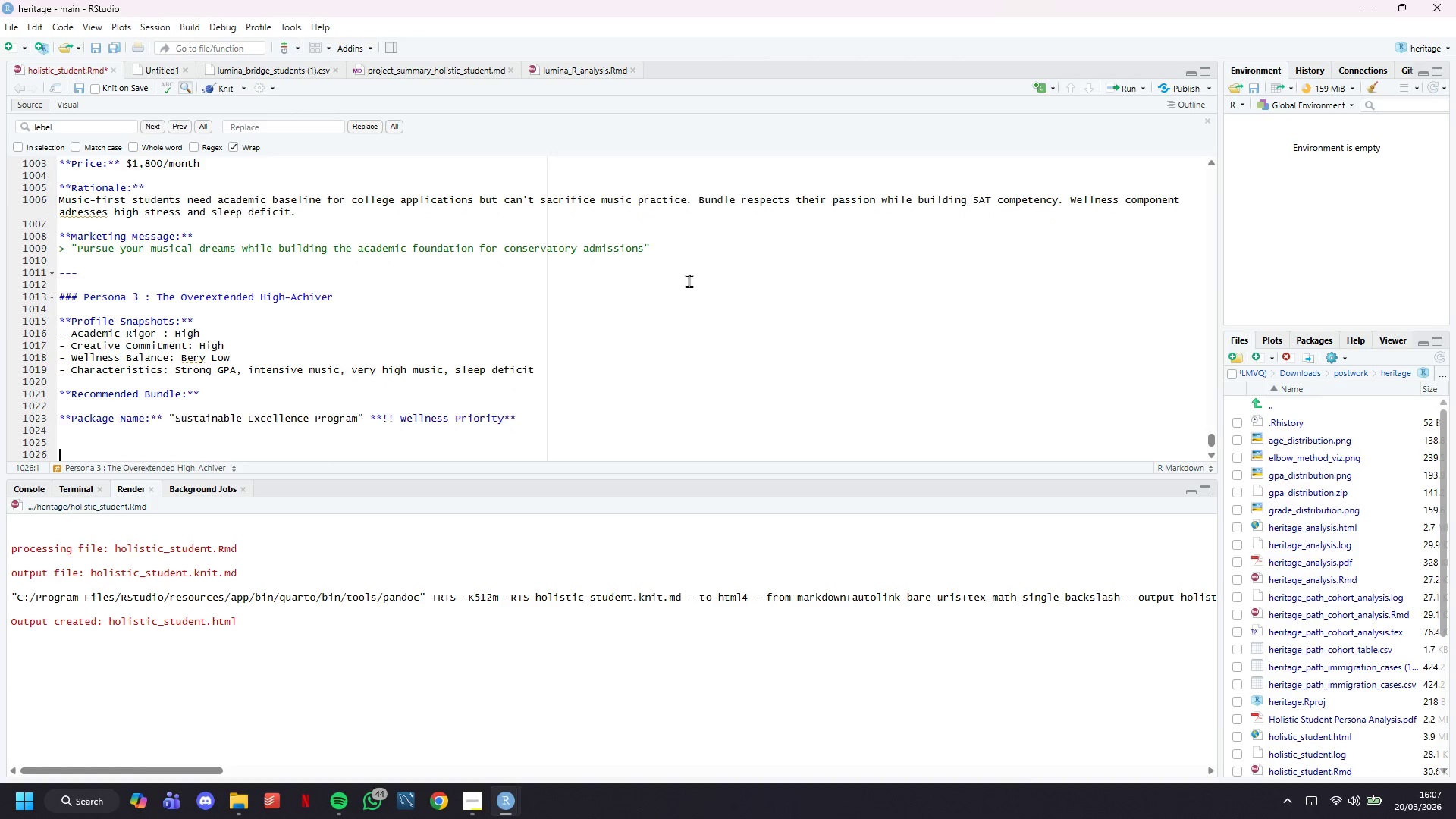 
key(Enter)
 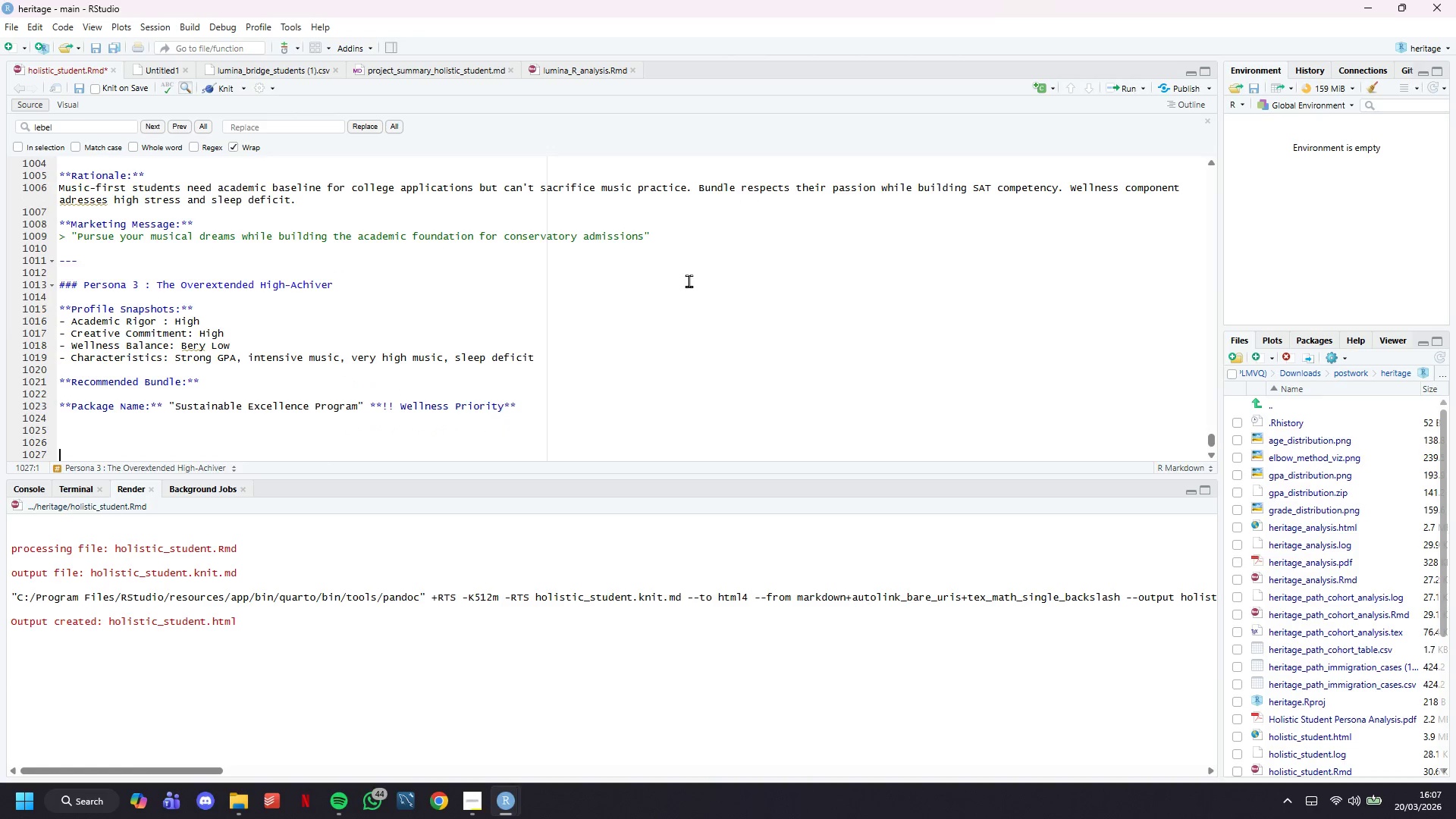 
key(Enter)
 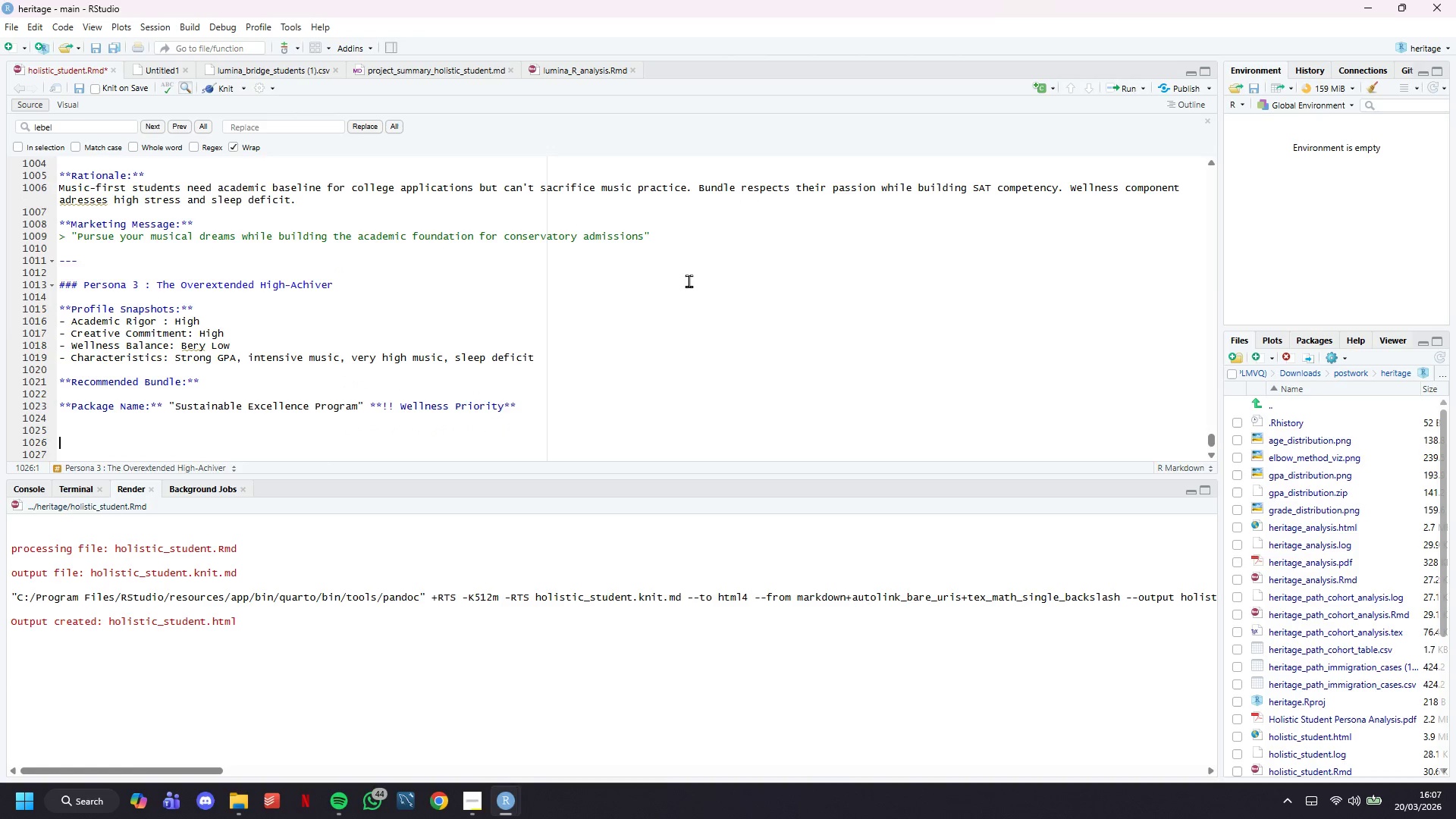 
key(ArrowUp)
 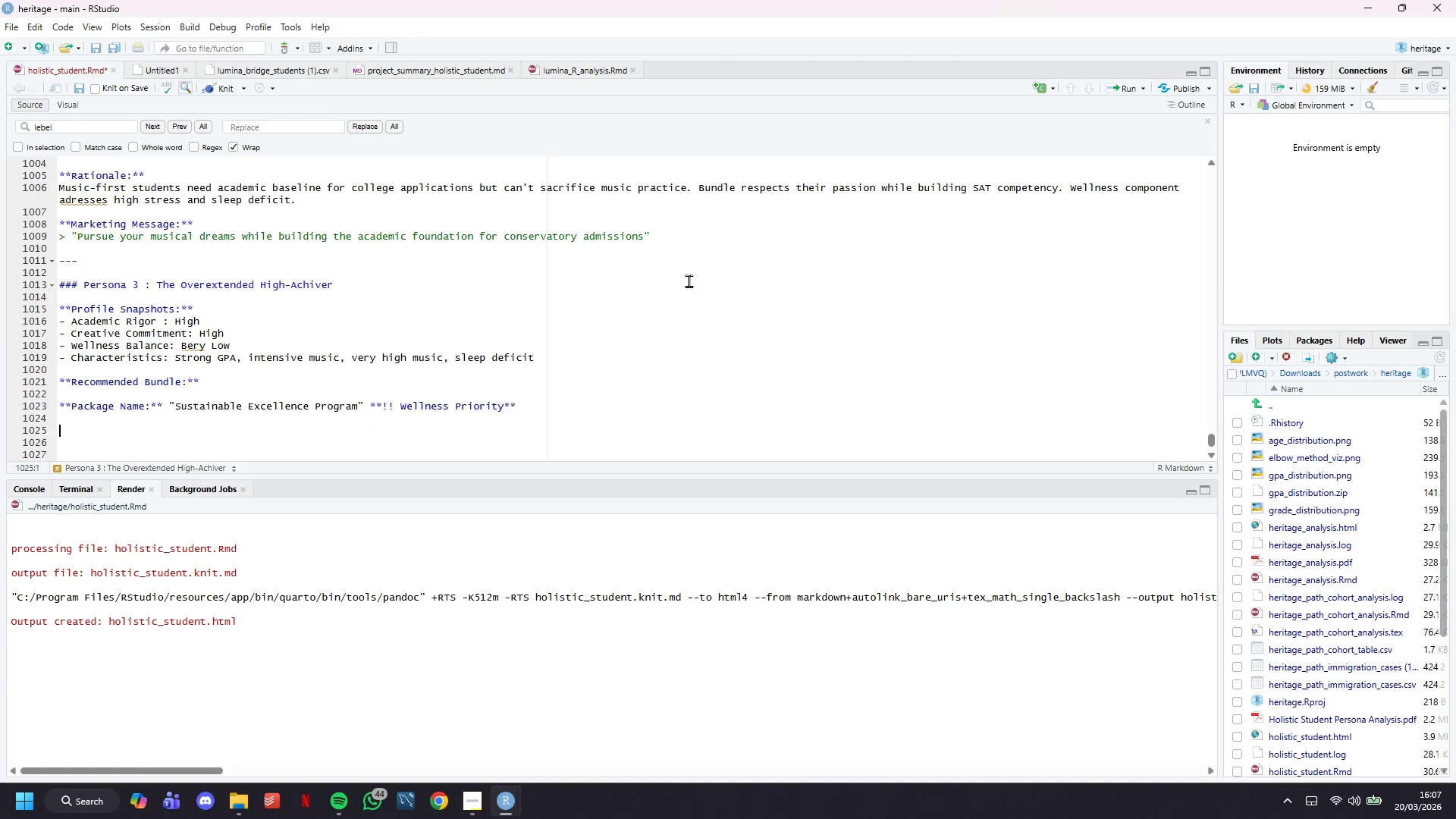 
key(ArrowUp)
 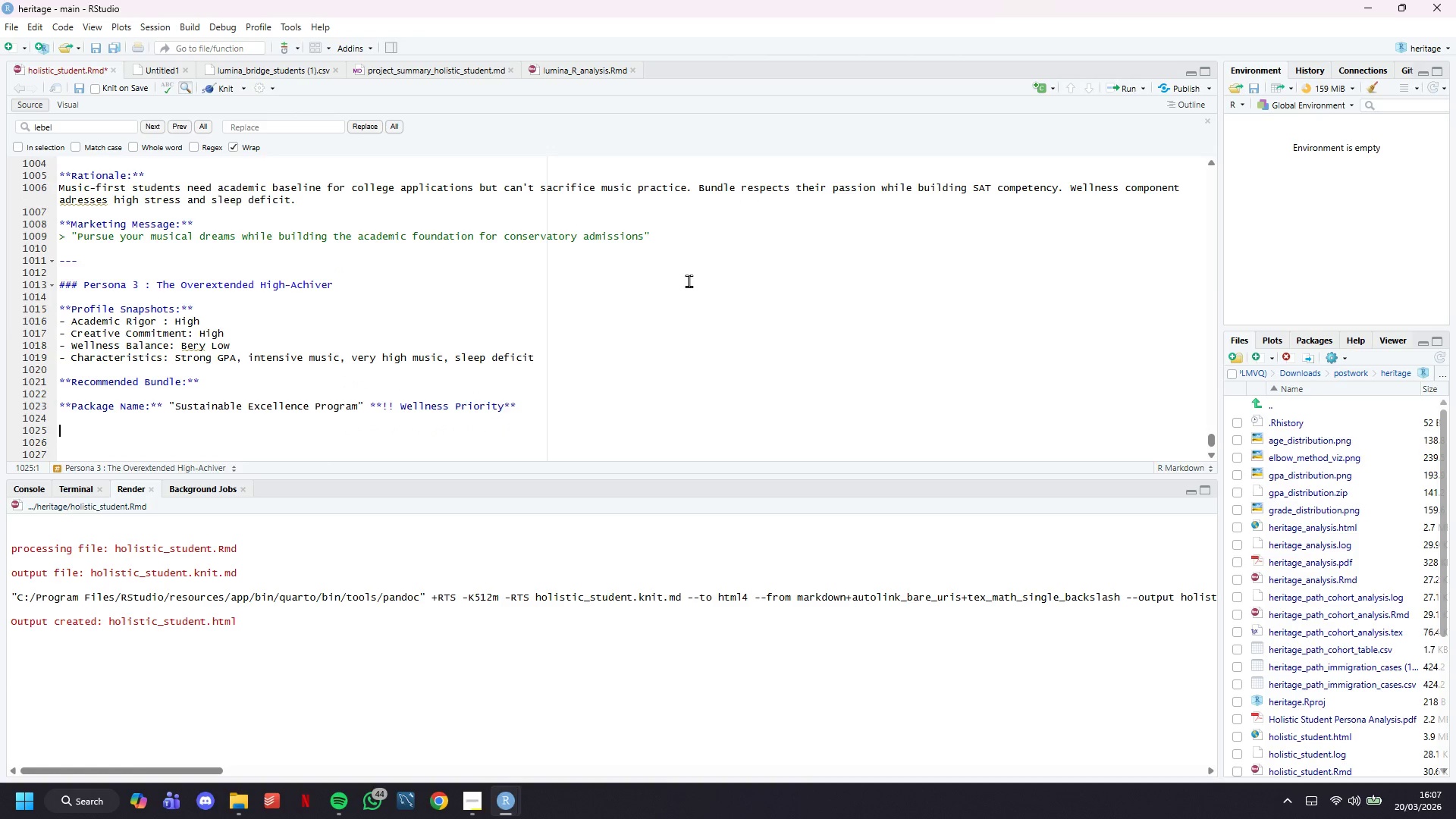 
type(****)
 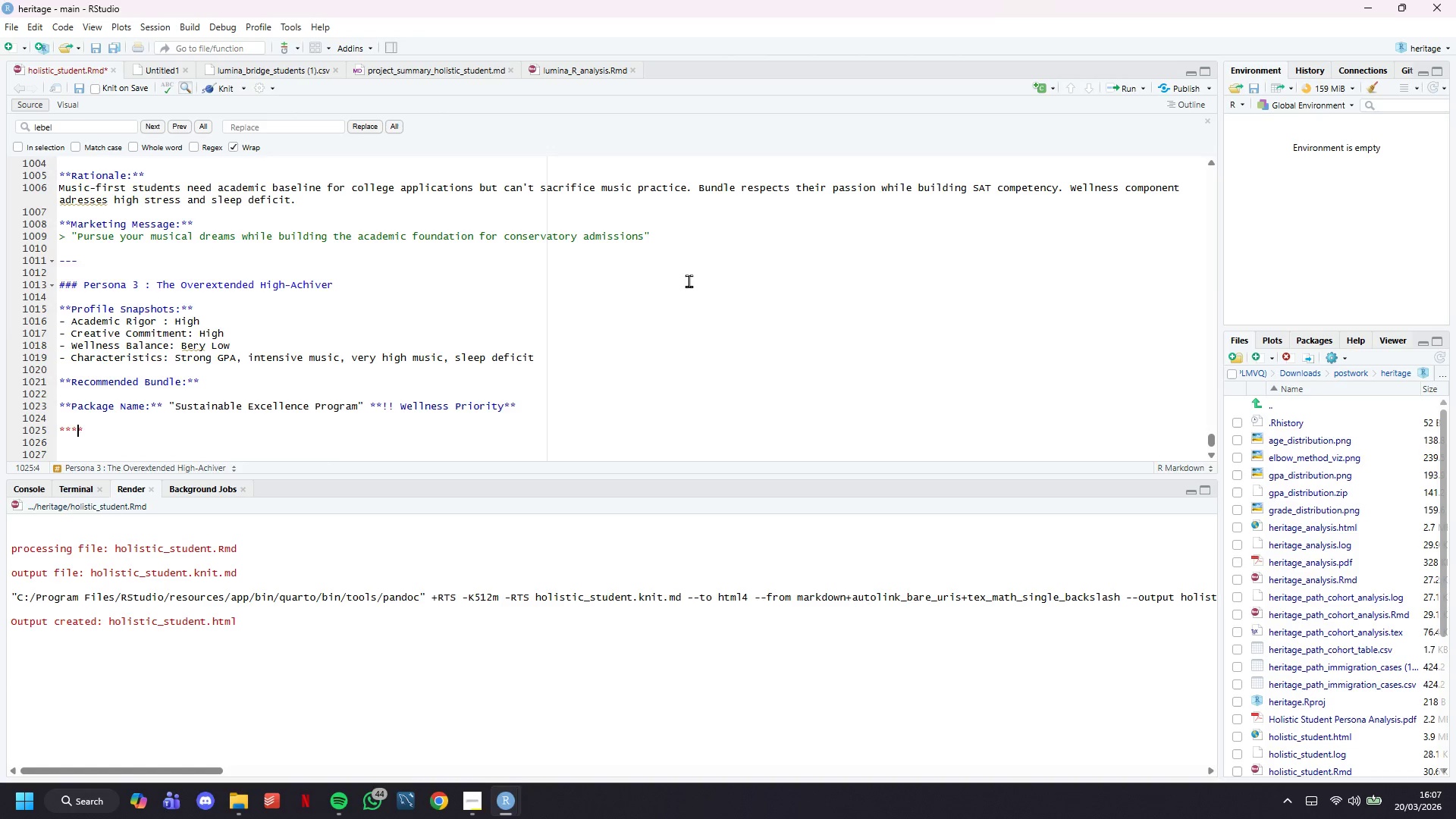 
key(ArrowLeft)
 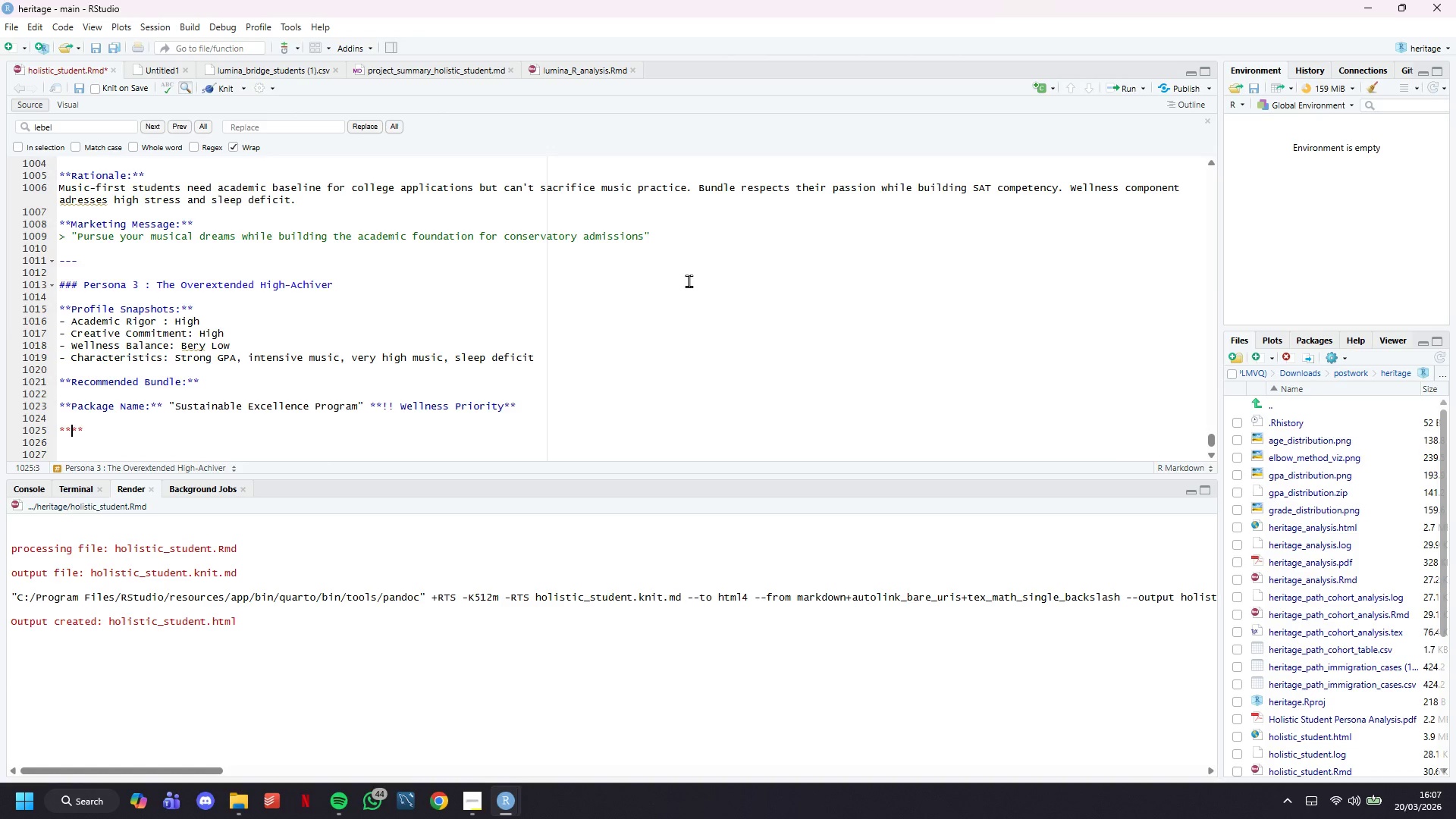 
key(ArrowLeft)
 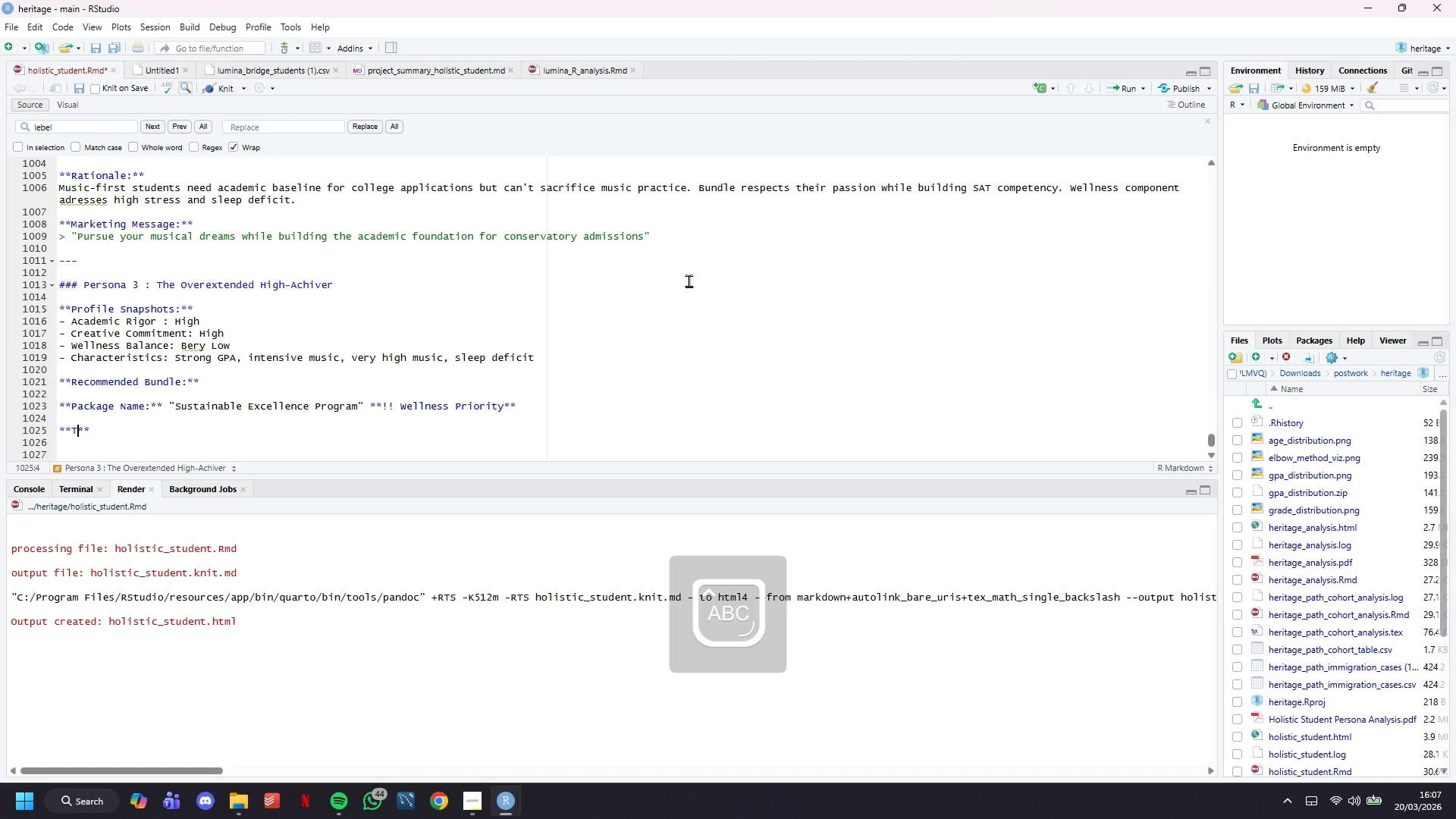 
type(Test Prep Component ( )
key(Backspace)
type(8 hrs/week - Efficient Methods):)
 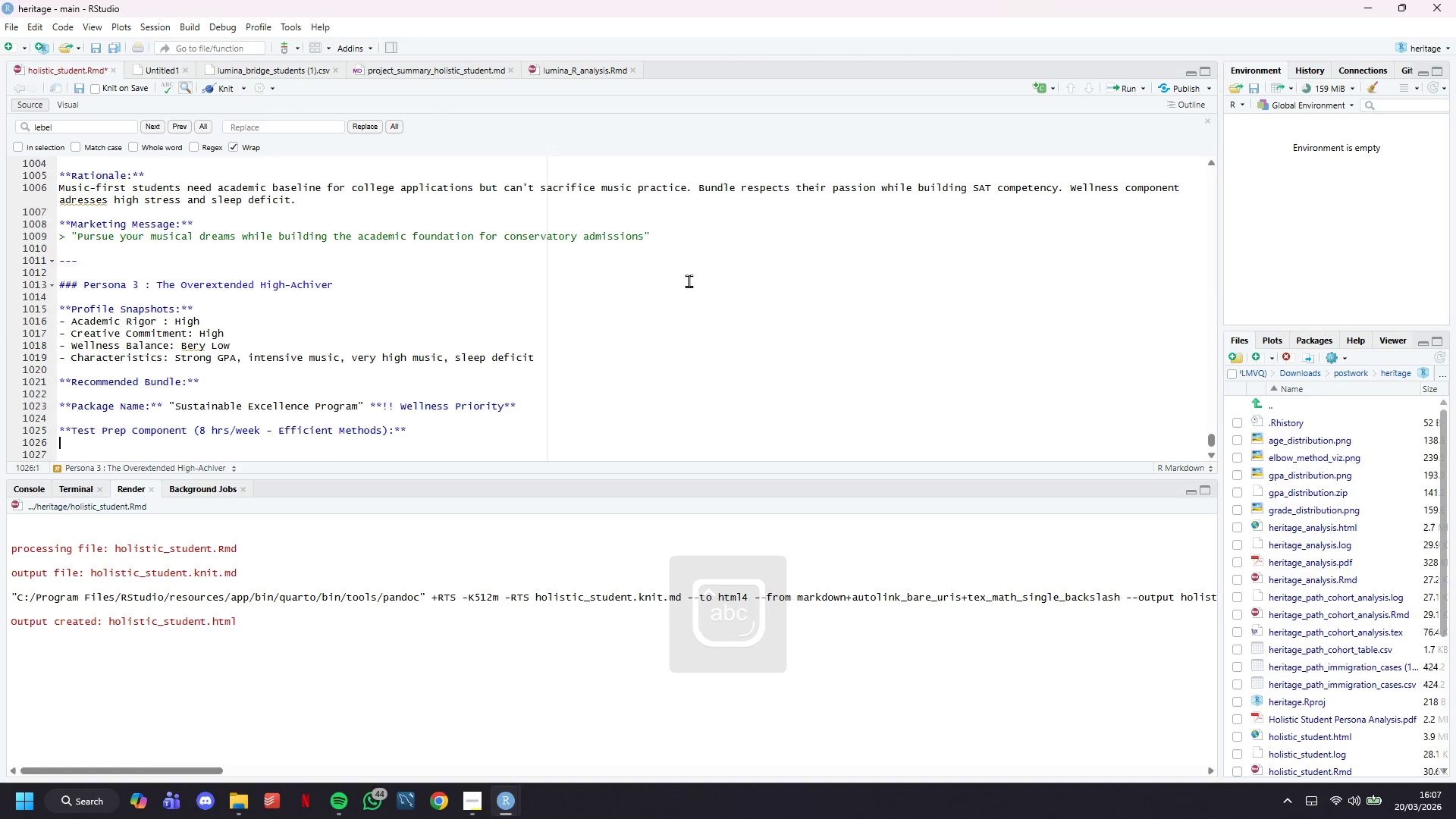 
 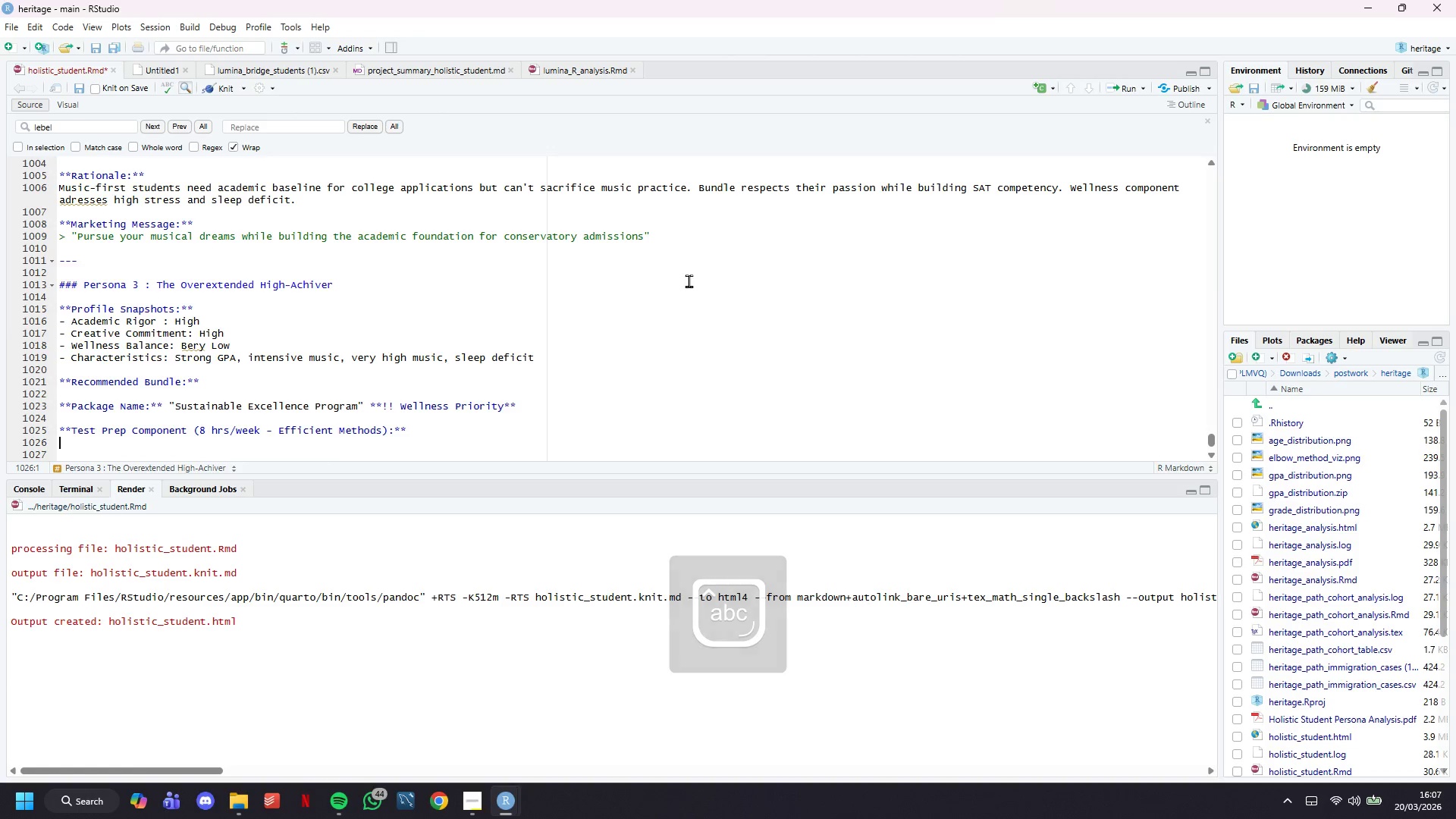 
key(ArrowDown)
 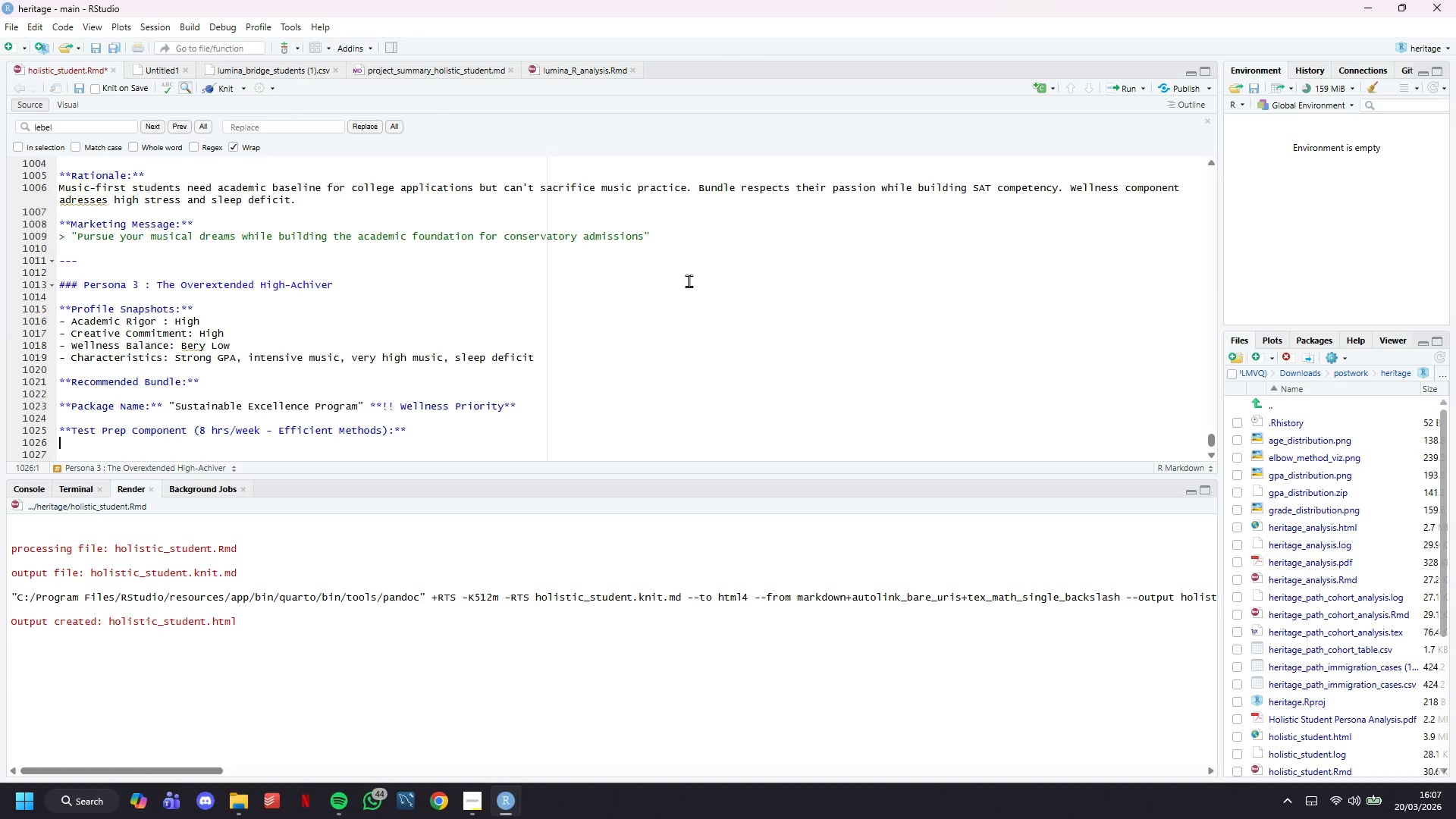 
key(Minus)
 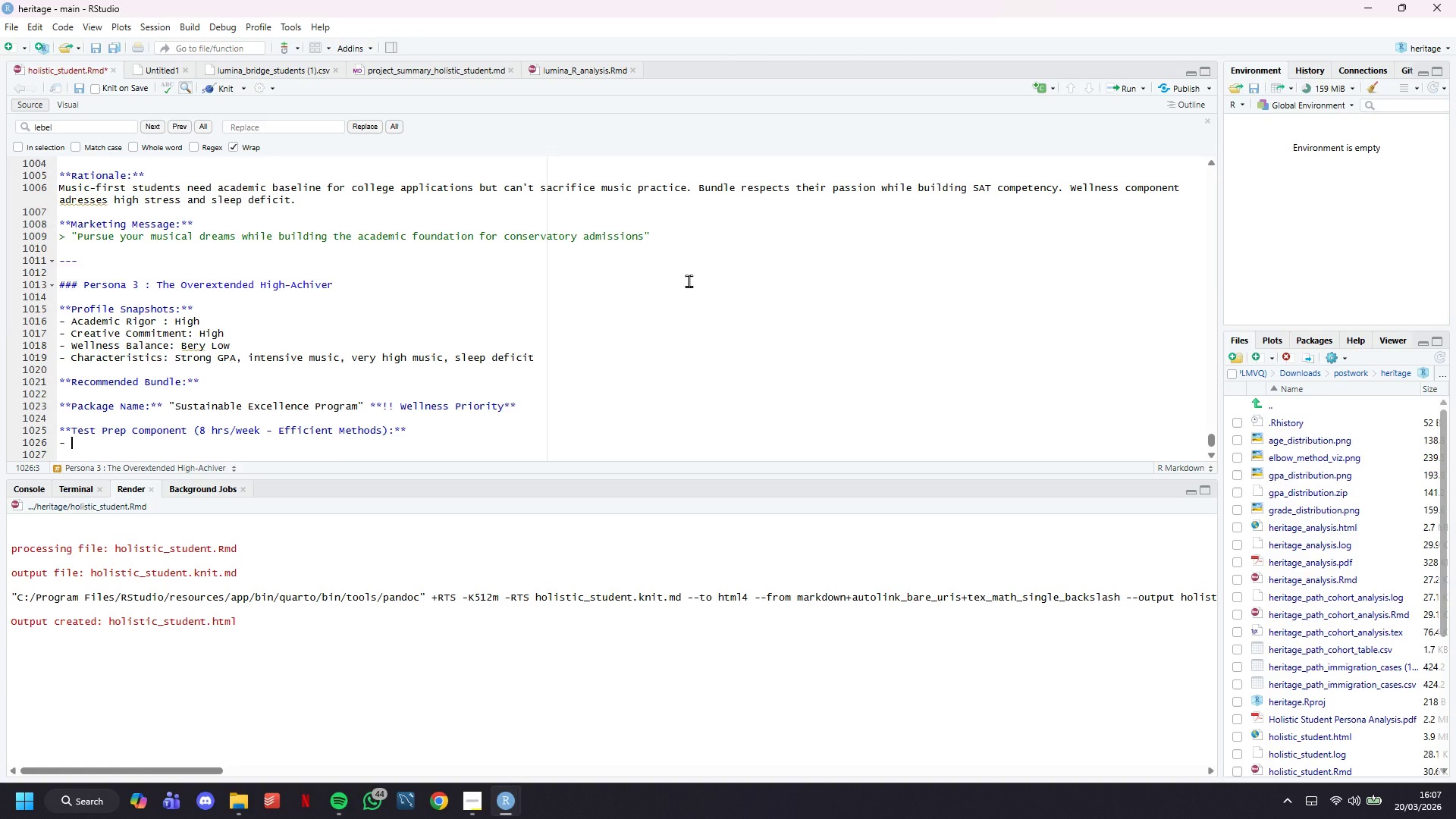 
key(Space)
 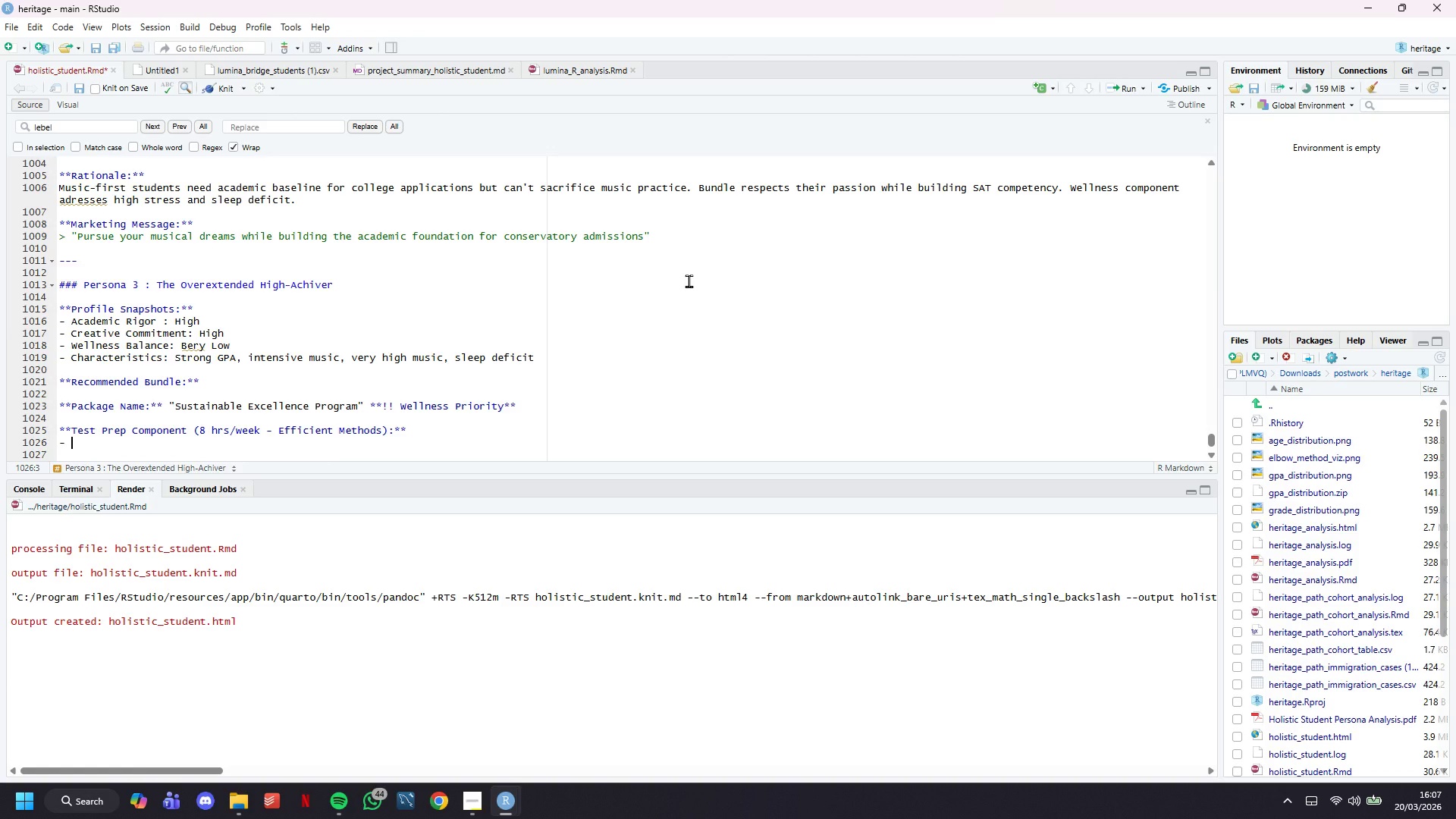 
key(CapsLock)
 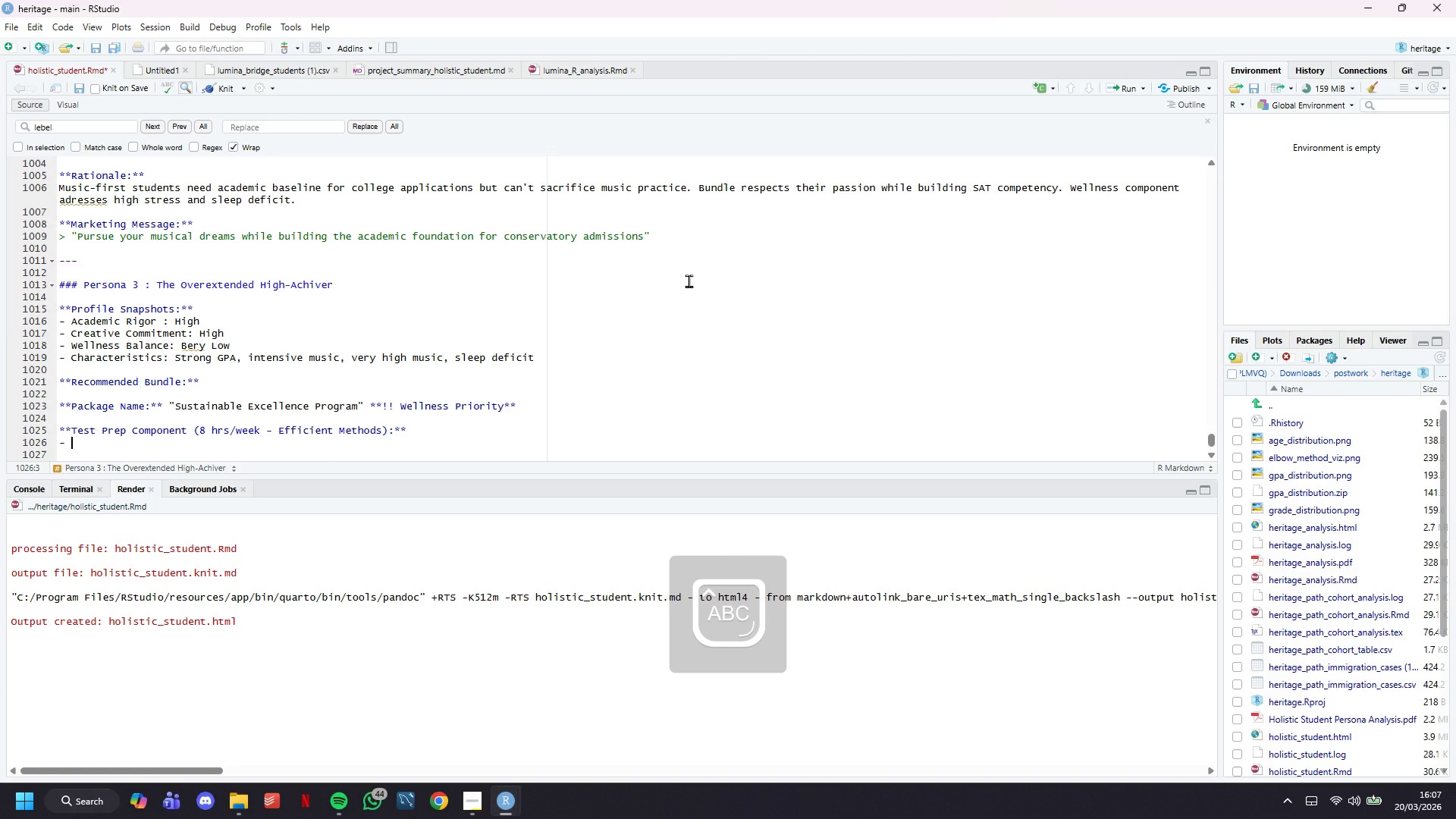 
key(Backspace)
 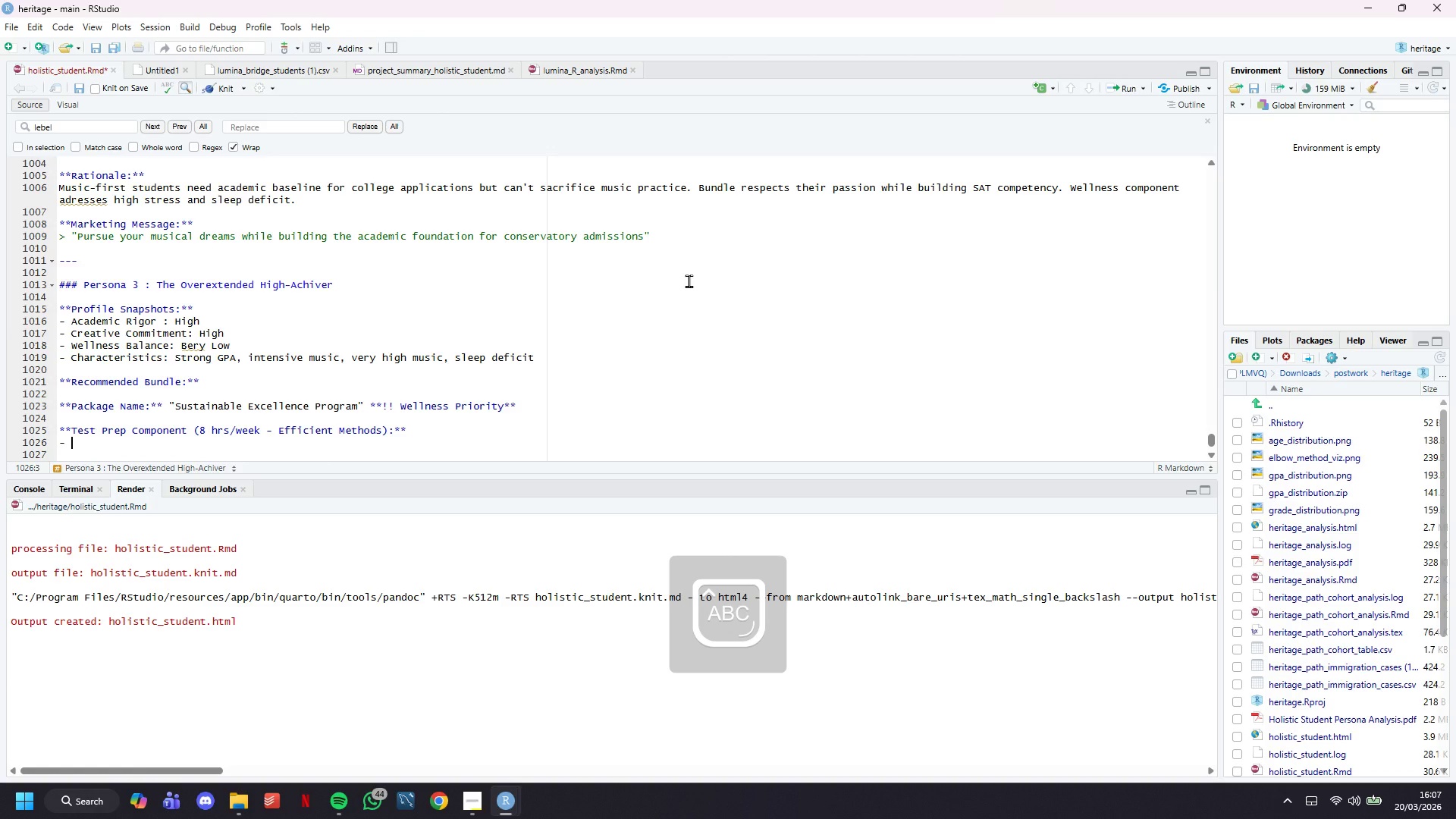 
key(Backspace)
 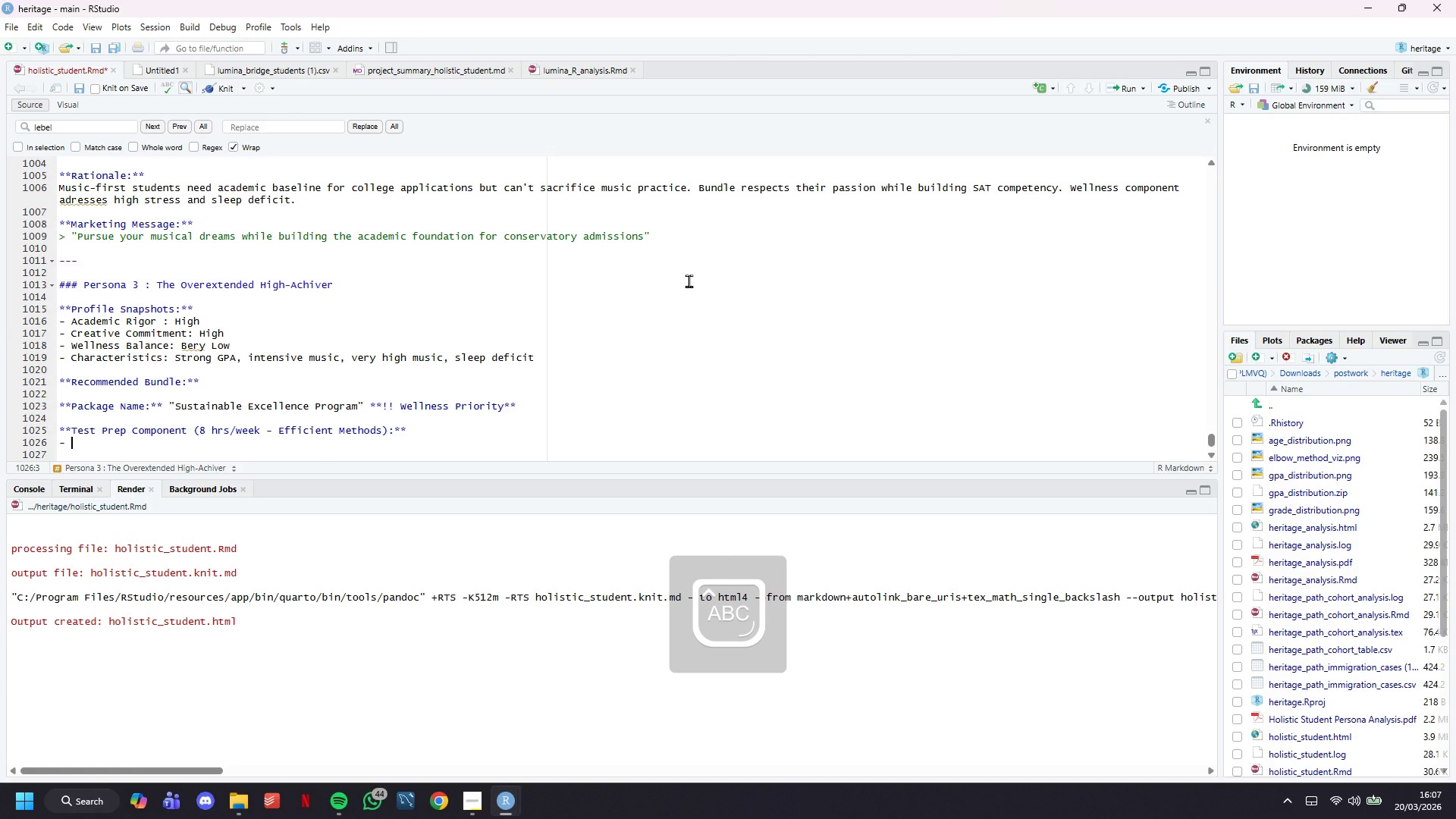 
key(1)
 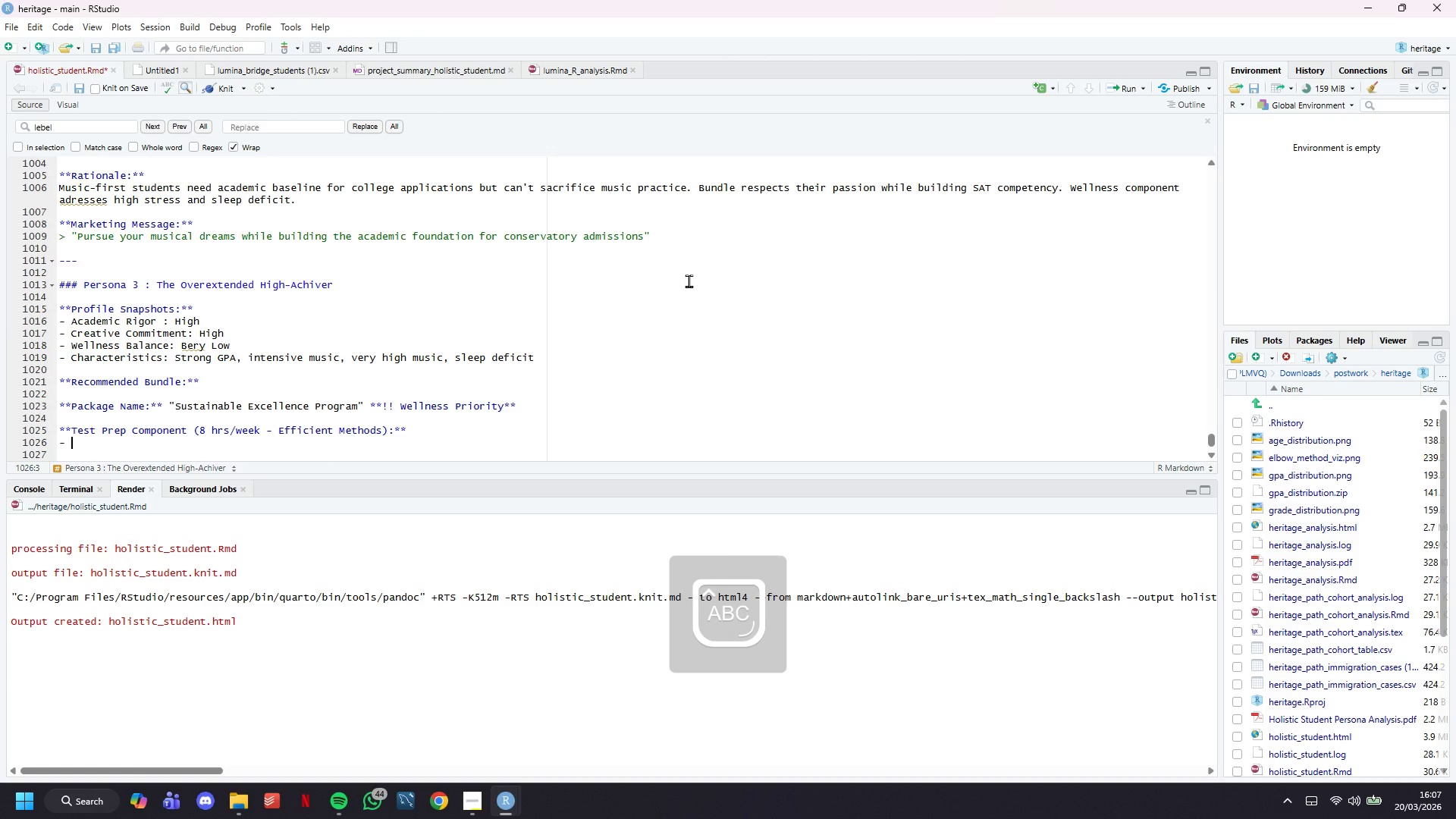 
key(Period)
 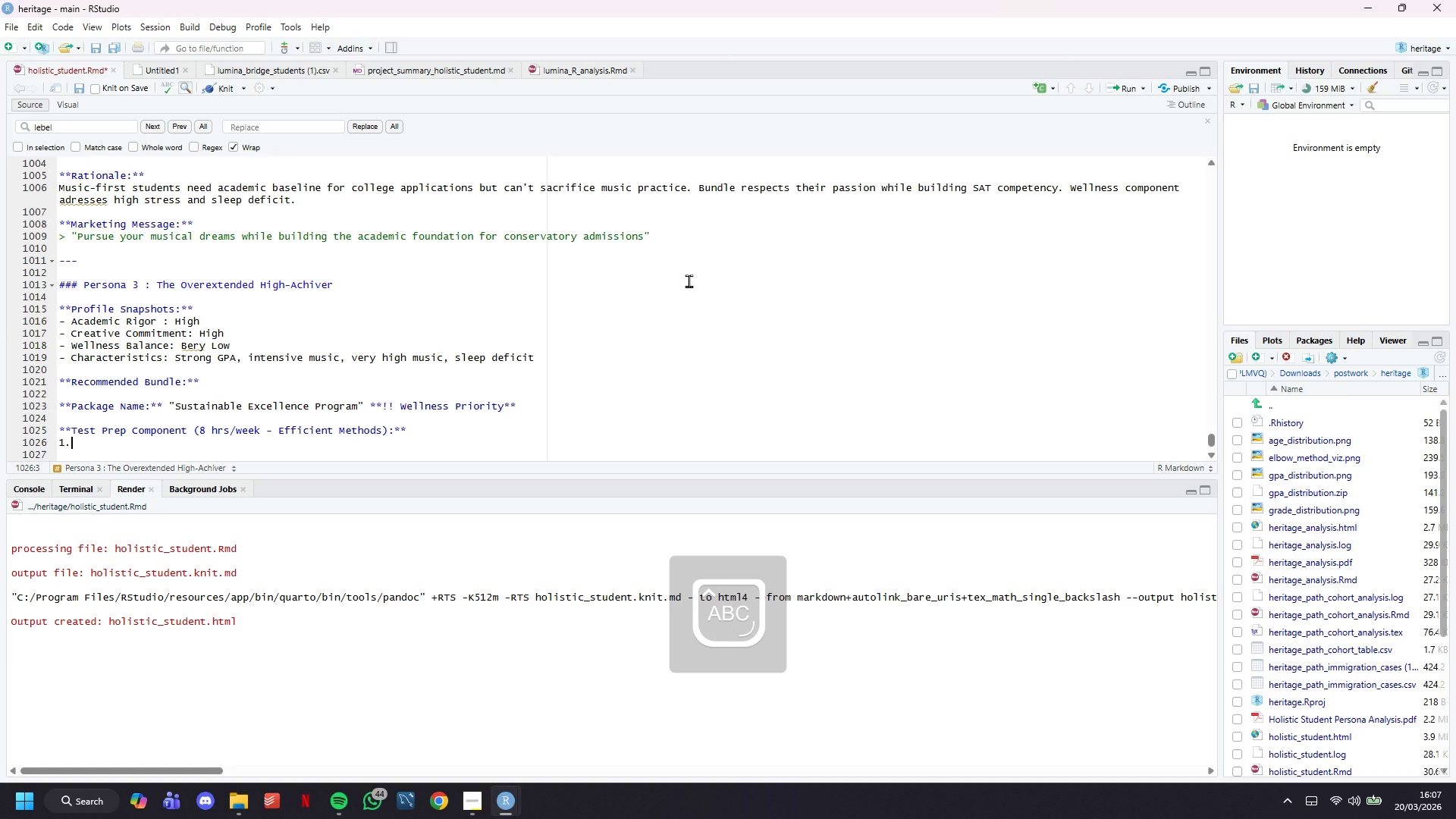 
scroll: coordinate [689, 281], scroll_direction: up, amount: 4.0
 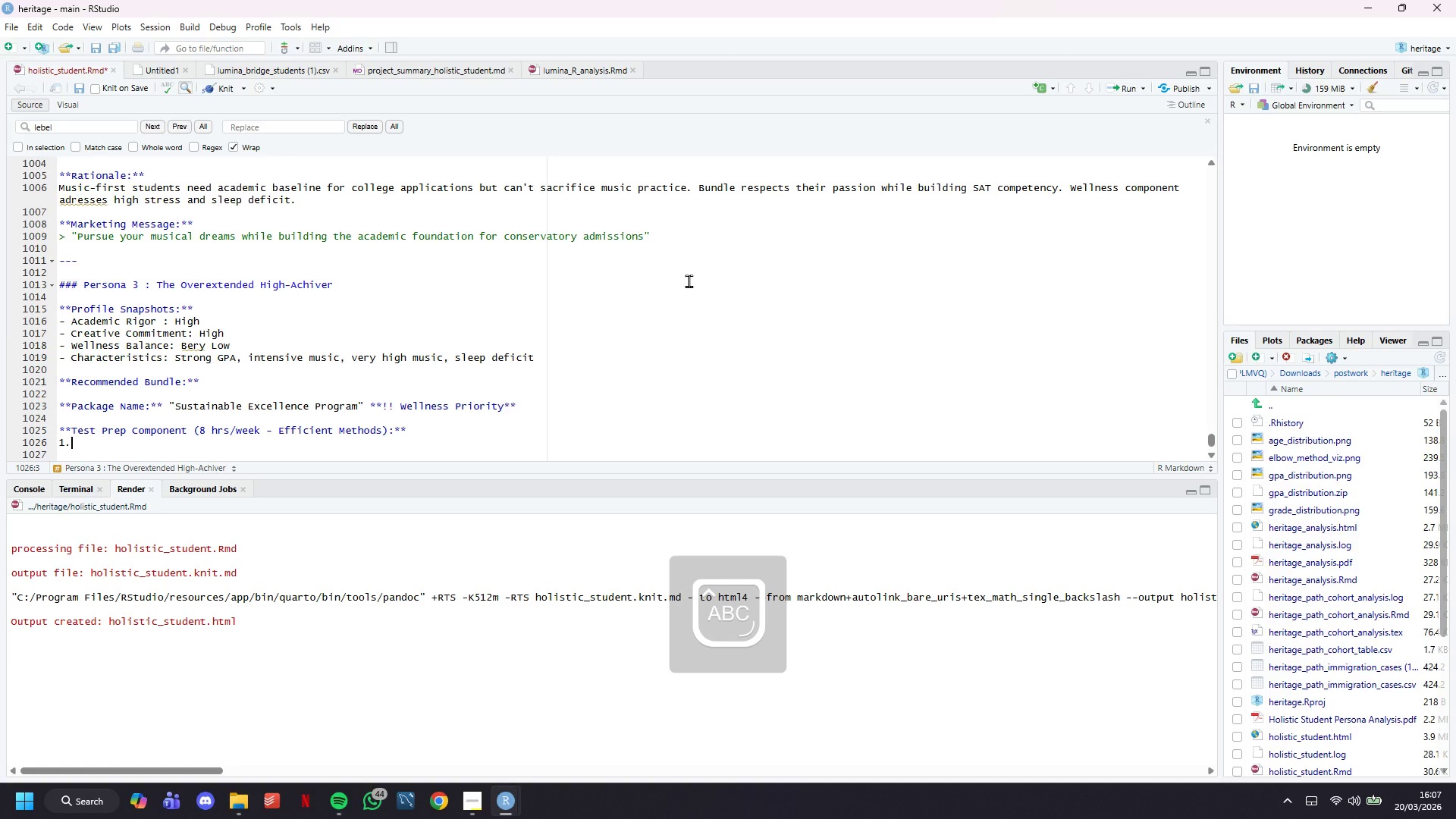 
scroll: coordinate [689, 281], scroll_direction: down, amount: 4.0
 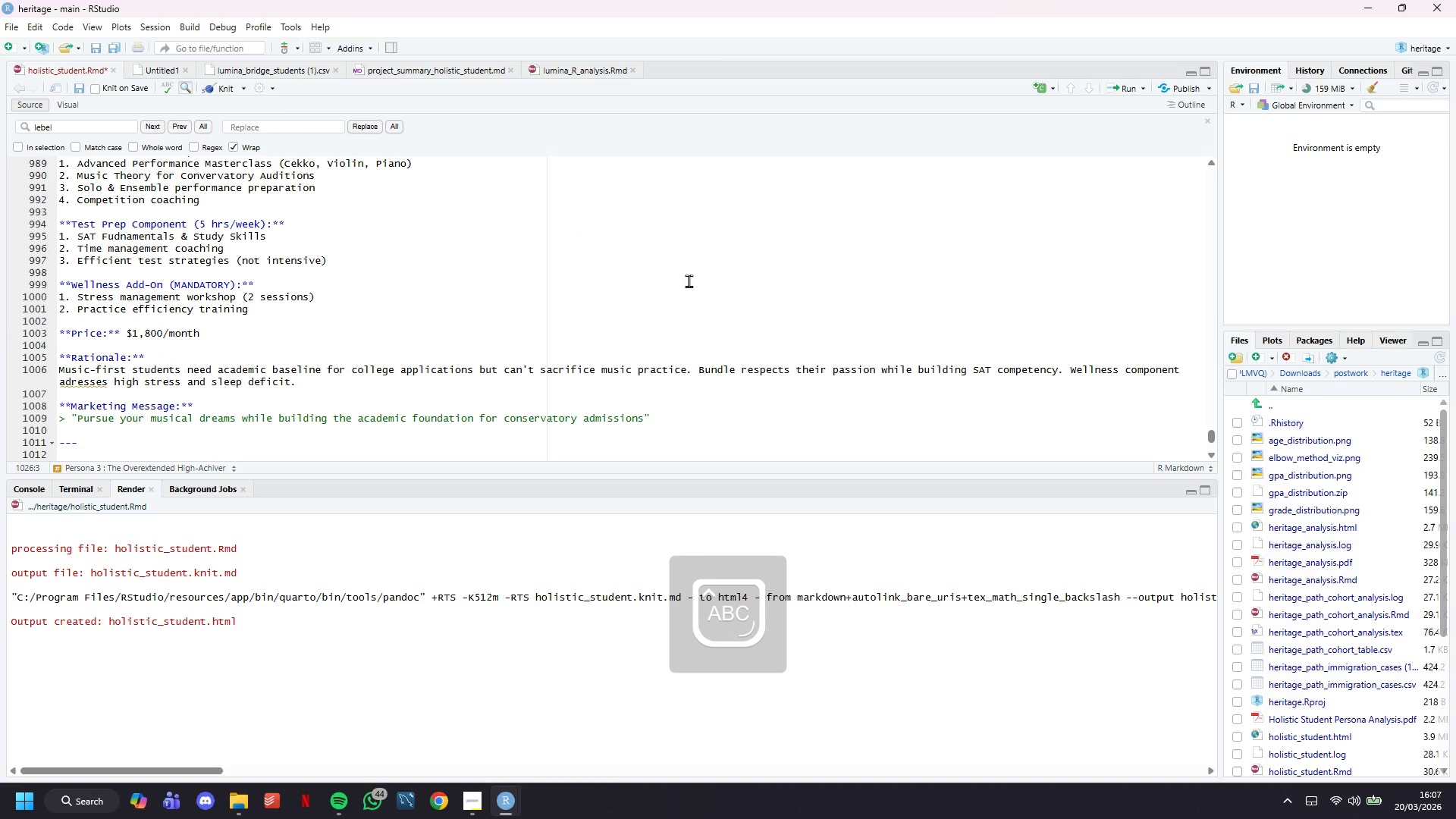 
type(SAT Advanced Star)
key(Backspace)
key(Backspace)
type(rategies (high-g)
key(Backspace)
type(yield focus)
 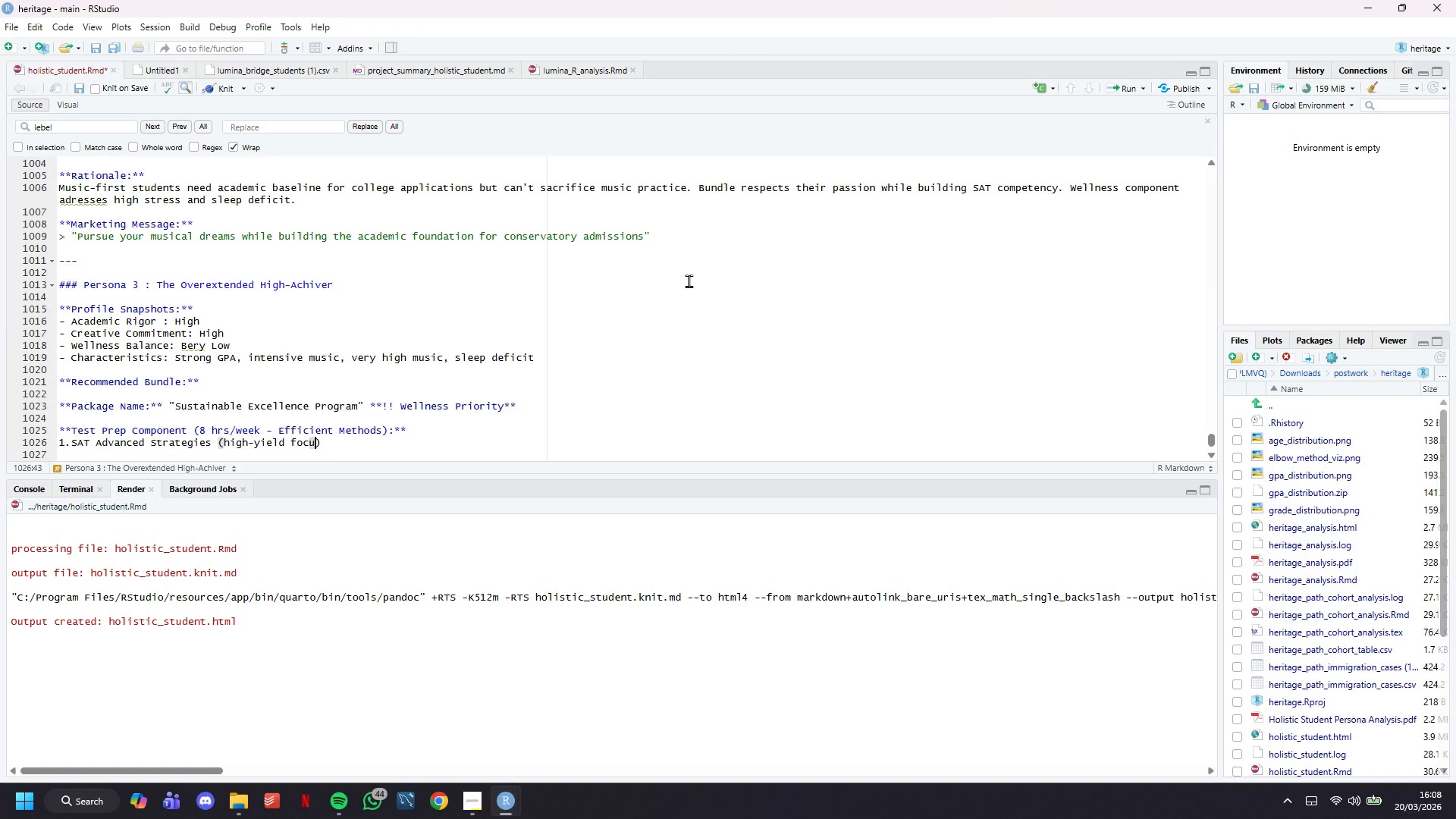 
 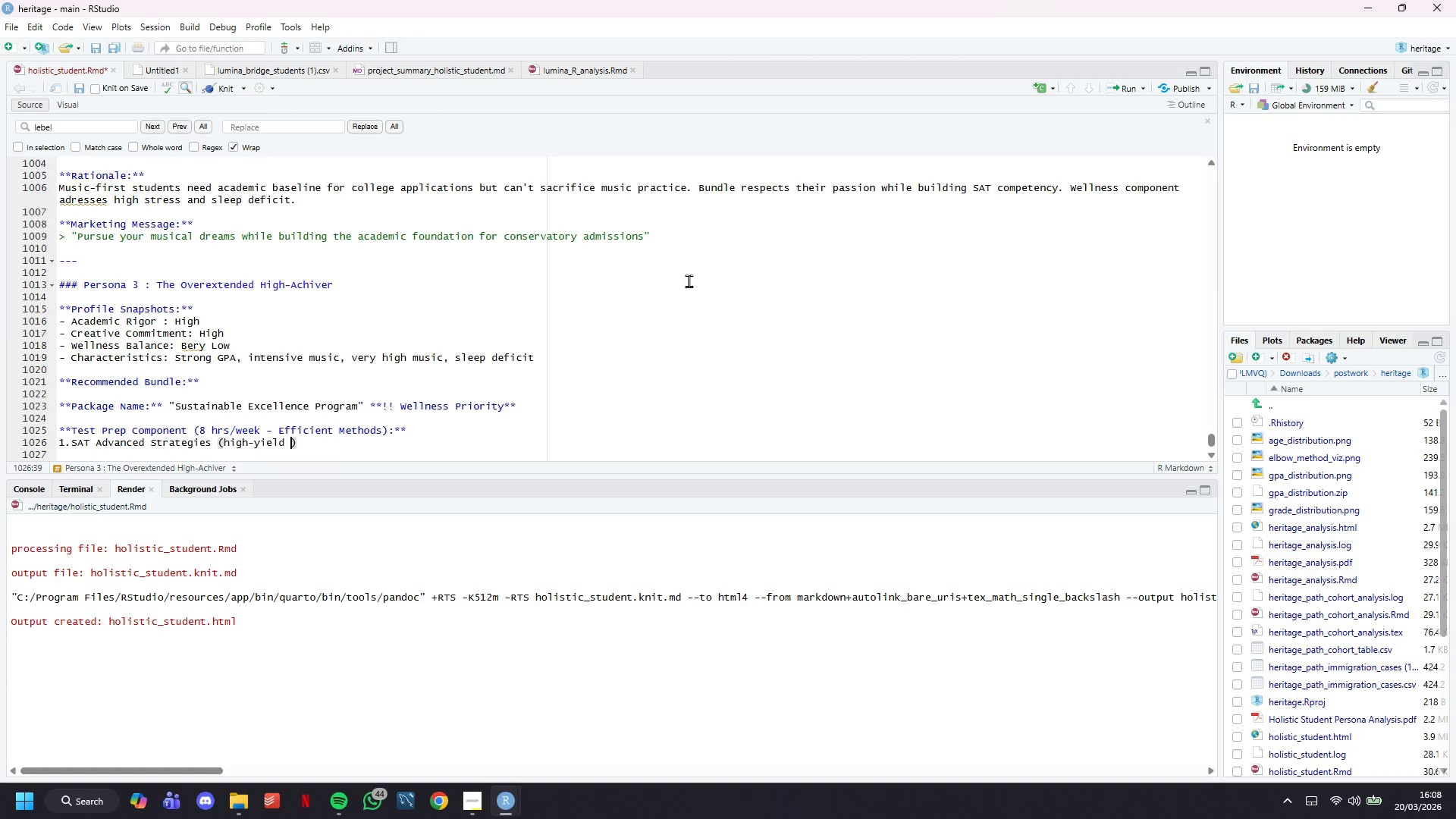 
key(ArrowRight)
 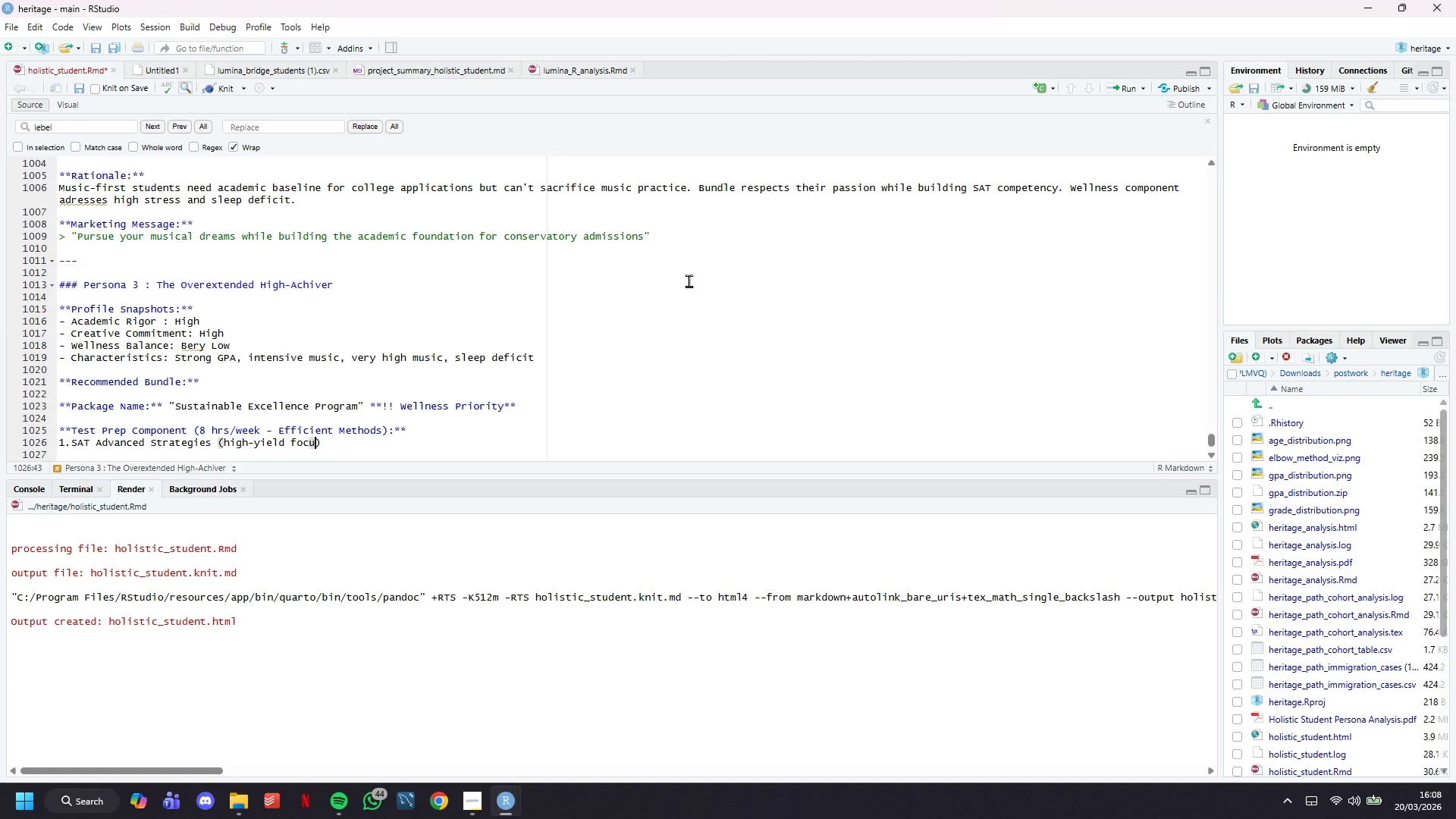 
key(Enter)
 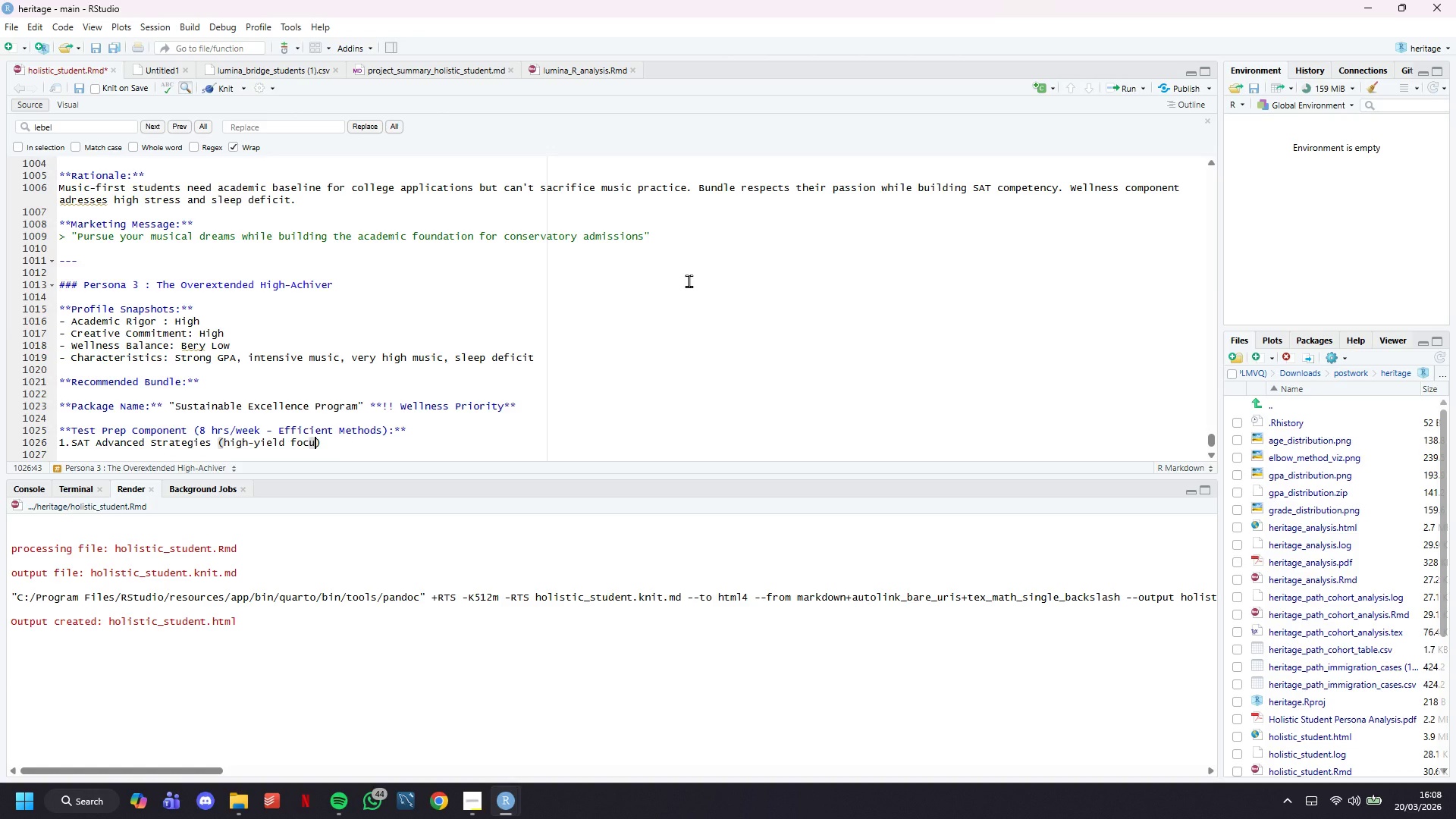 
key(2)
 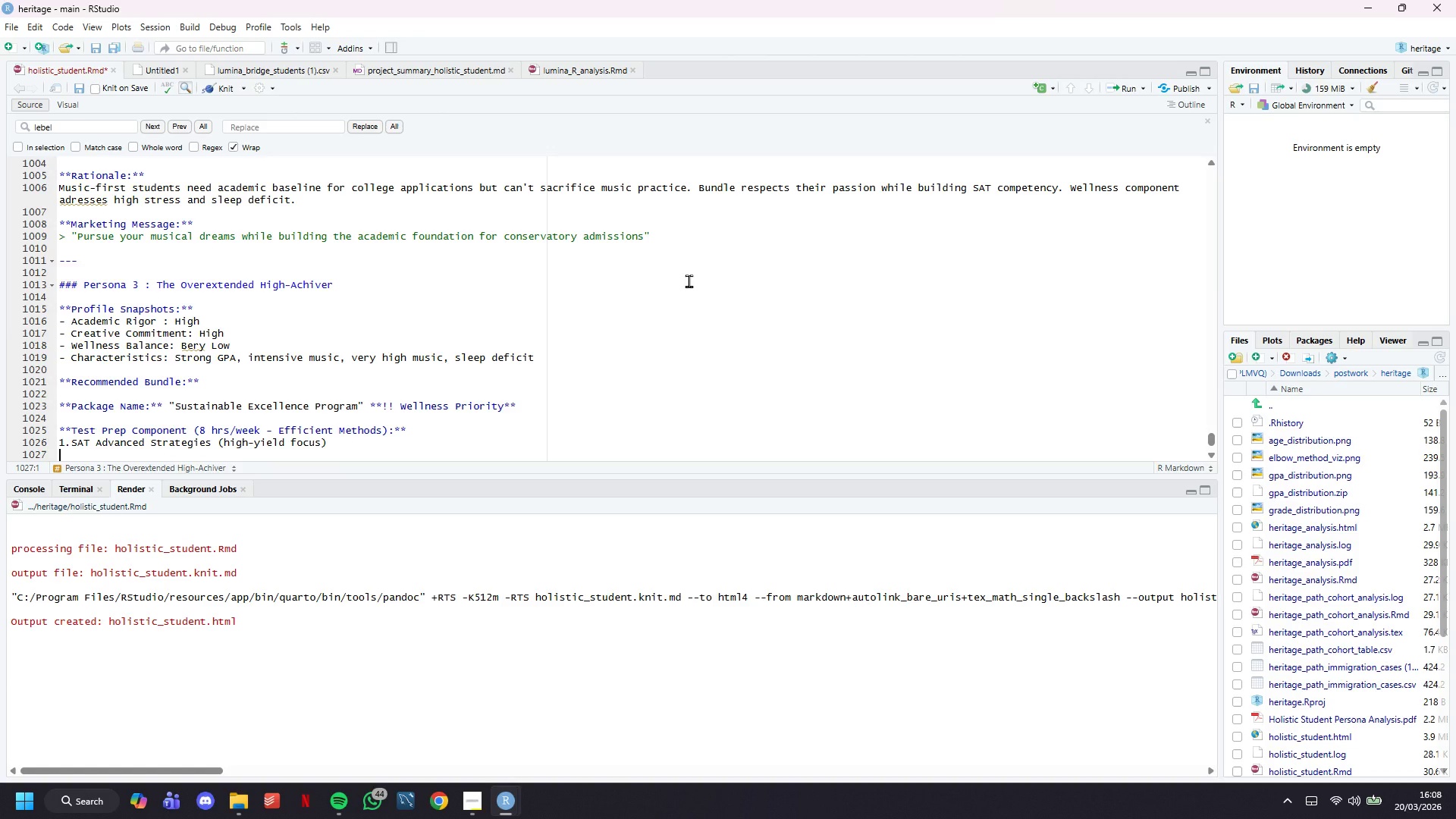 
key(Period)
 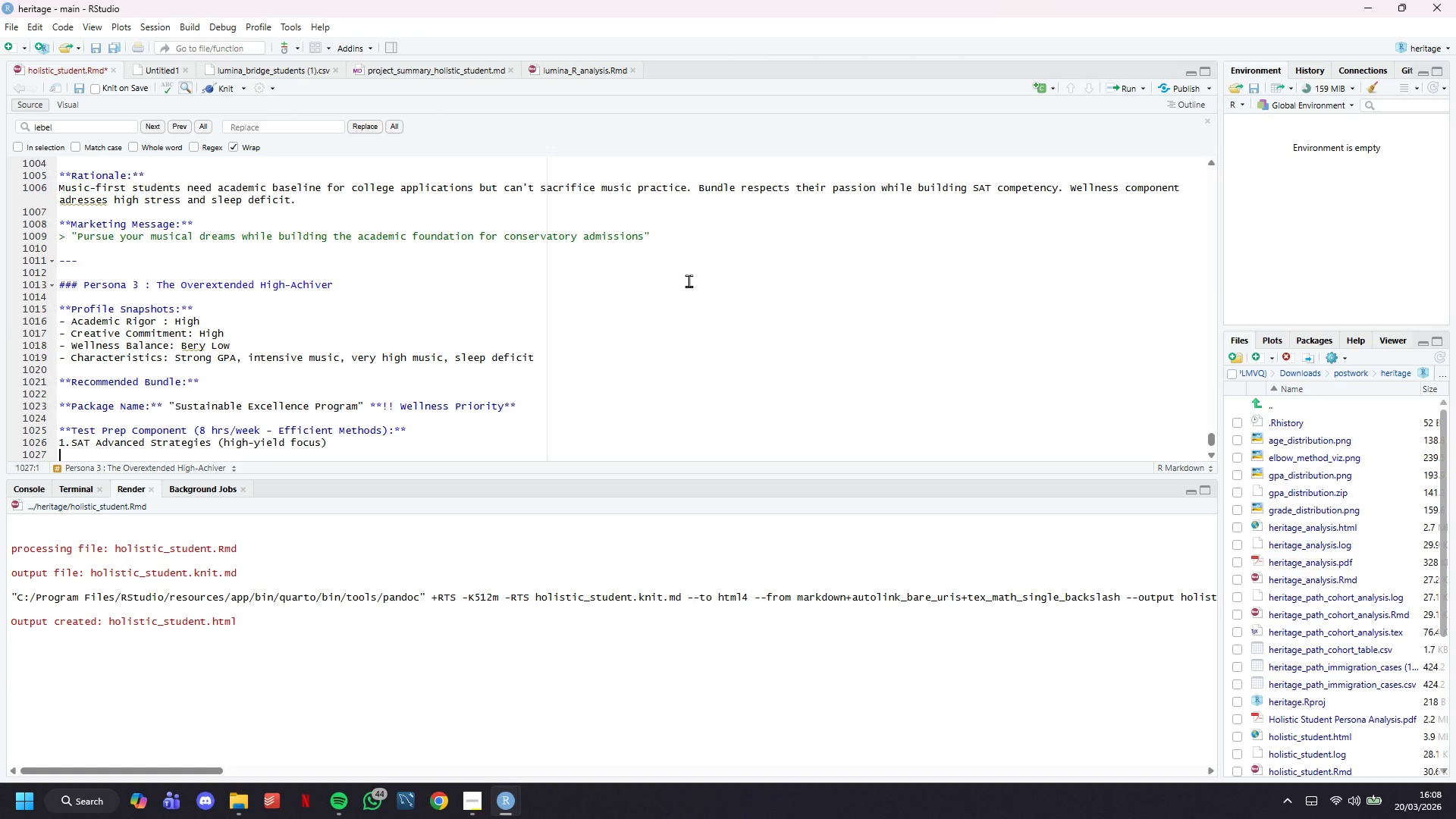 
key(Space)
 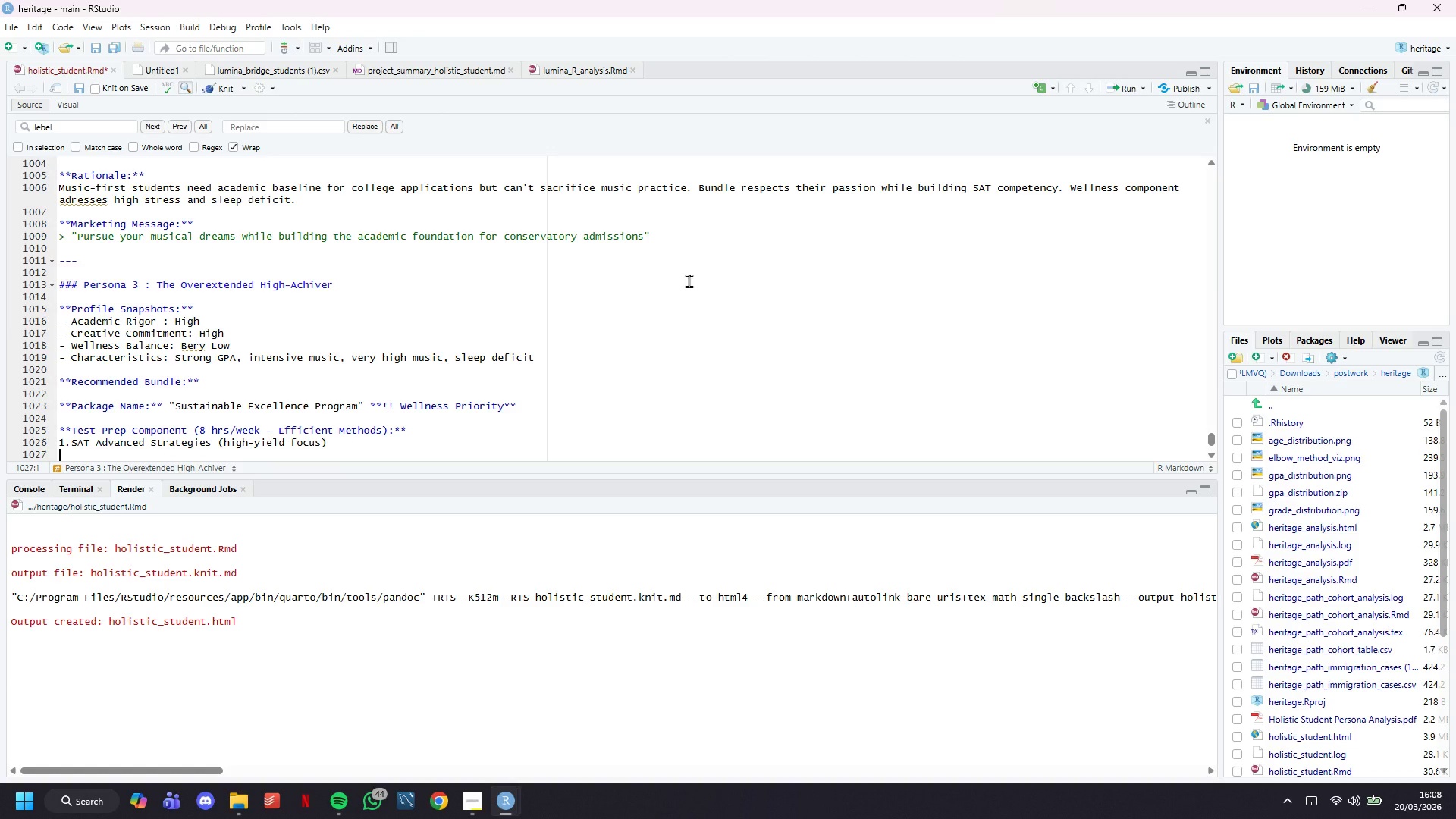 
key(ArrowUp)
 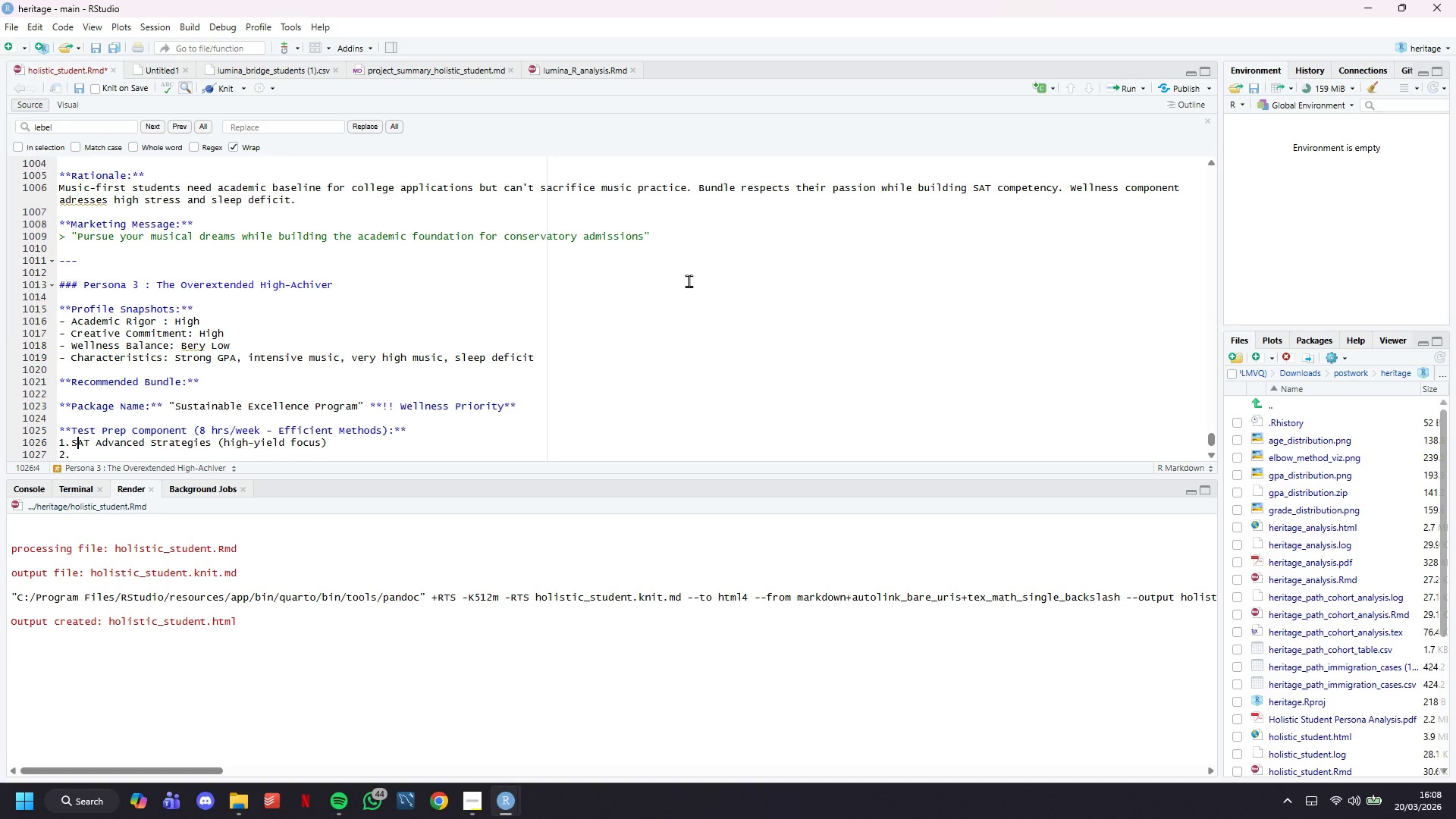 
key(ArrowLeft)
 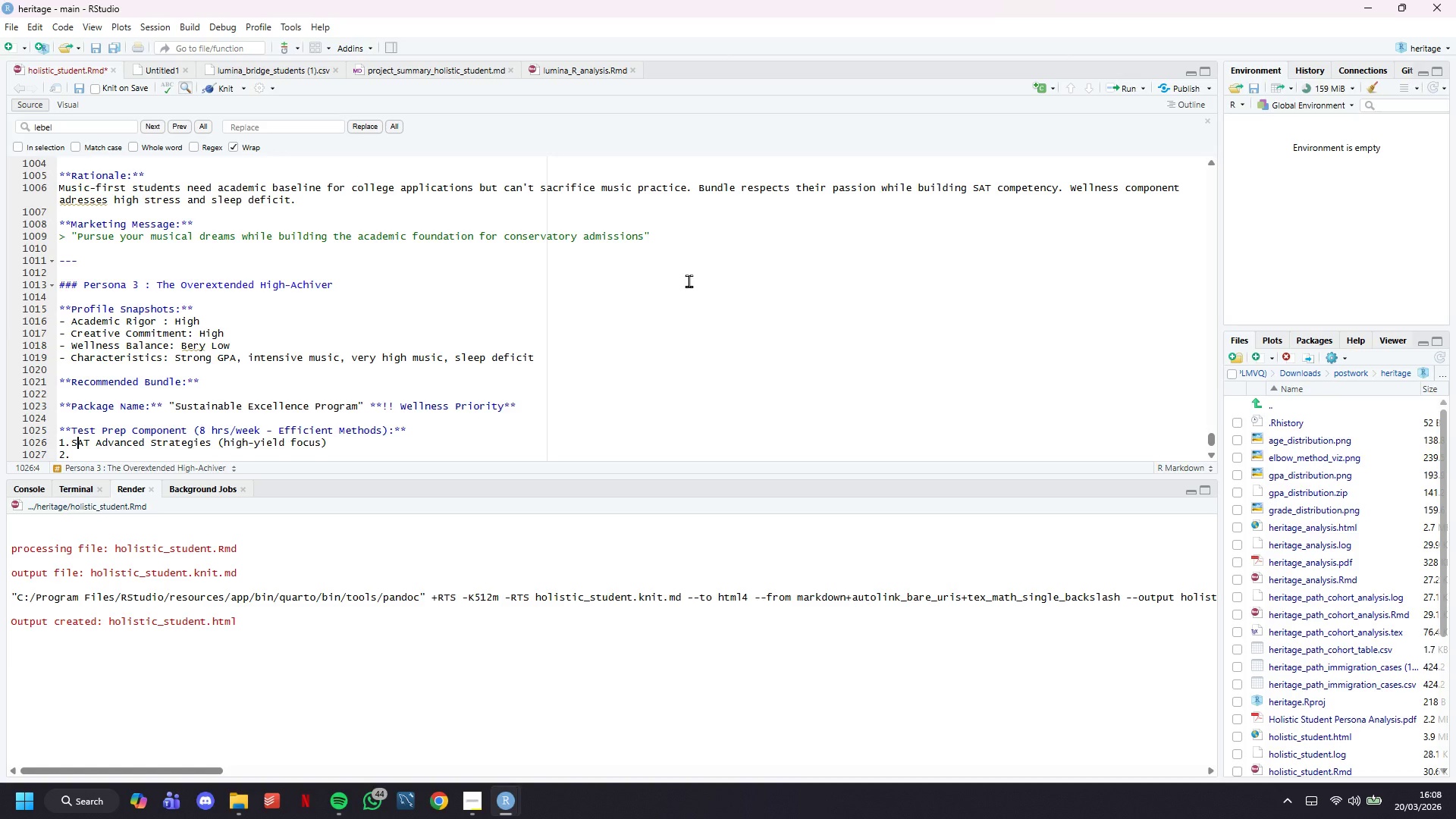 
key(Space)
 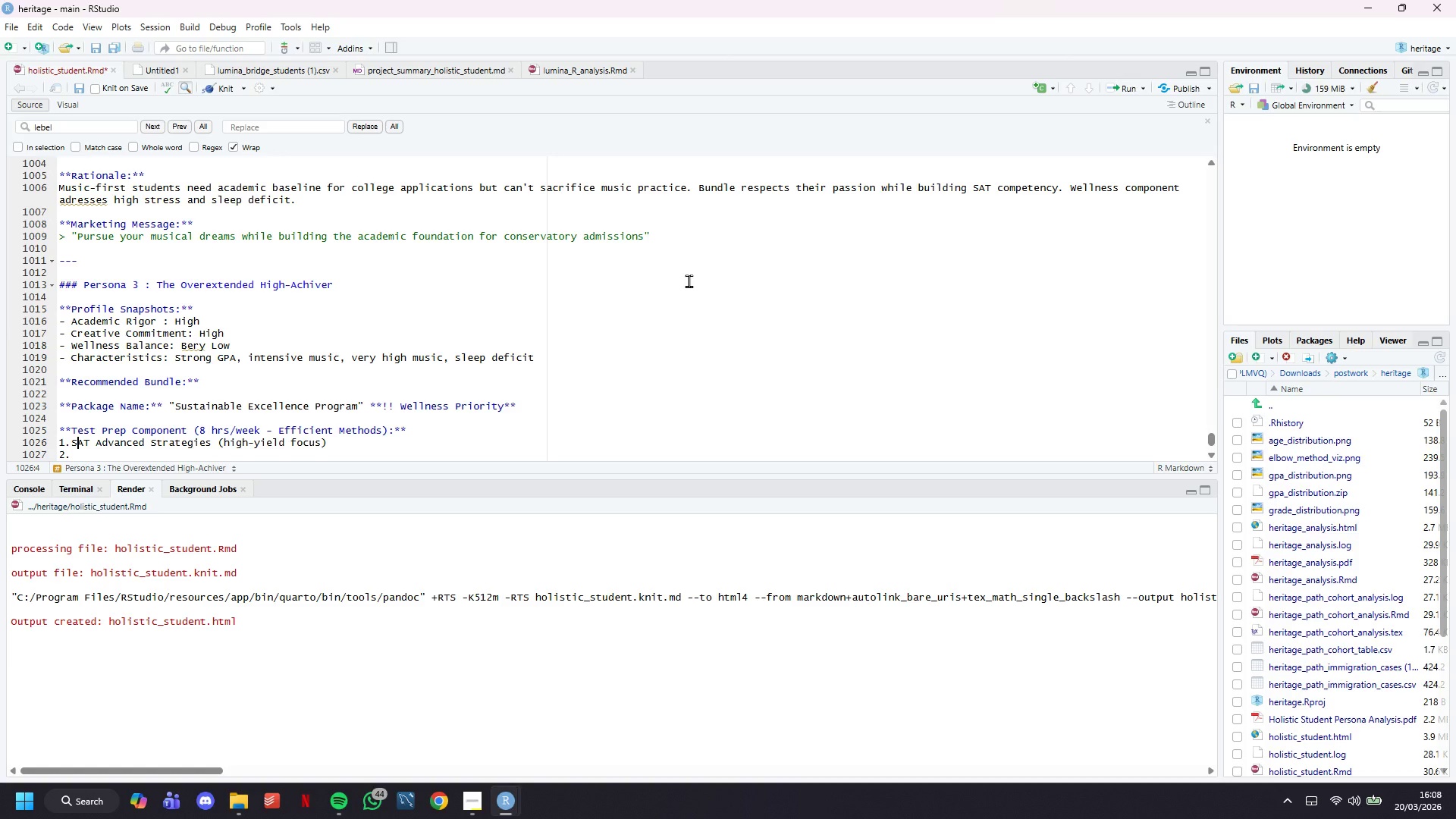 
key(ArrowDown)
 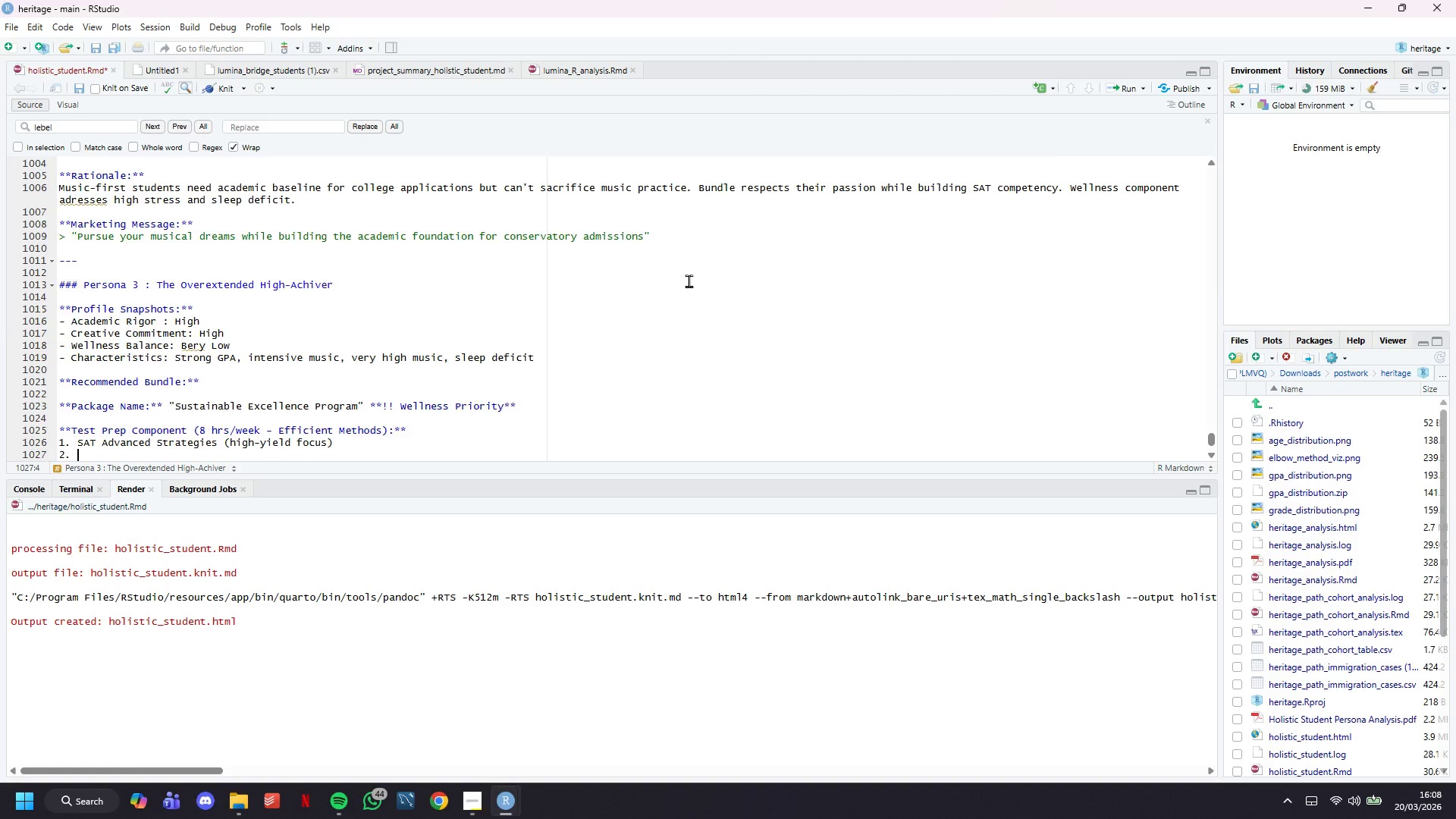 
scroll: coordinate [689, 281], scroll_direction: down, amount: 9.0
 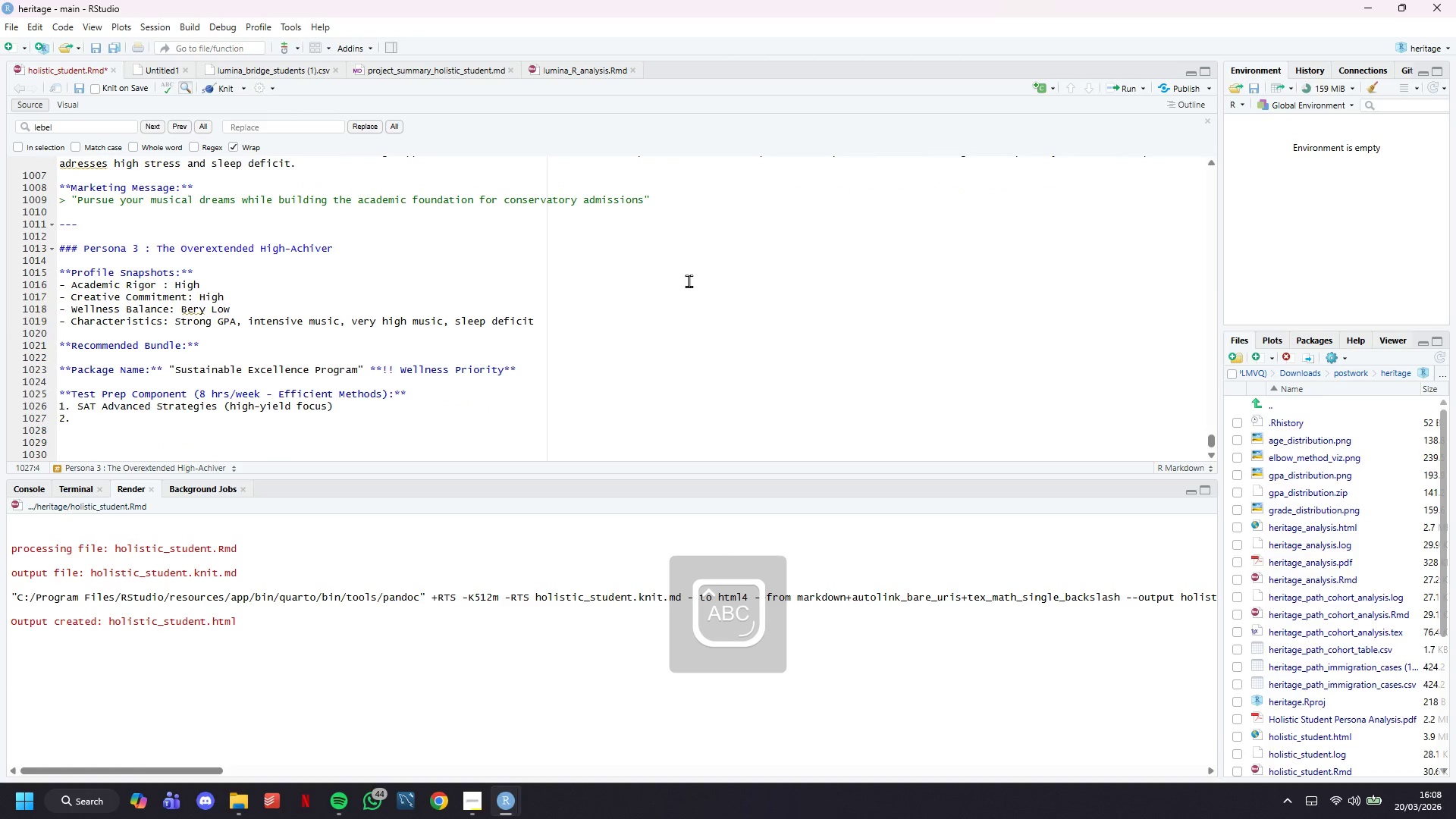 
type(Targeted weak area remediation)
 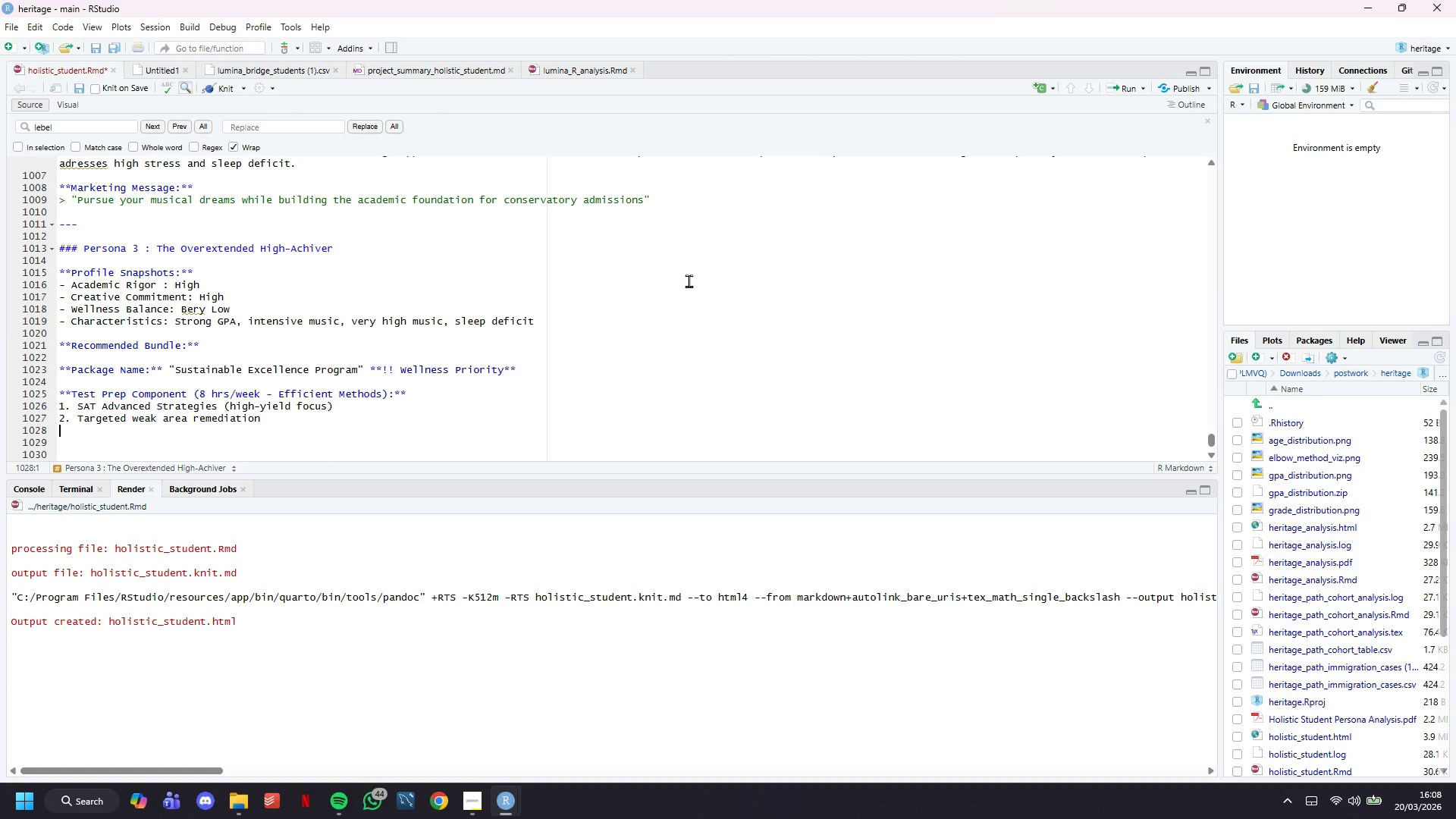 
key(Enter)
 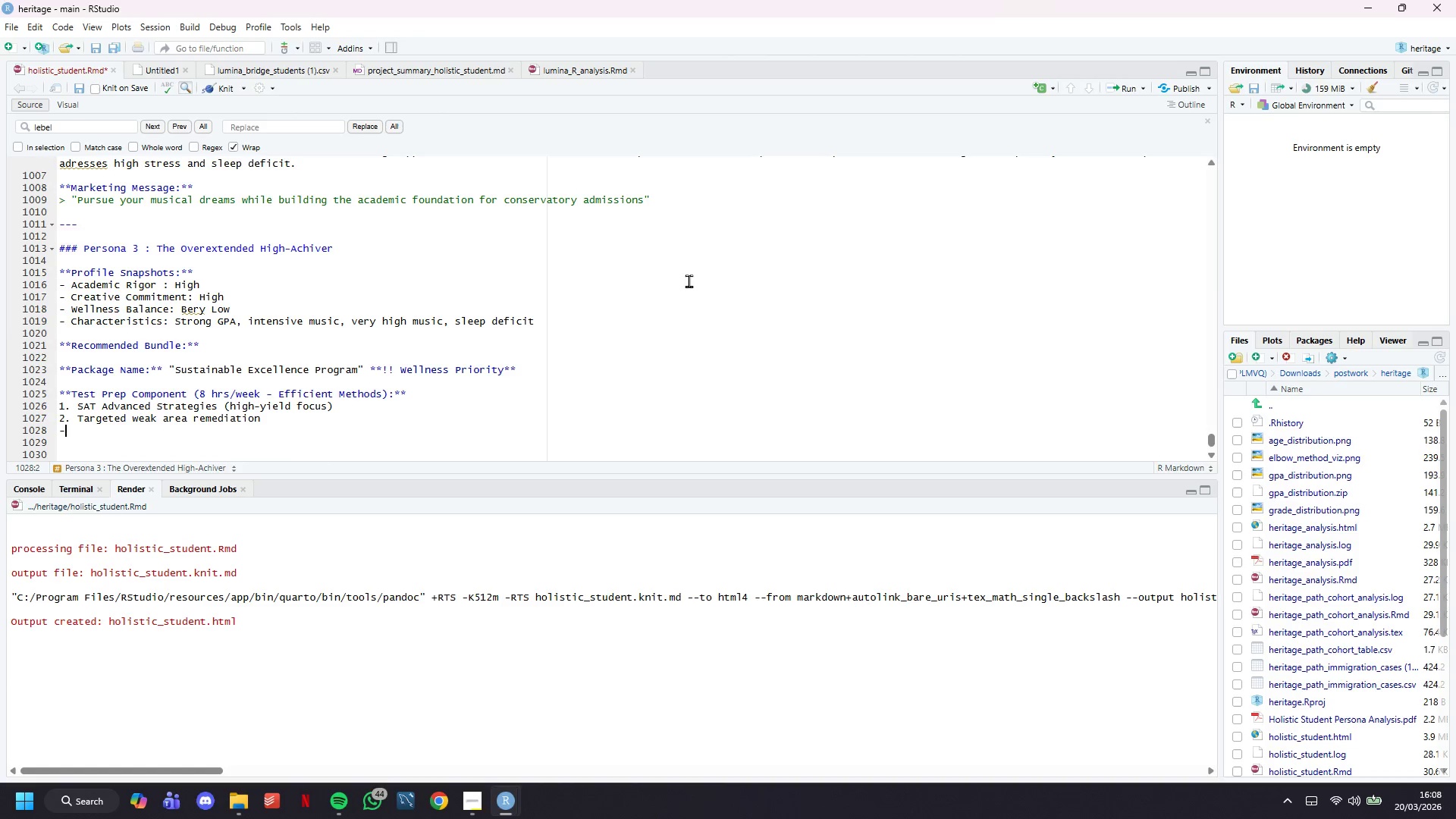 
type(- No busywork - maximum EOI )
key(Backspace)
key(Backspace)
key(Backspace)
key(Backspace)
type(ROOI per hour)
 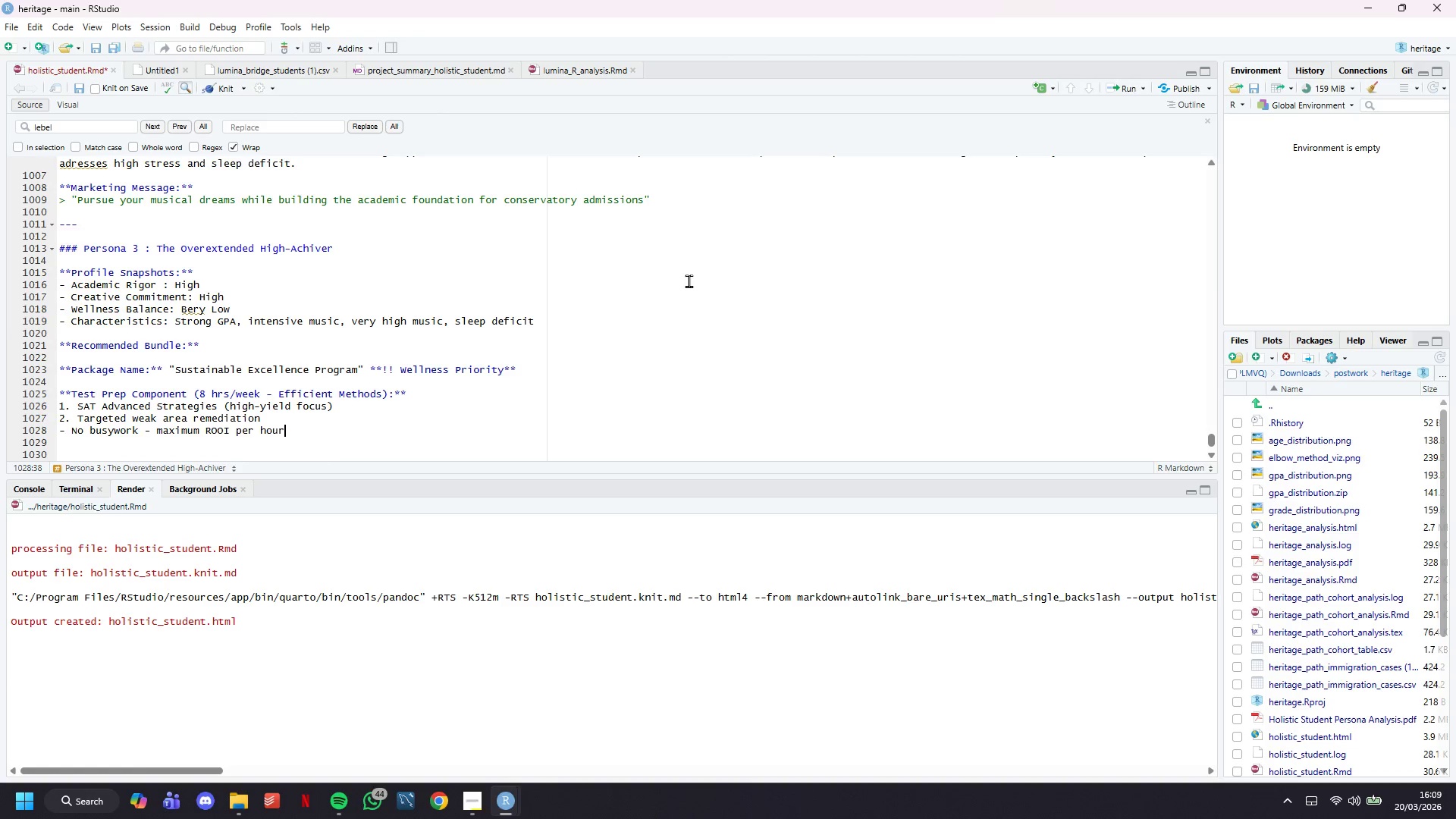 
wait(64.0)
 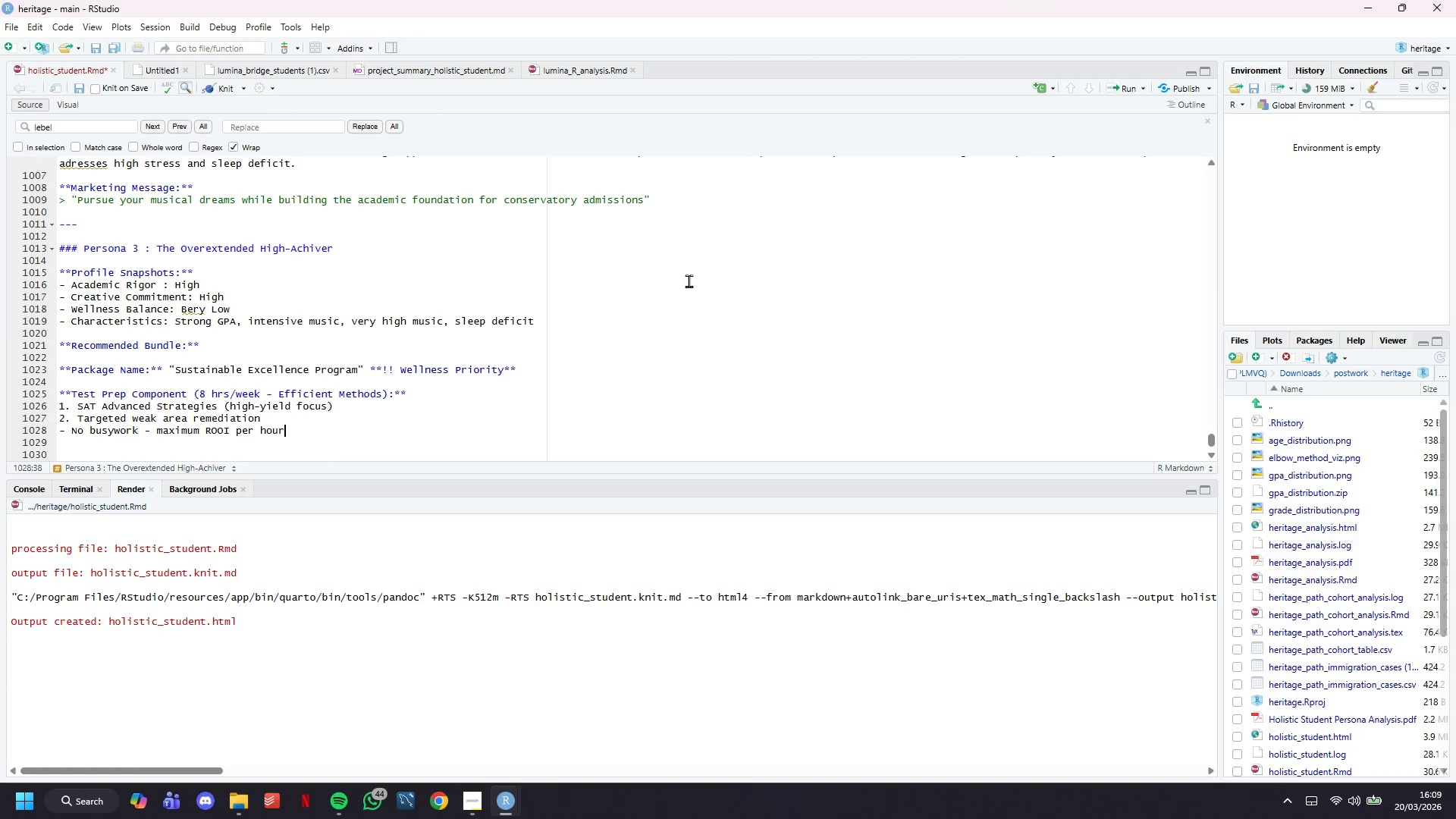 
hold_key(key=ArrowLeft, duration=1.34)
 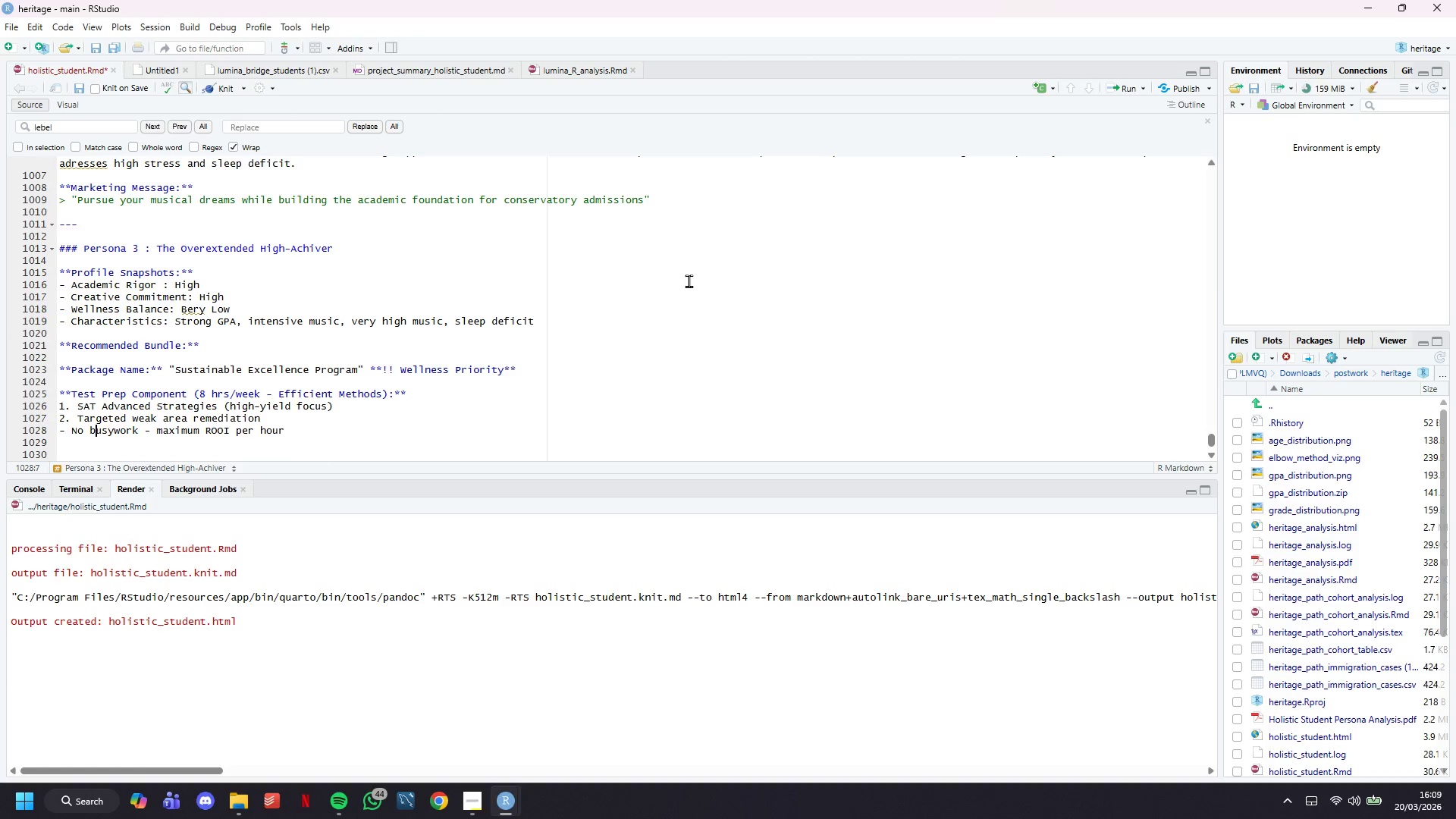 
key(ArrowLeft)
 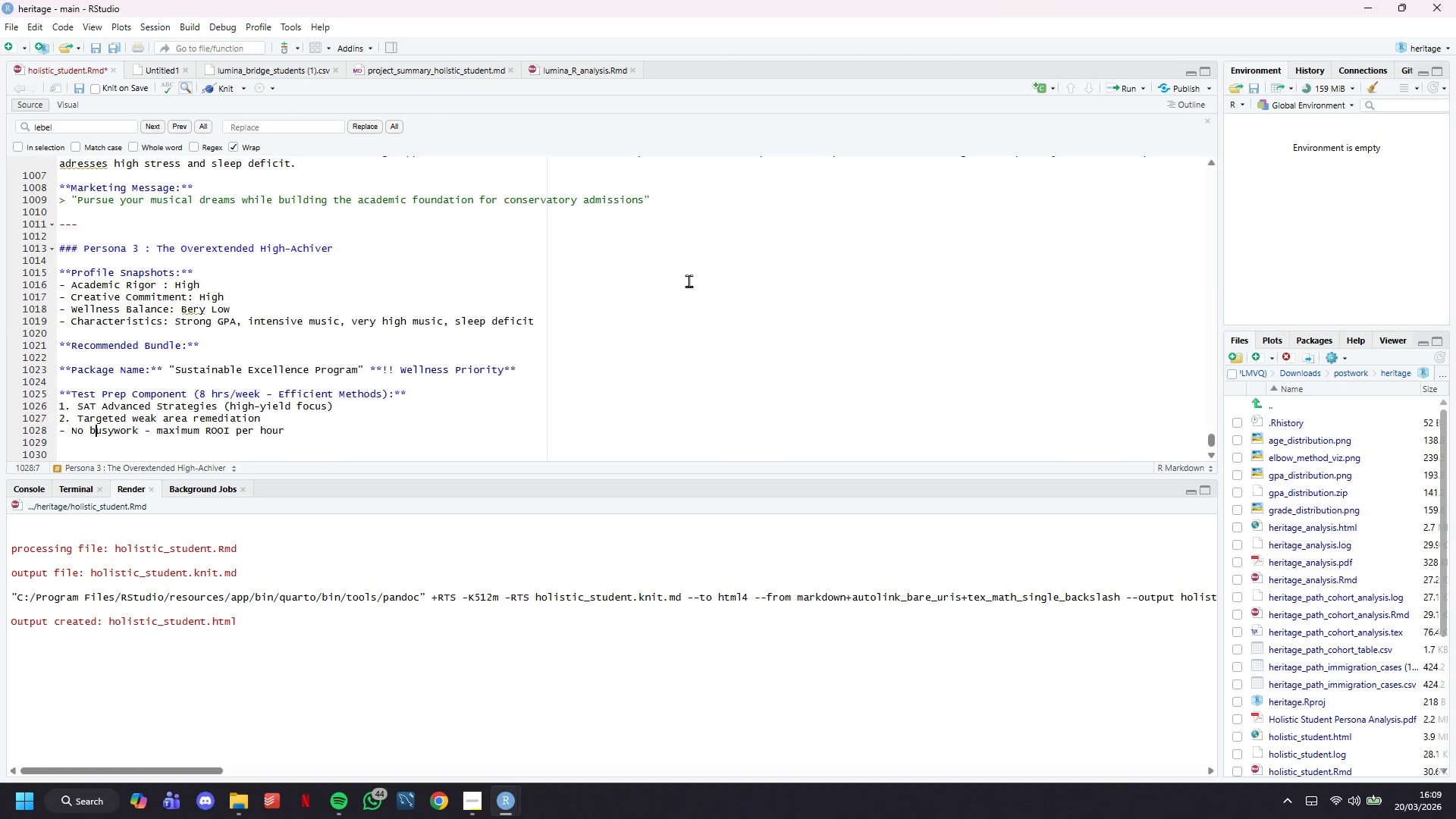 
key(ArrowLeft)
 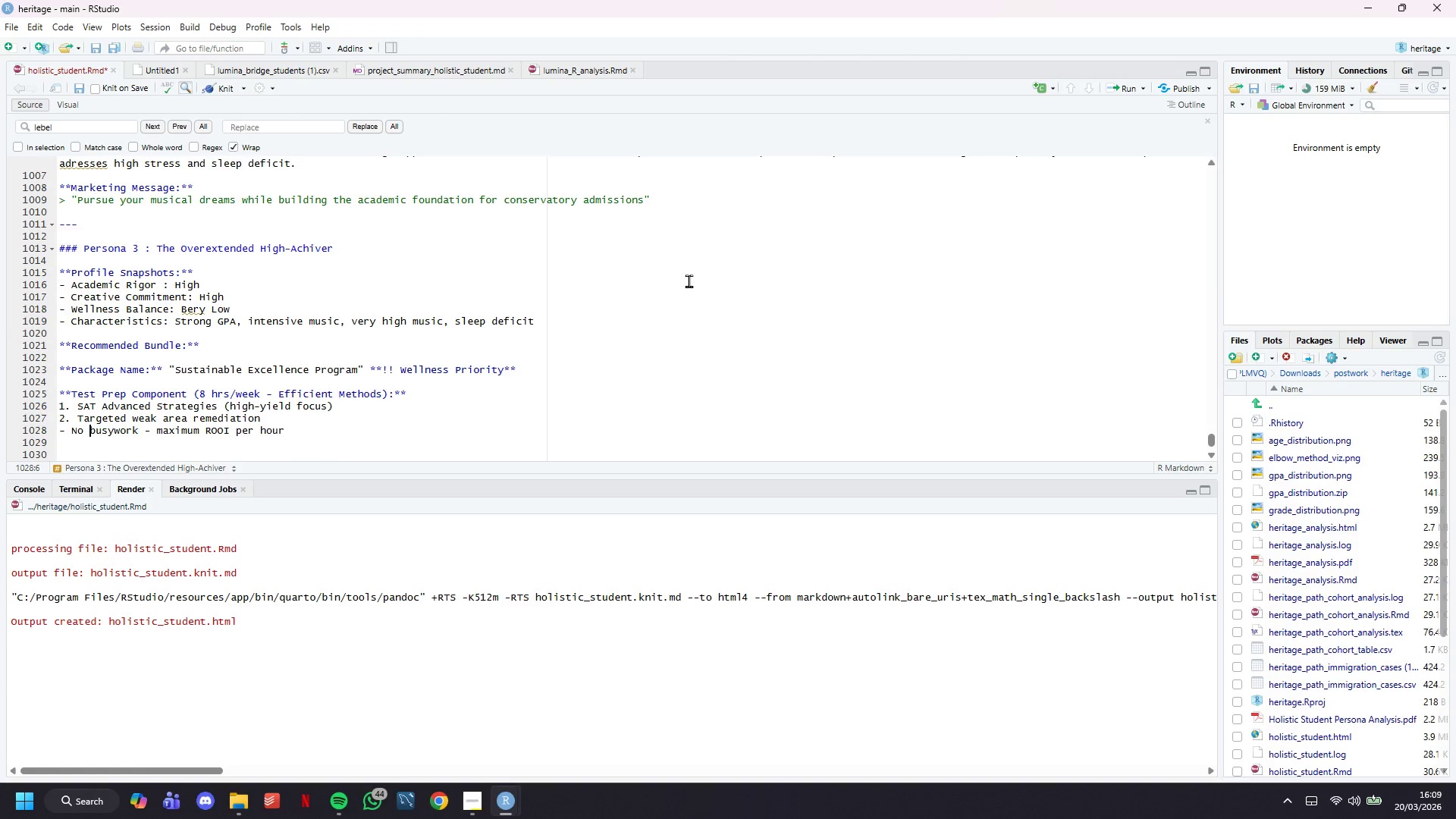 
key(ArrowLeft)
 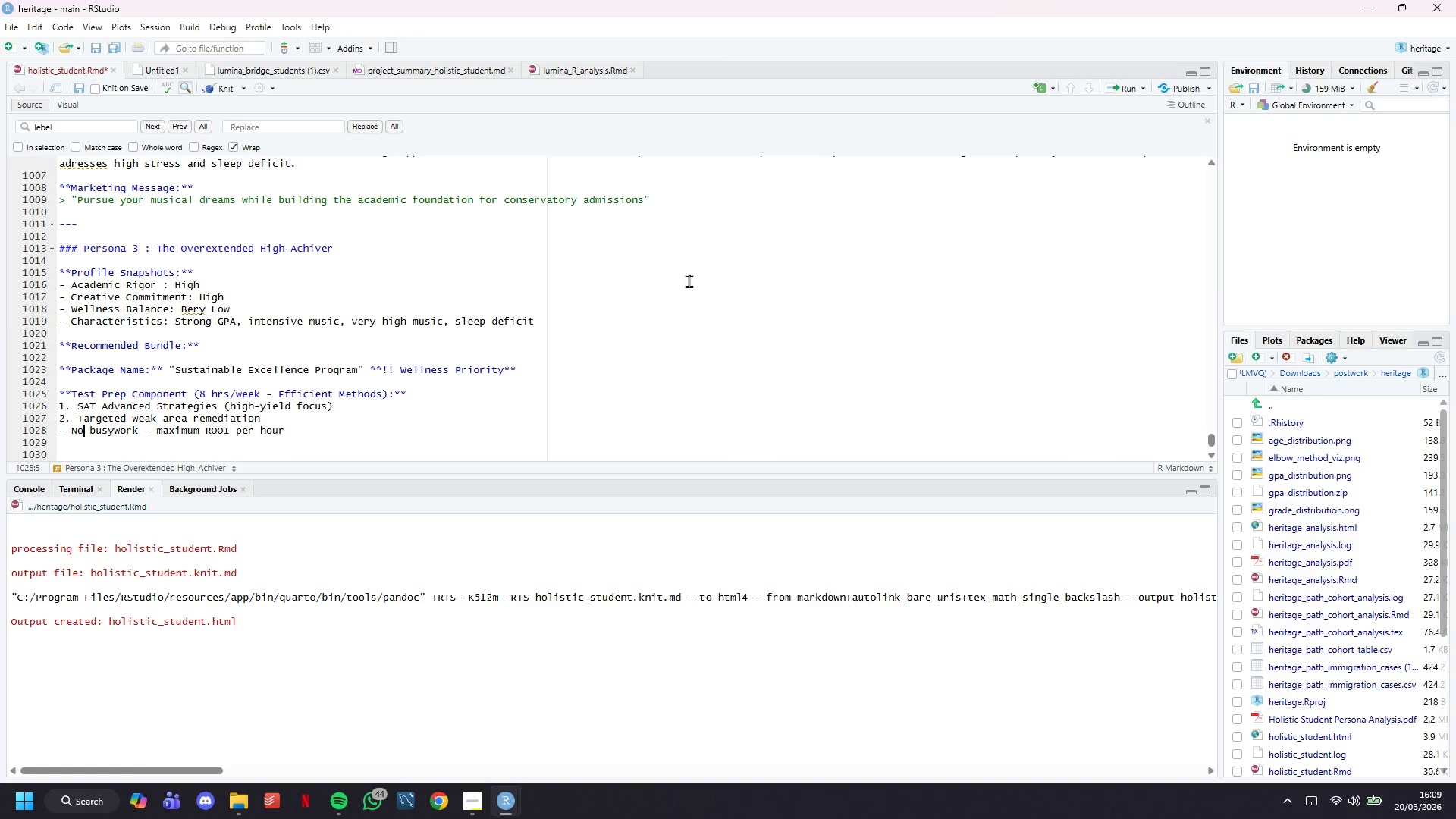 
key(ArrowLeft)
 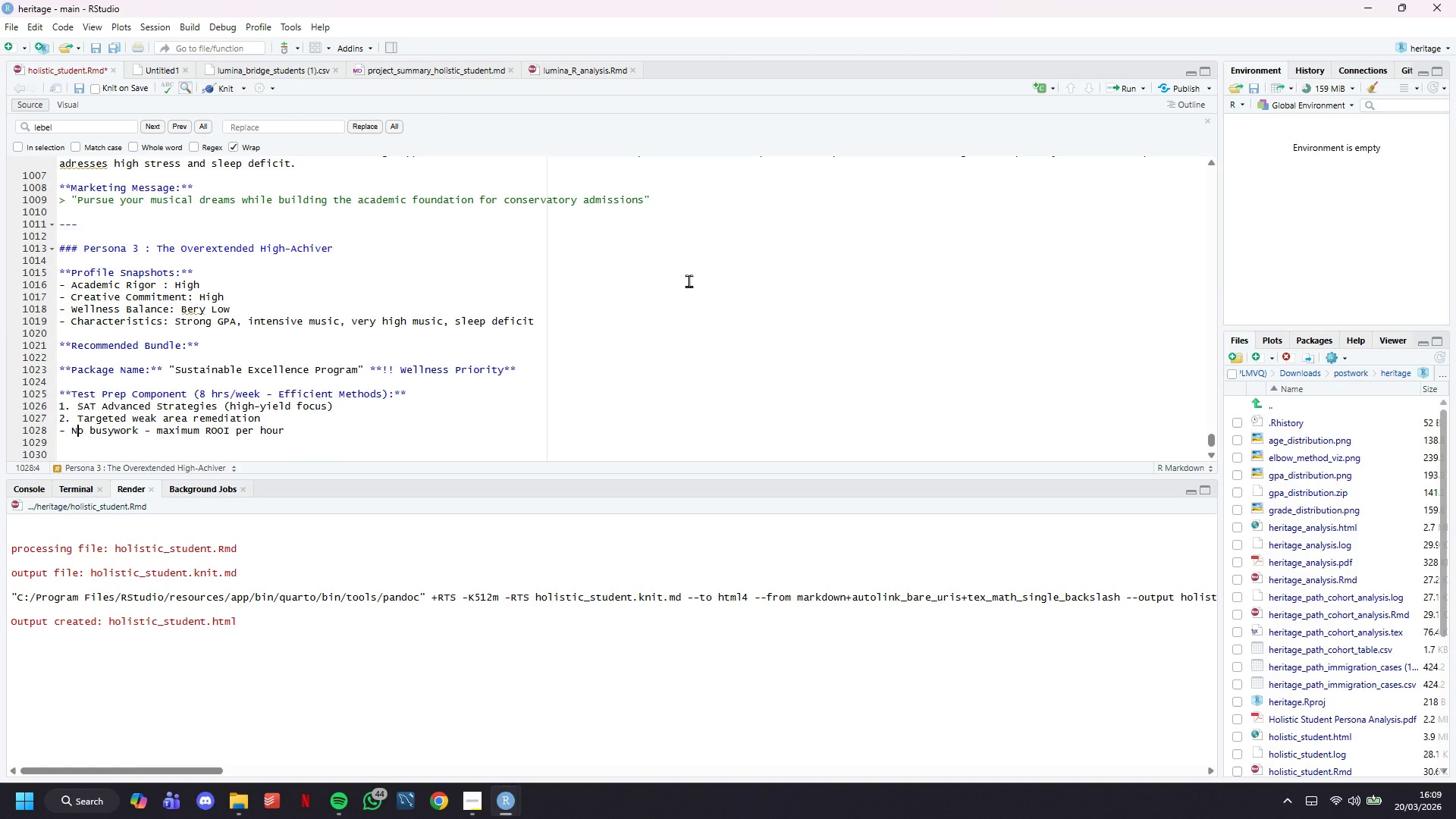 
key(ArrowLeft)
 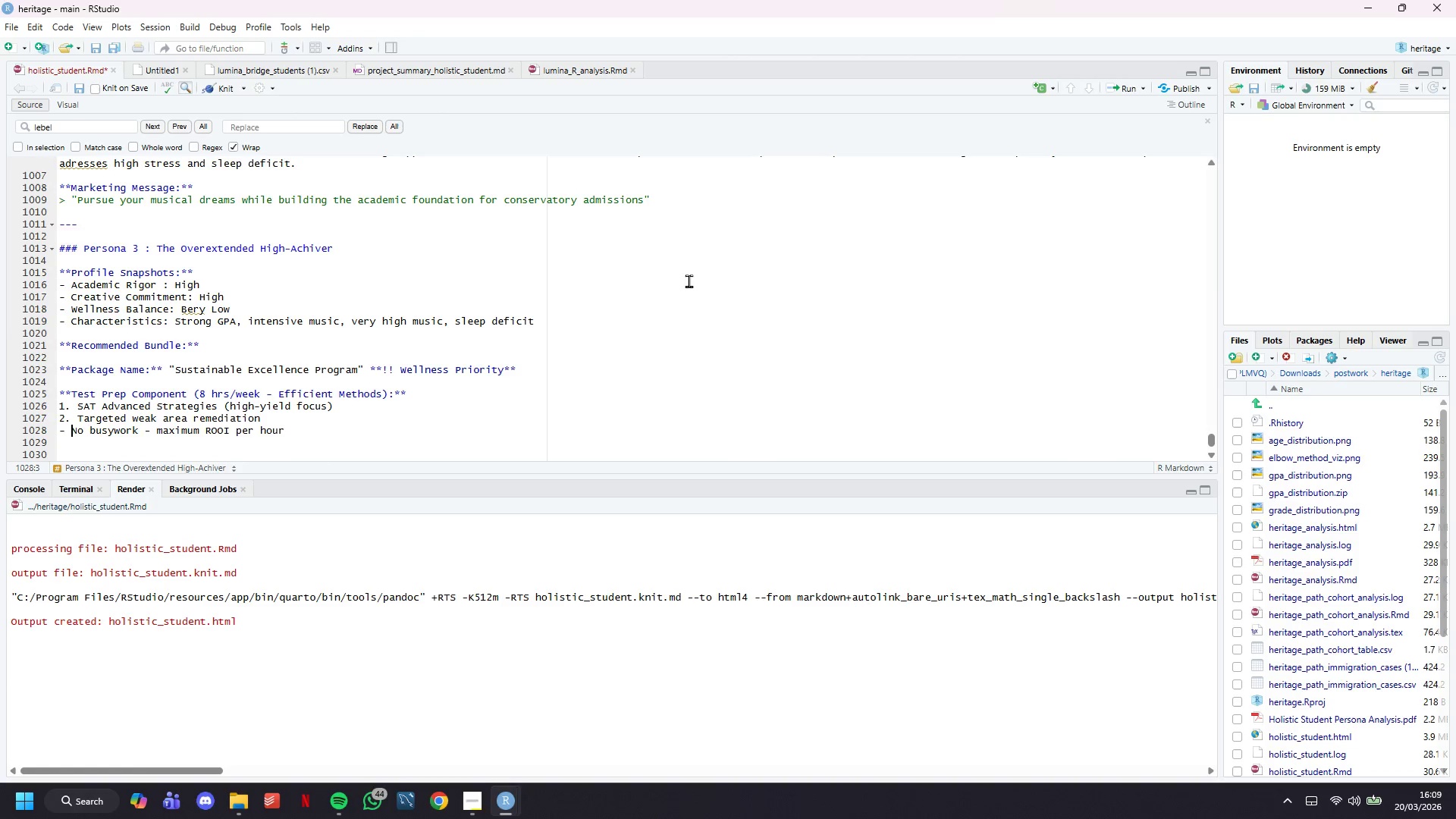 
key(ArrowLeft)
 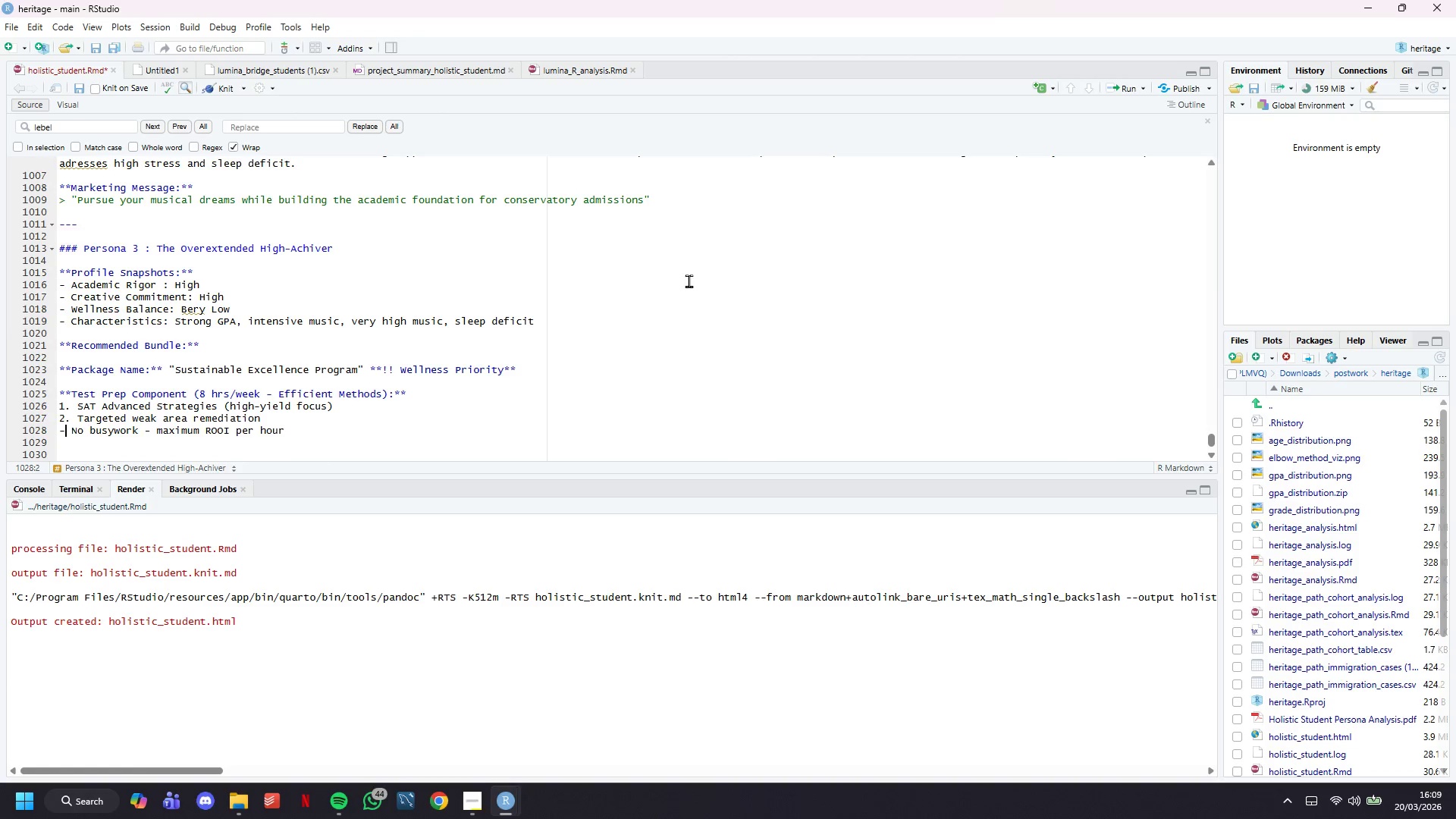 
key(ArrowLeft)
 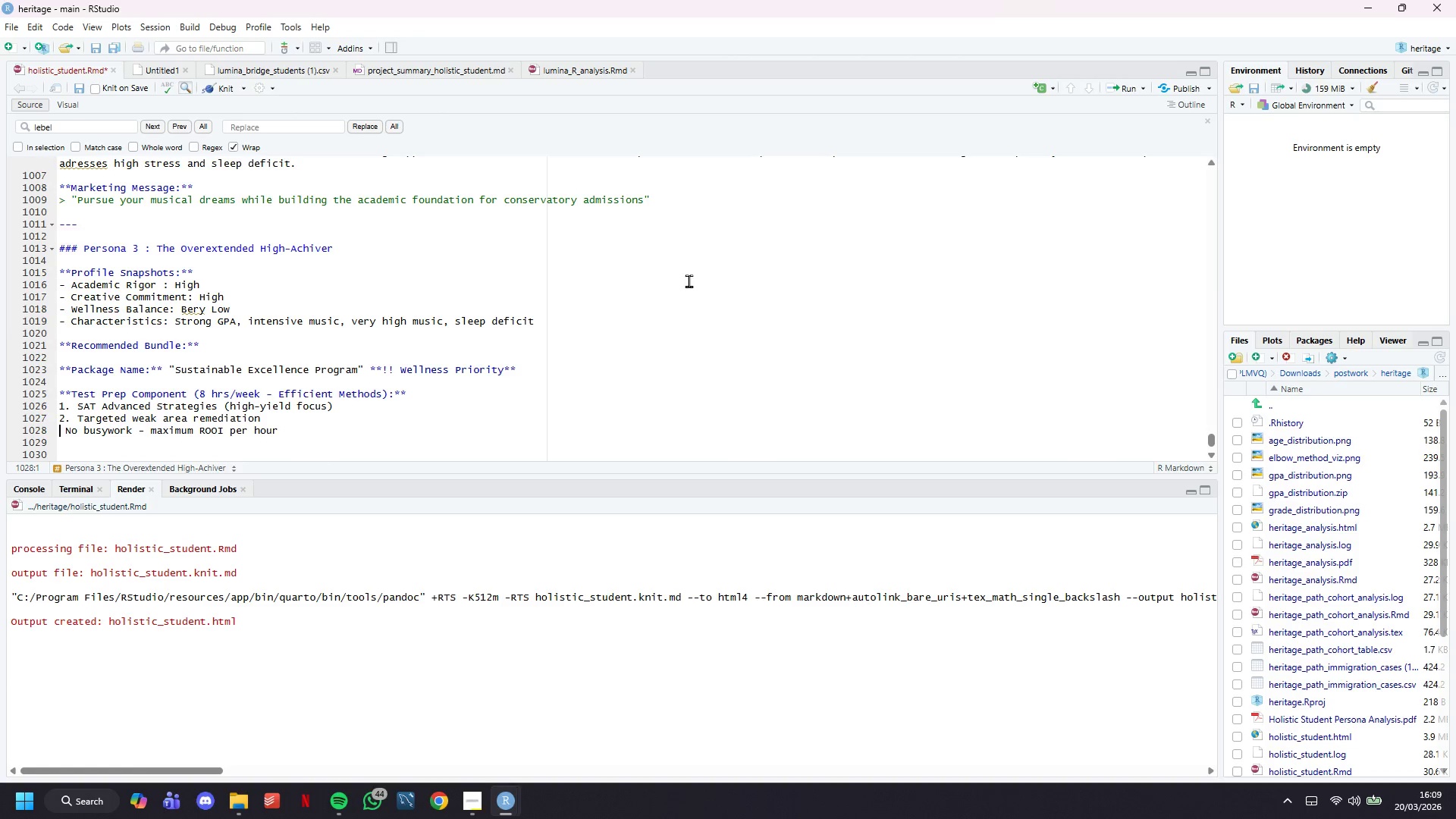 
key(Backspace)
 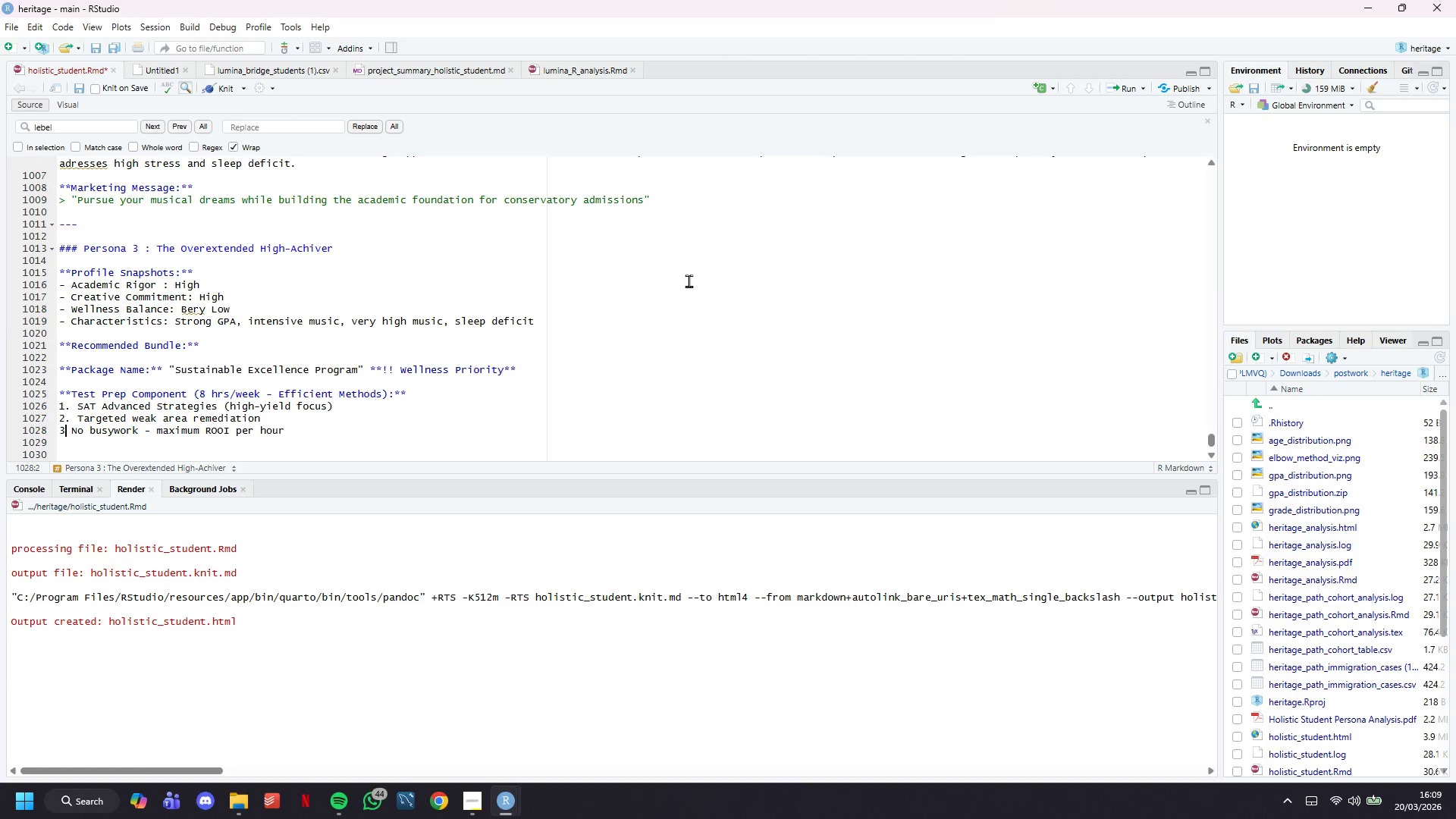 
key(3)
 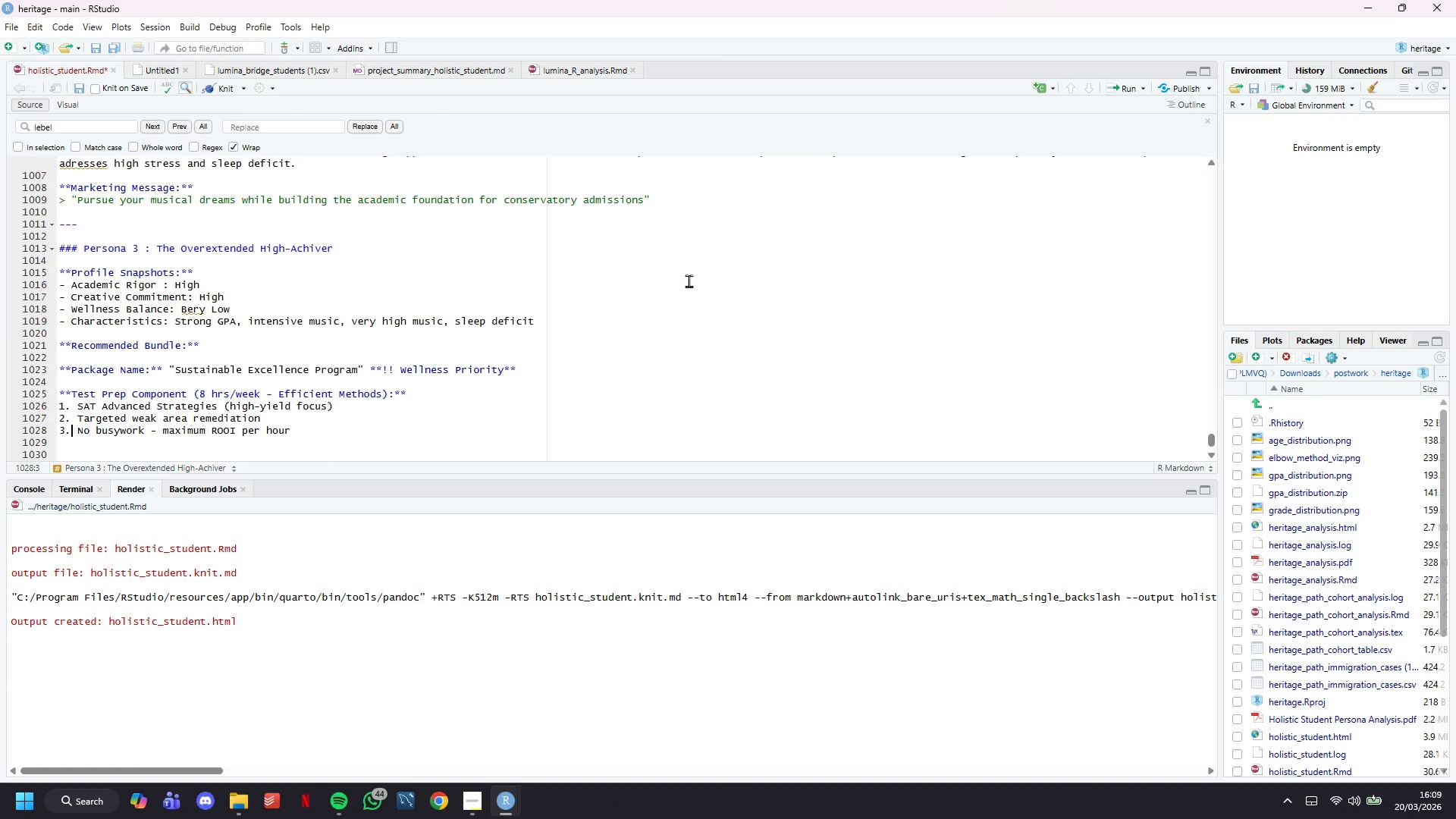 
key(Period)
 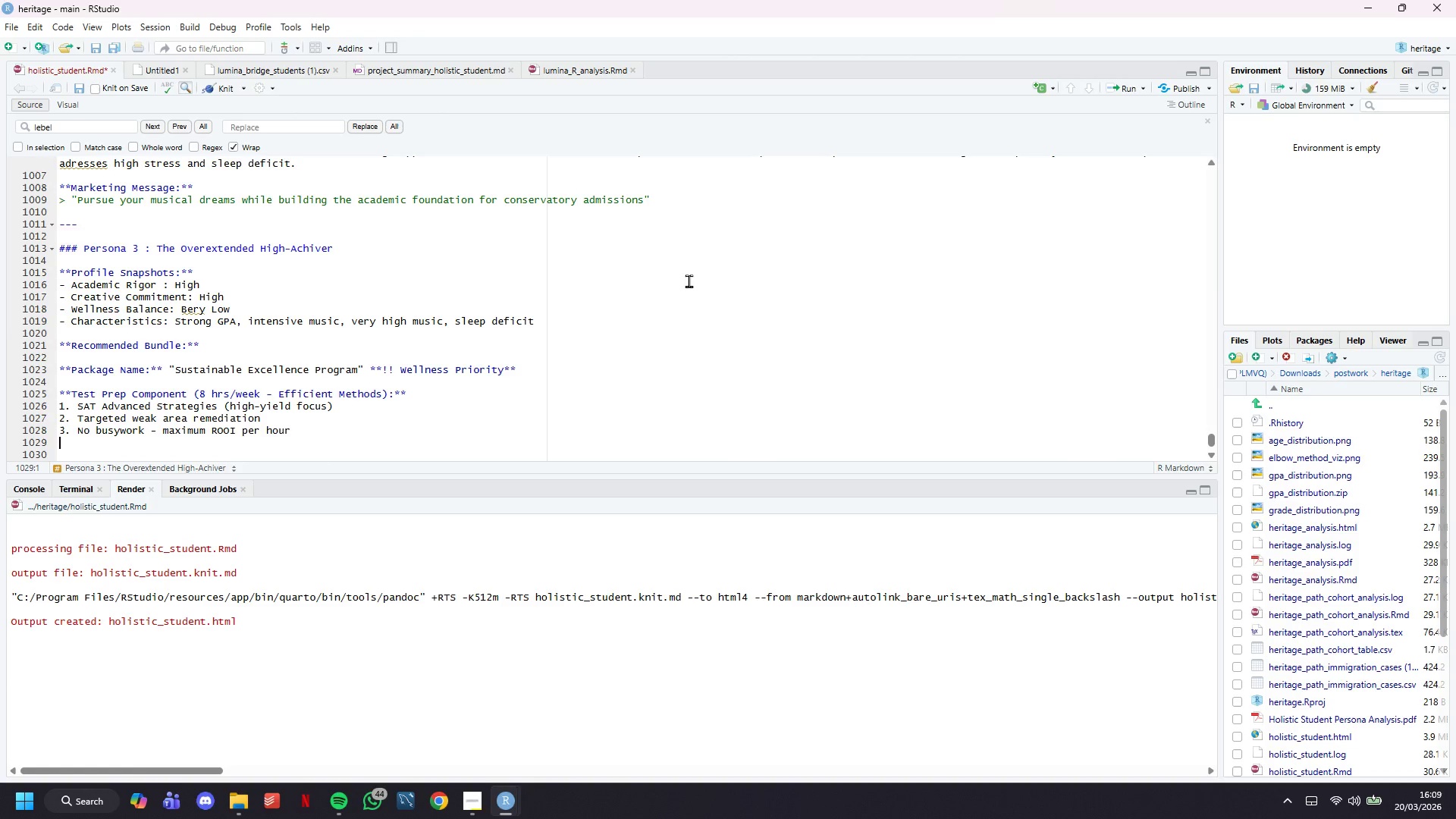 
key(ArrowDown)
 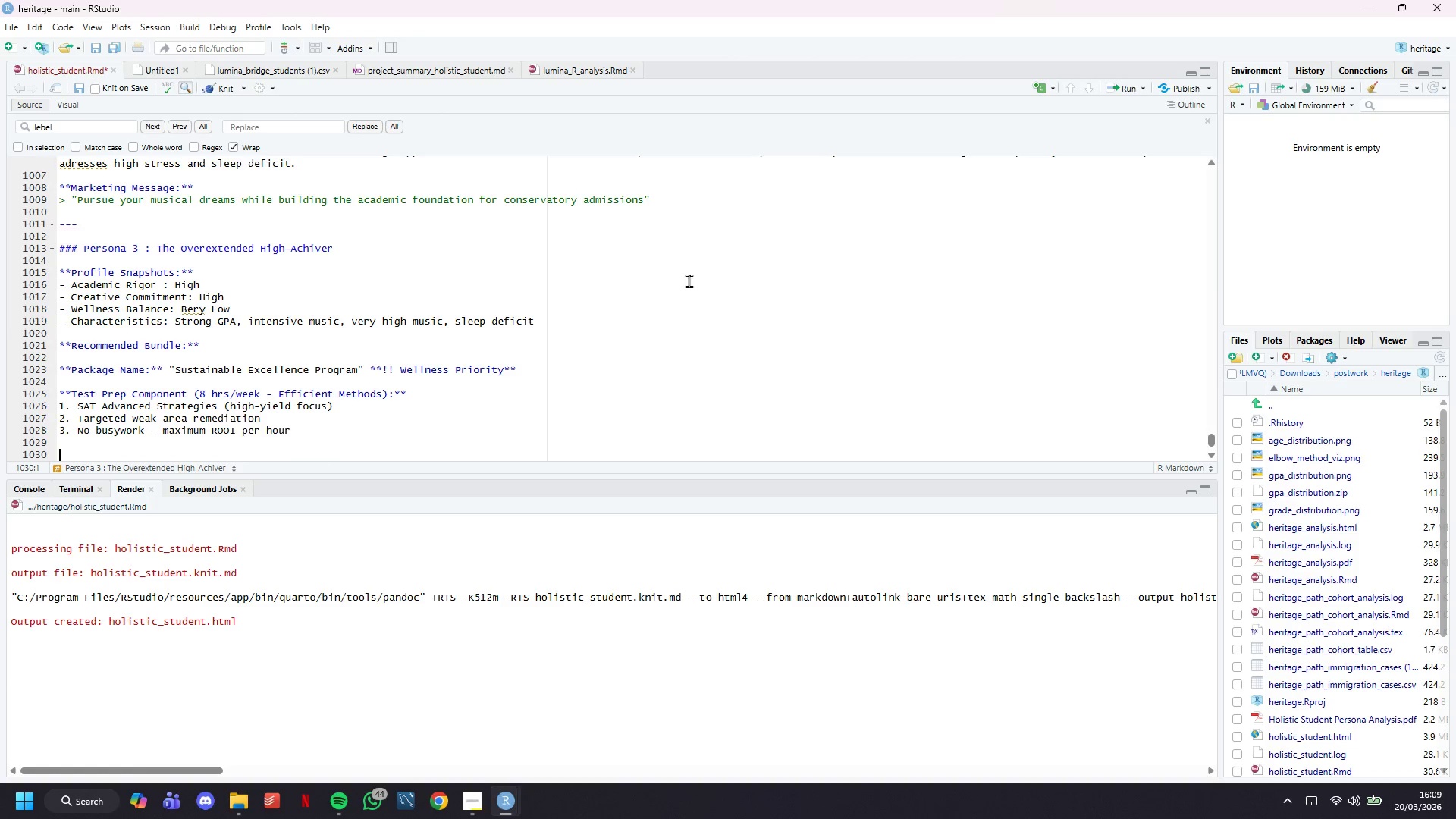 
key(ArrowDown)
 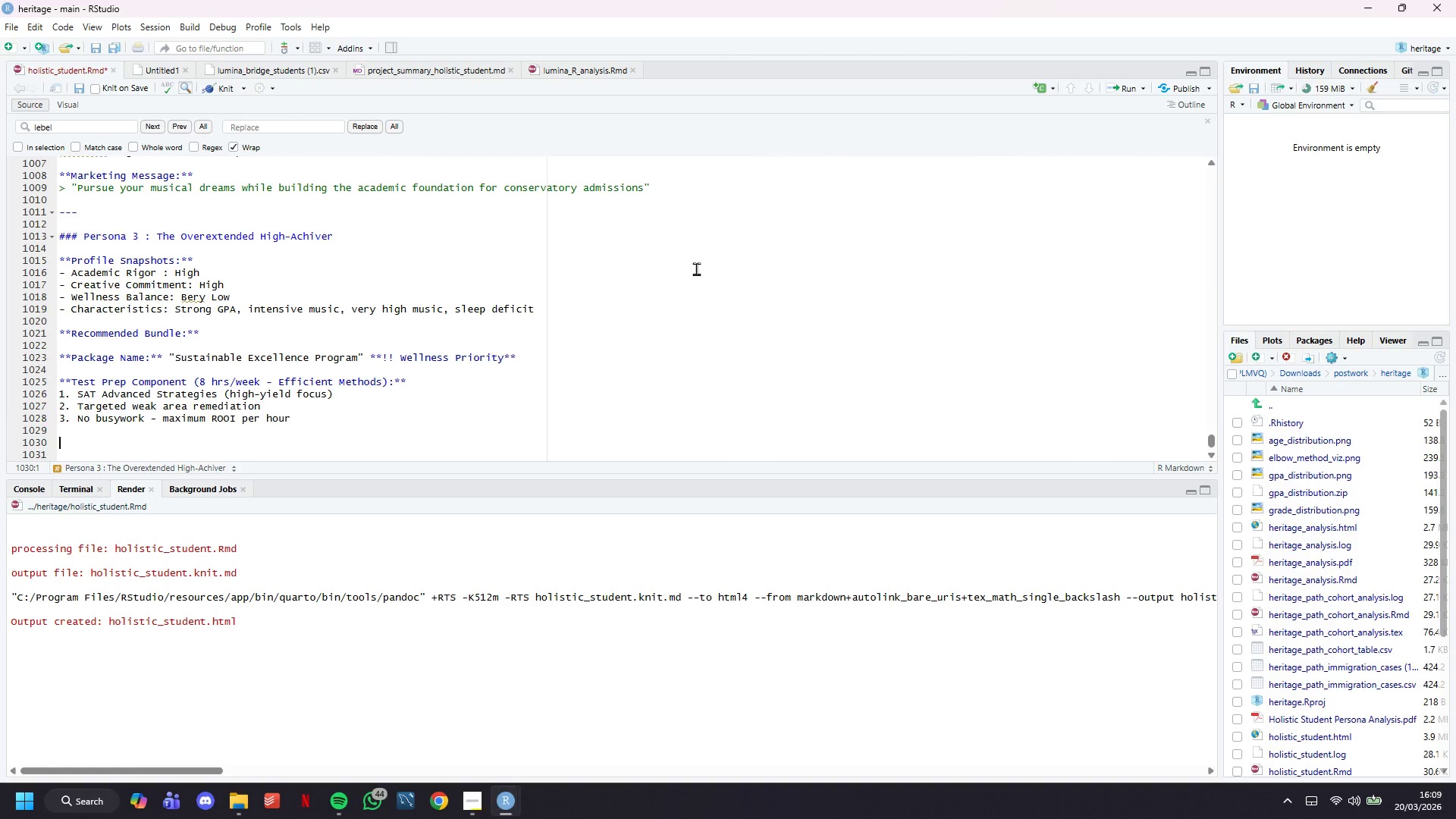 
scroll: coordinate [696, 268], scroll_direction: down, amount: 7.0
 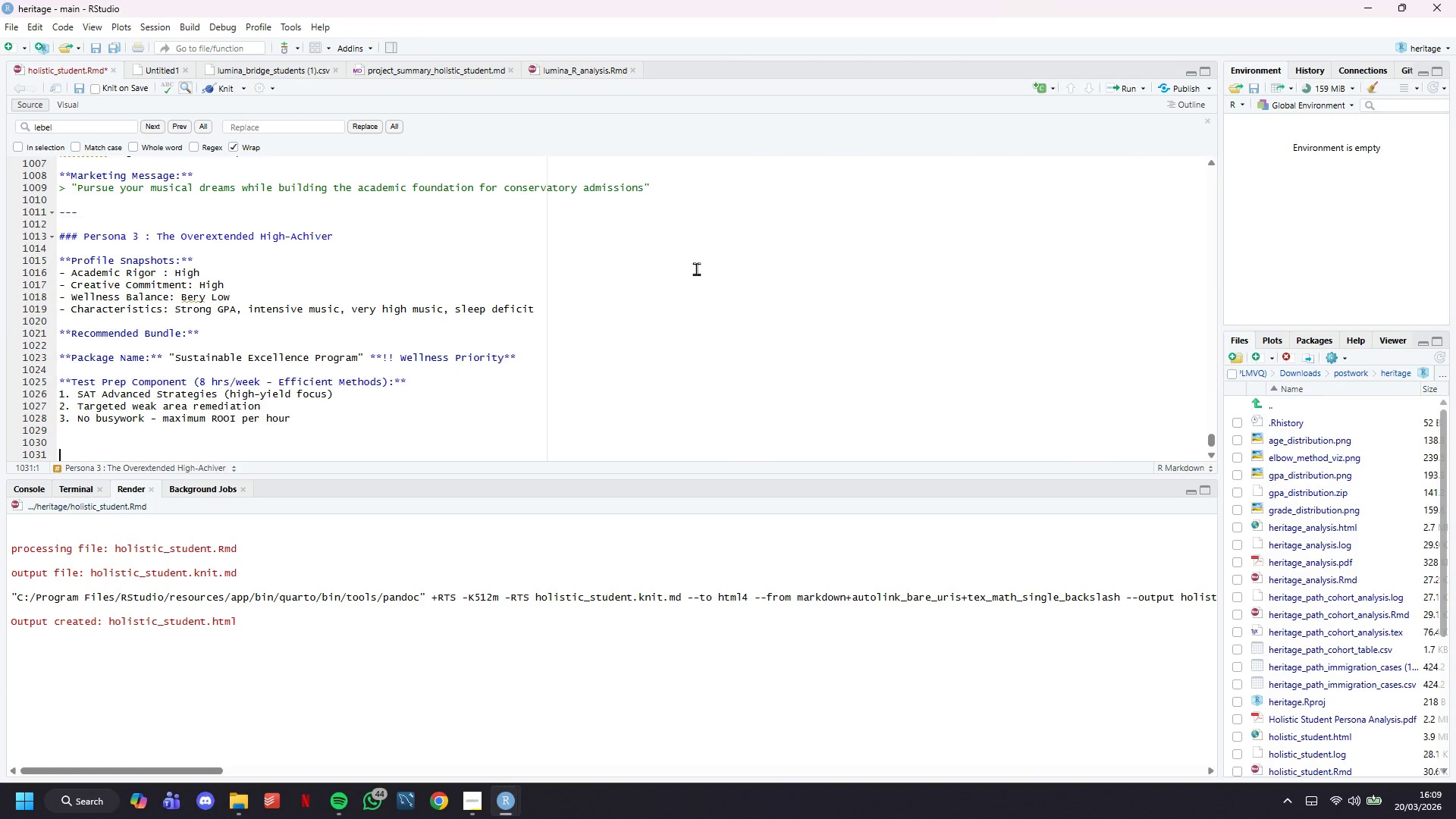 
key(Enter)
 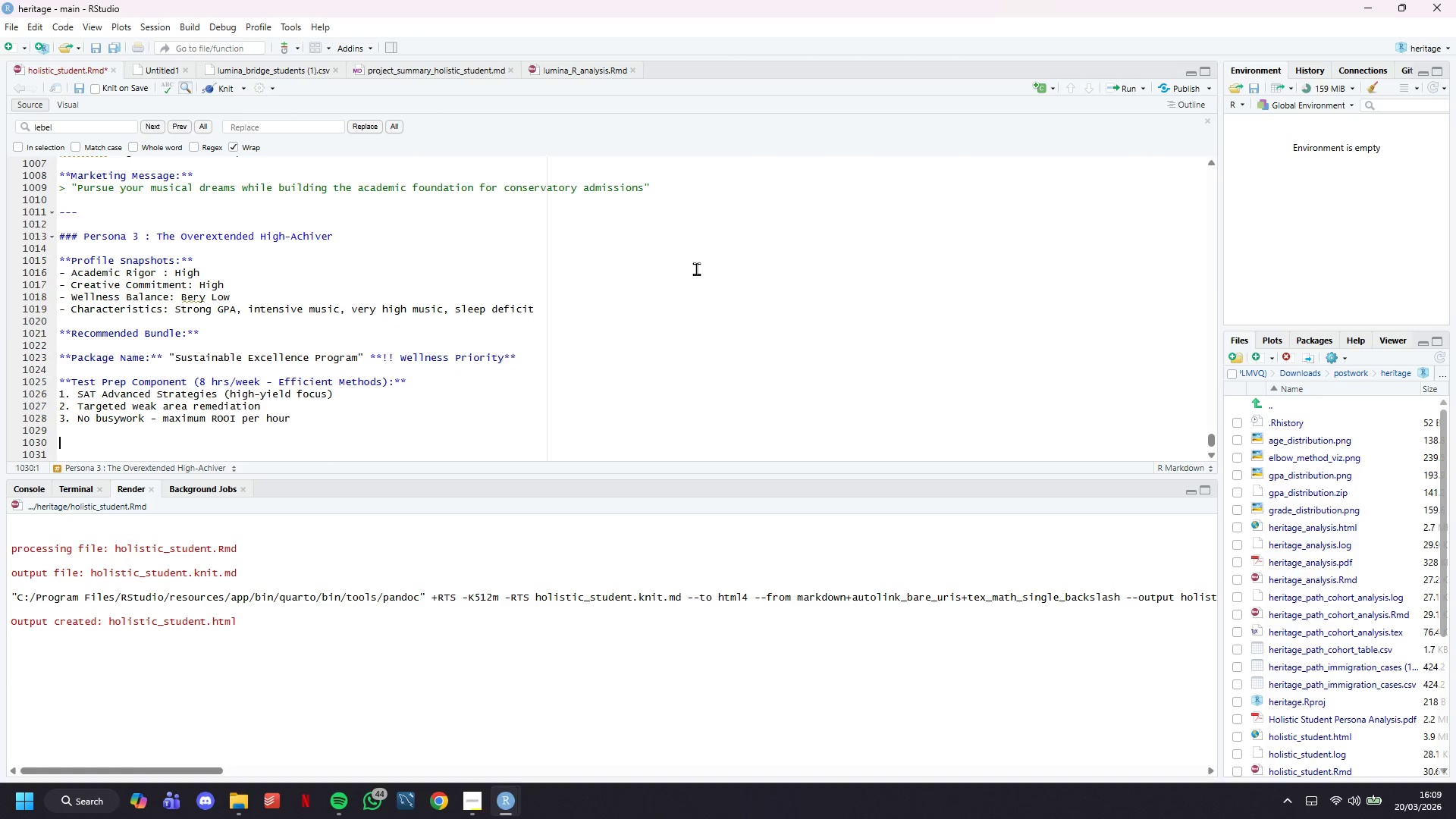 
key(ArrowUp)
 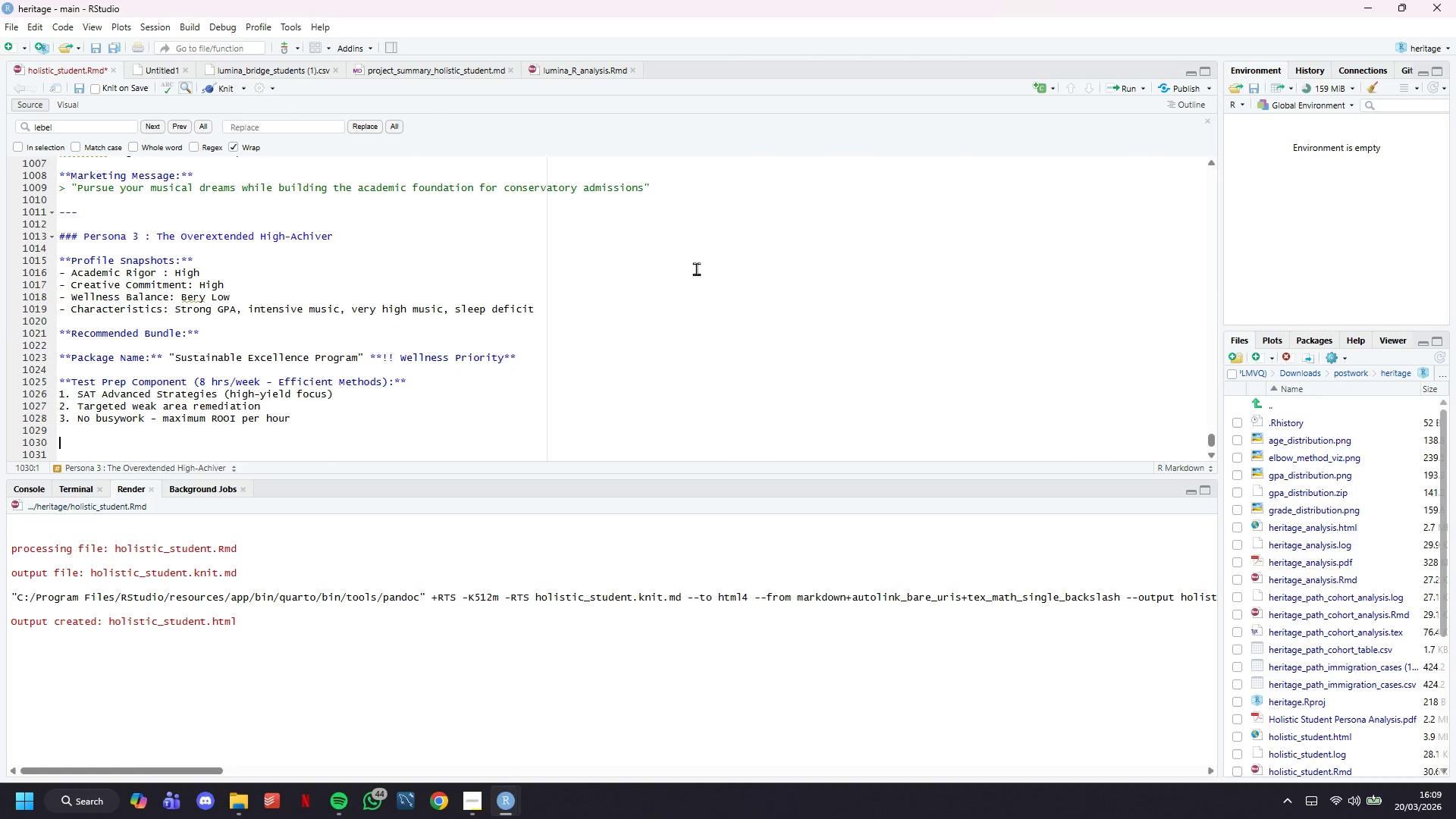 
type(****)
 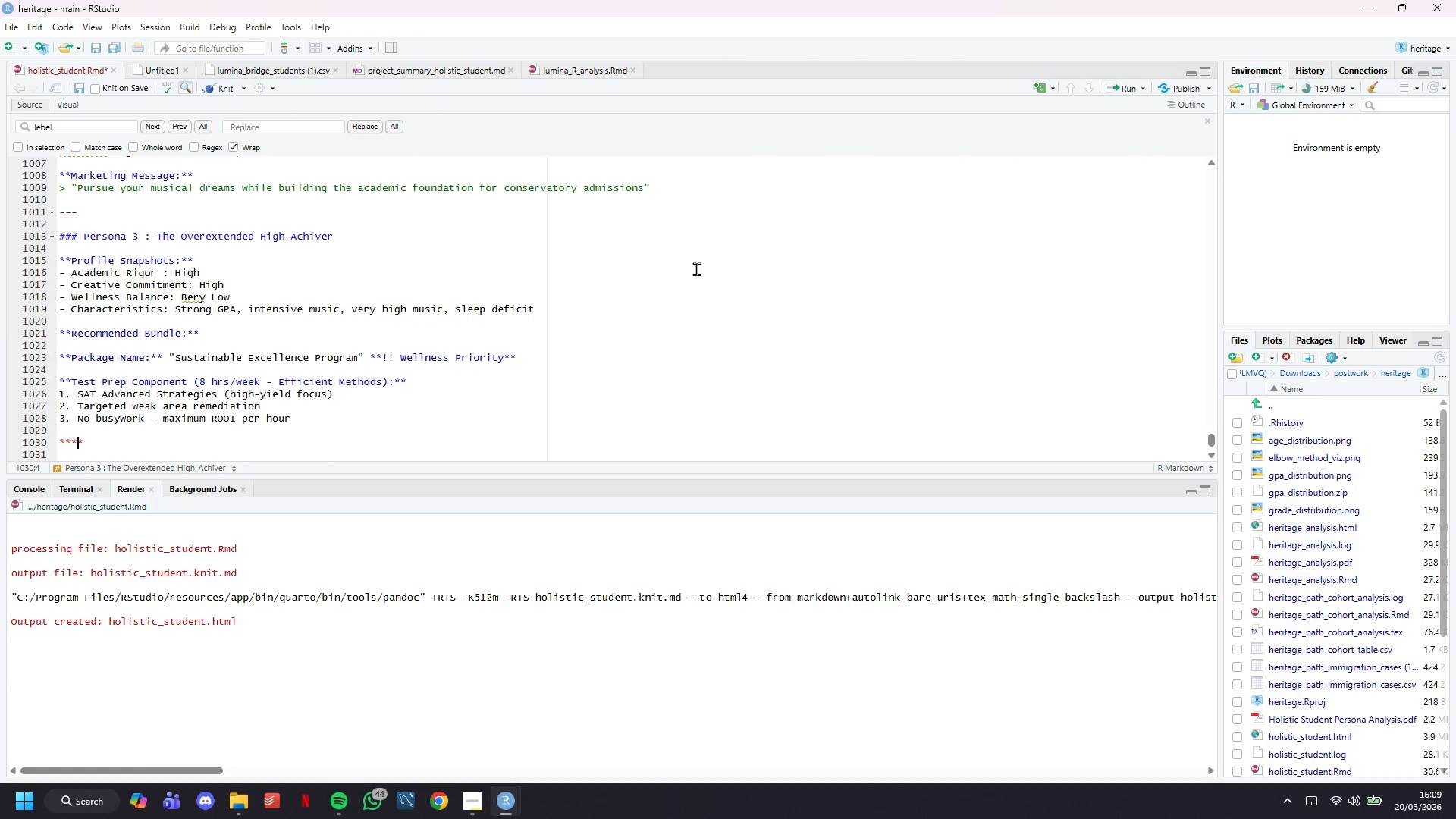 
key(ArrowLeft)
 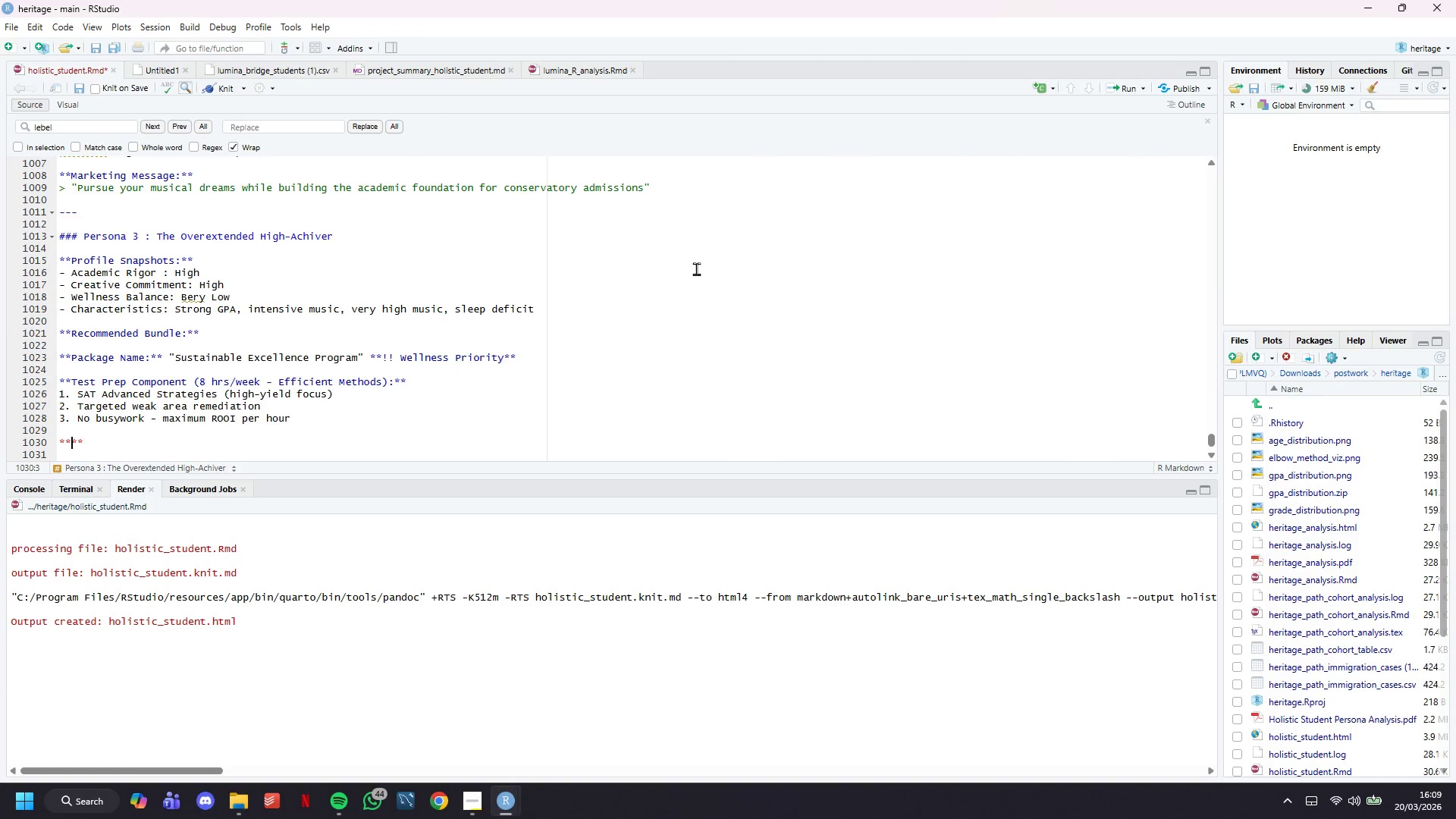 
key(ArrowLeft)
 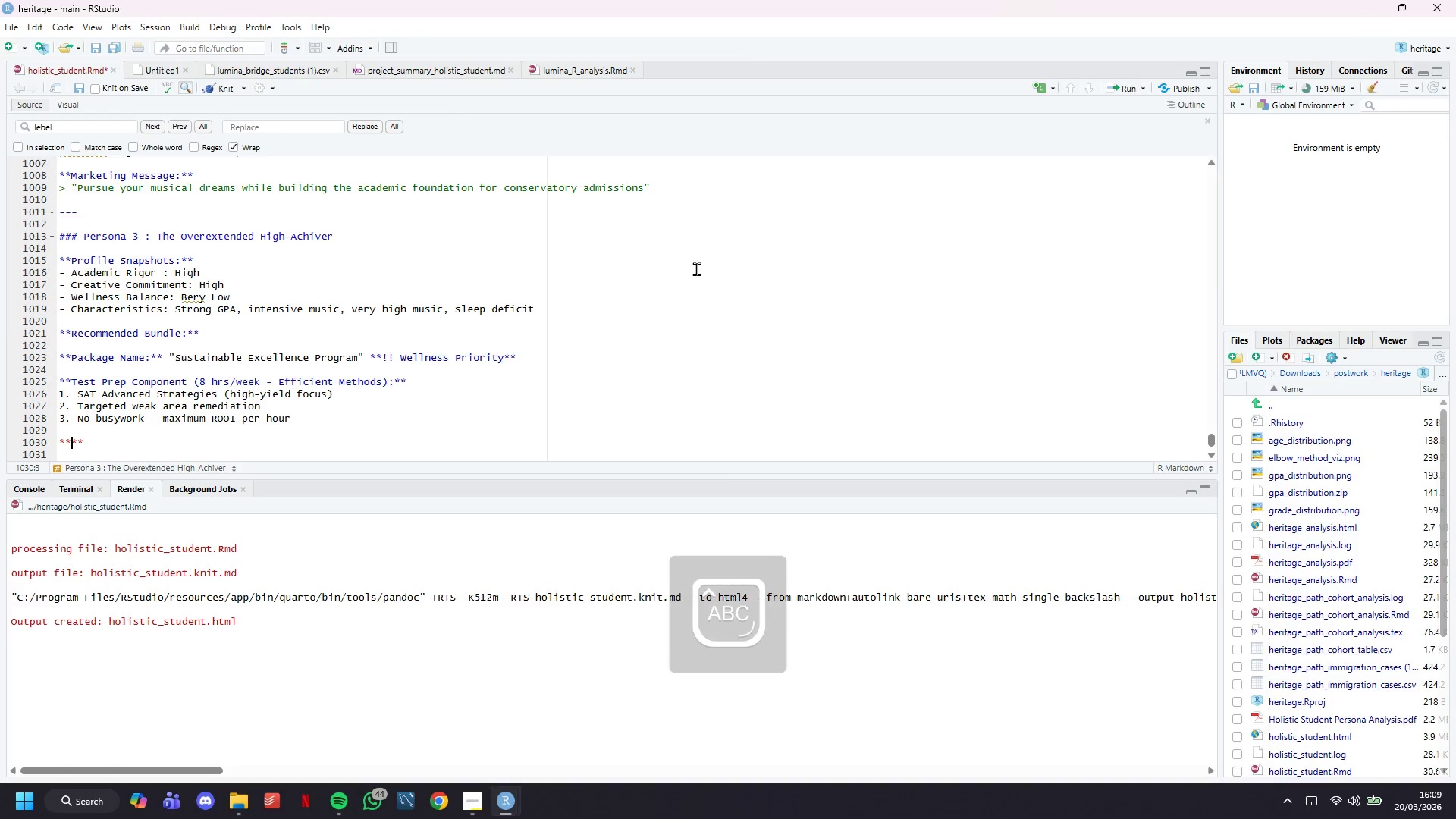 
type(Music Intensive Component (6 hrs/week - Focused Practice):)
 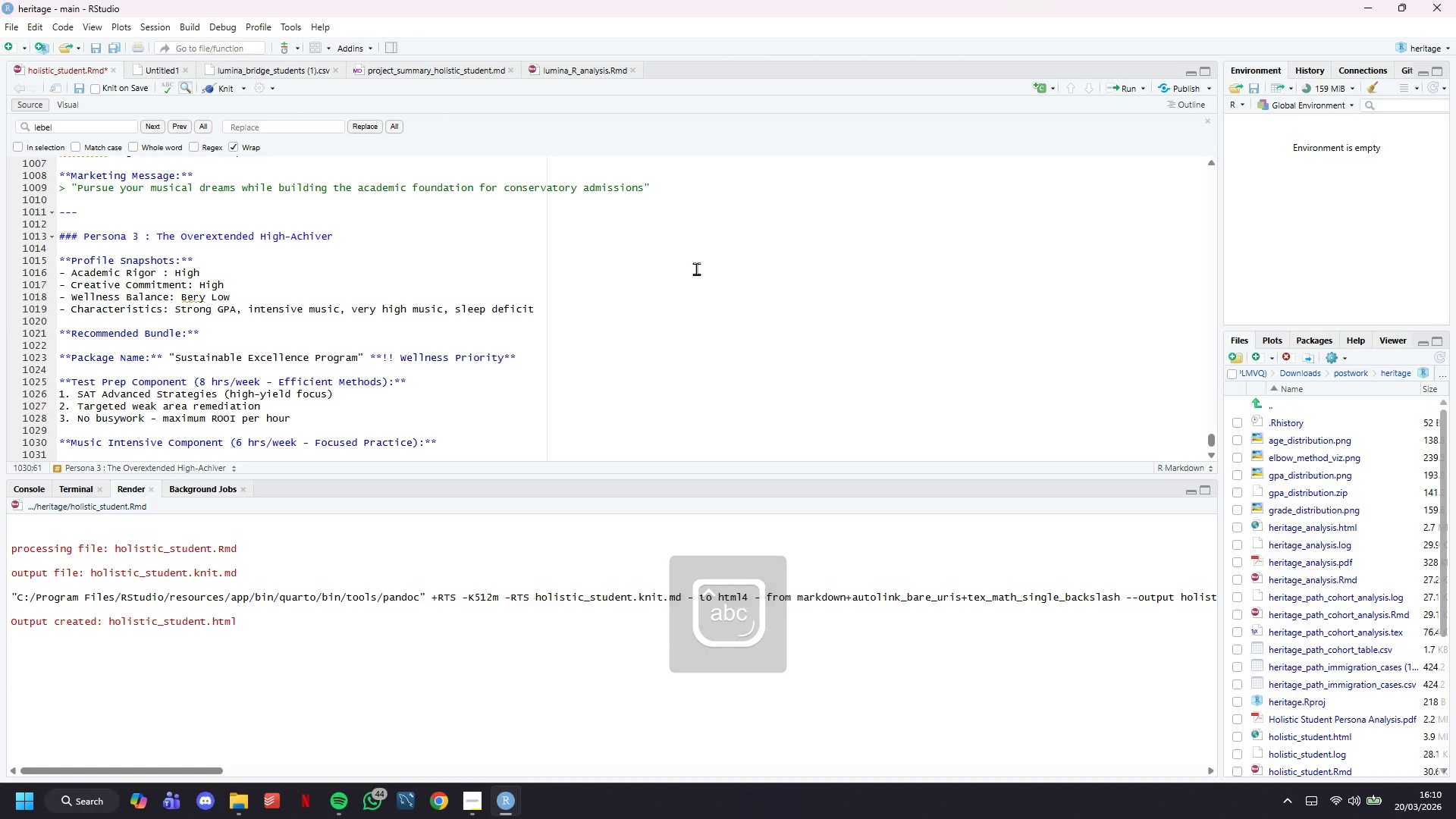 
key(ArrowRight)
 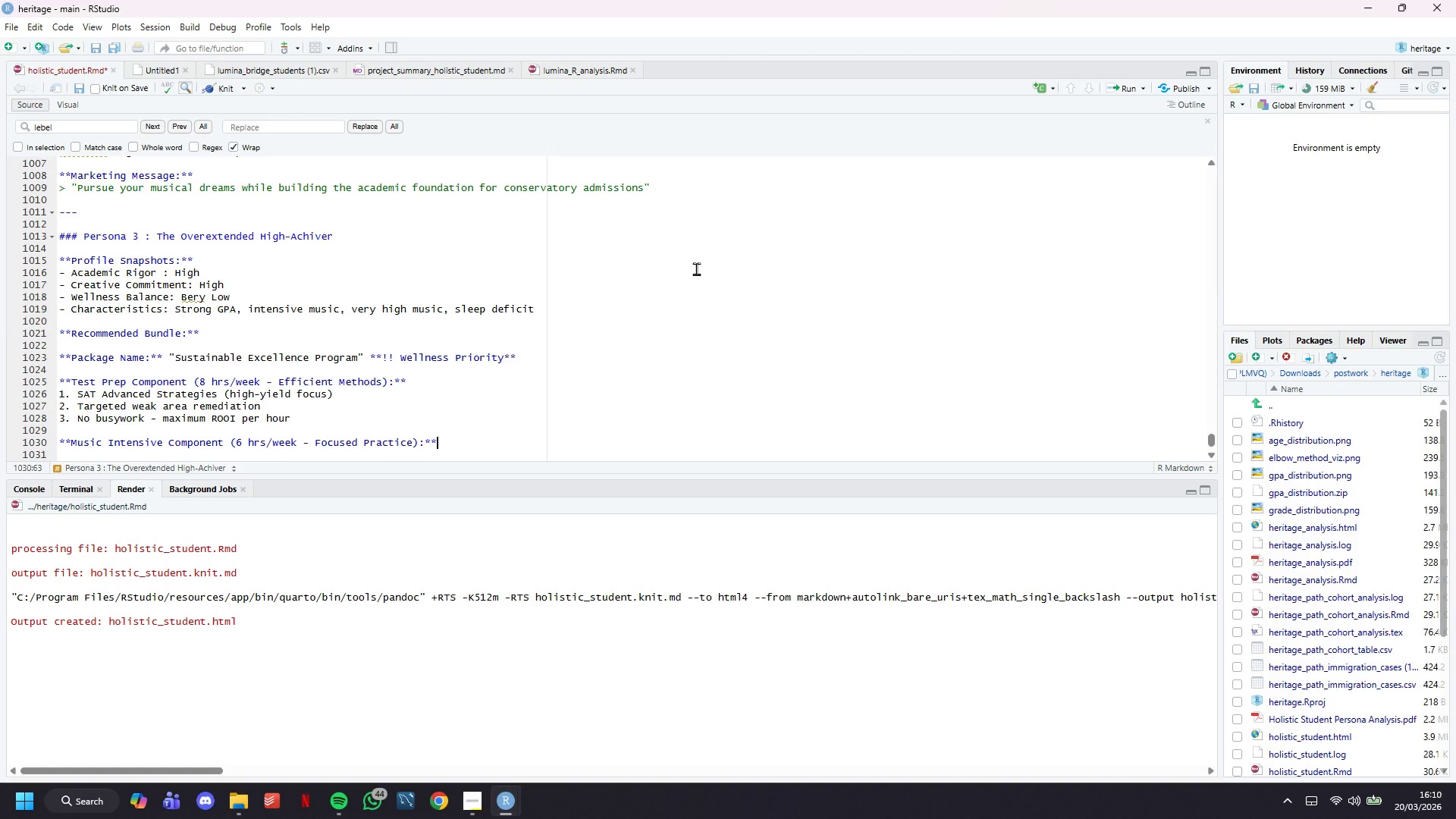 
key(ArrowRight)
 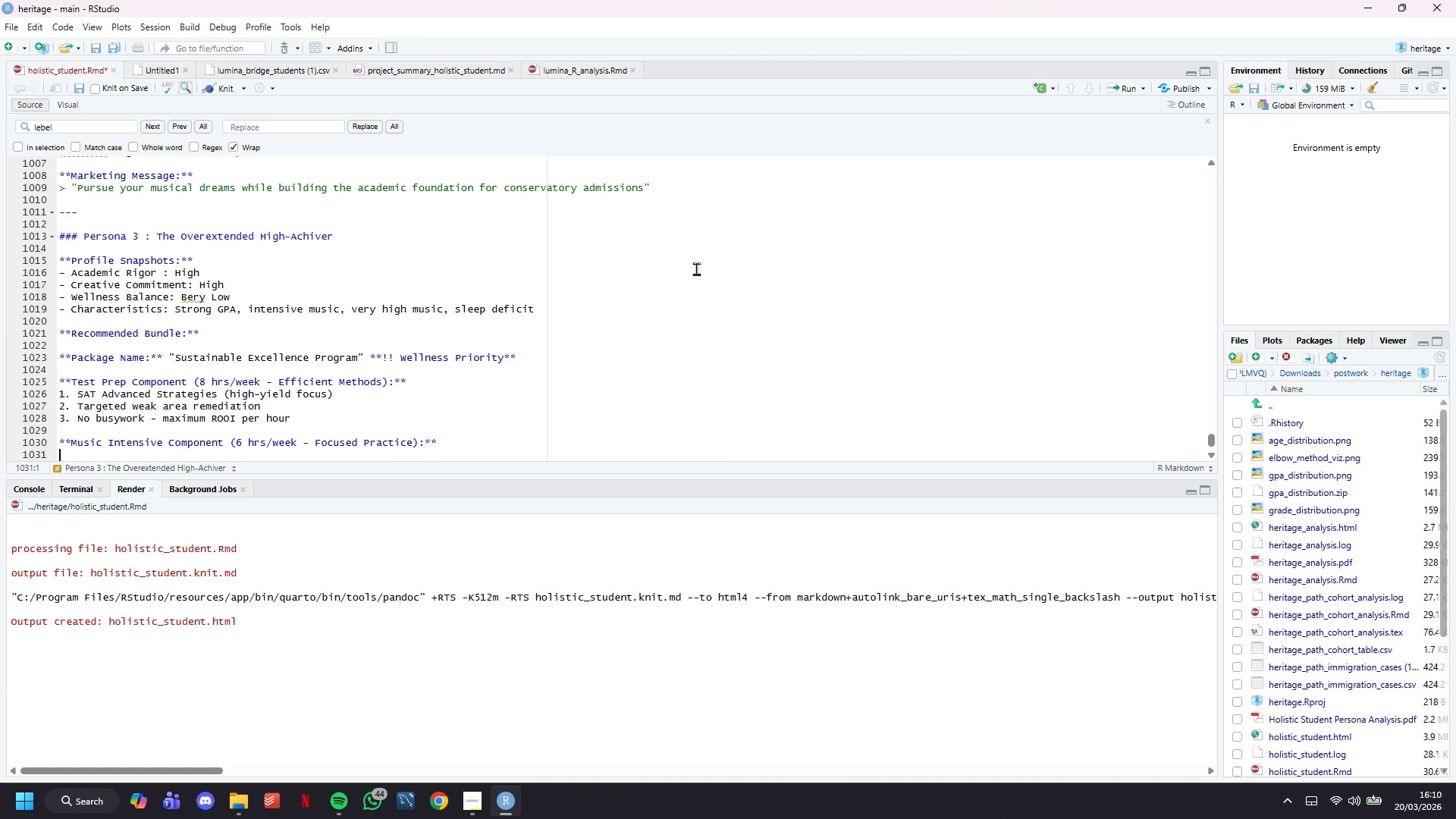 
key(Enter)
 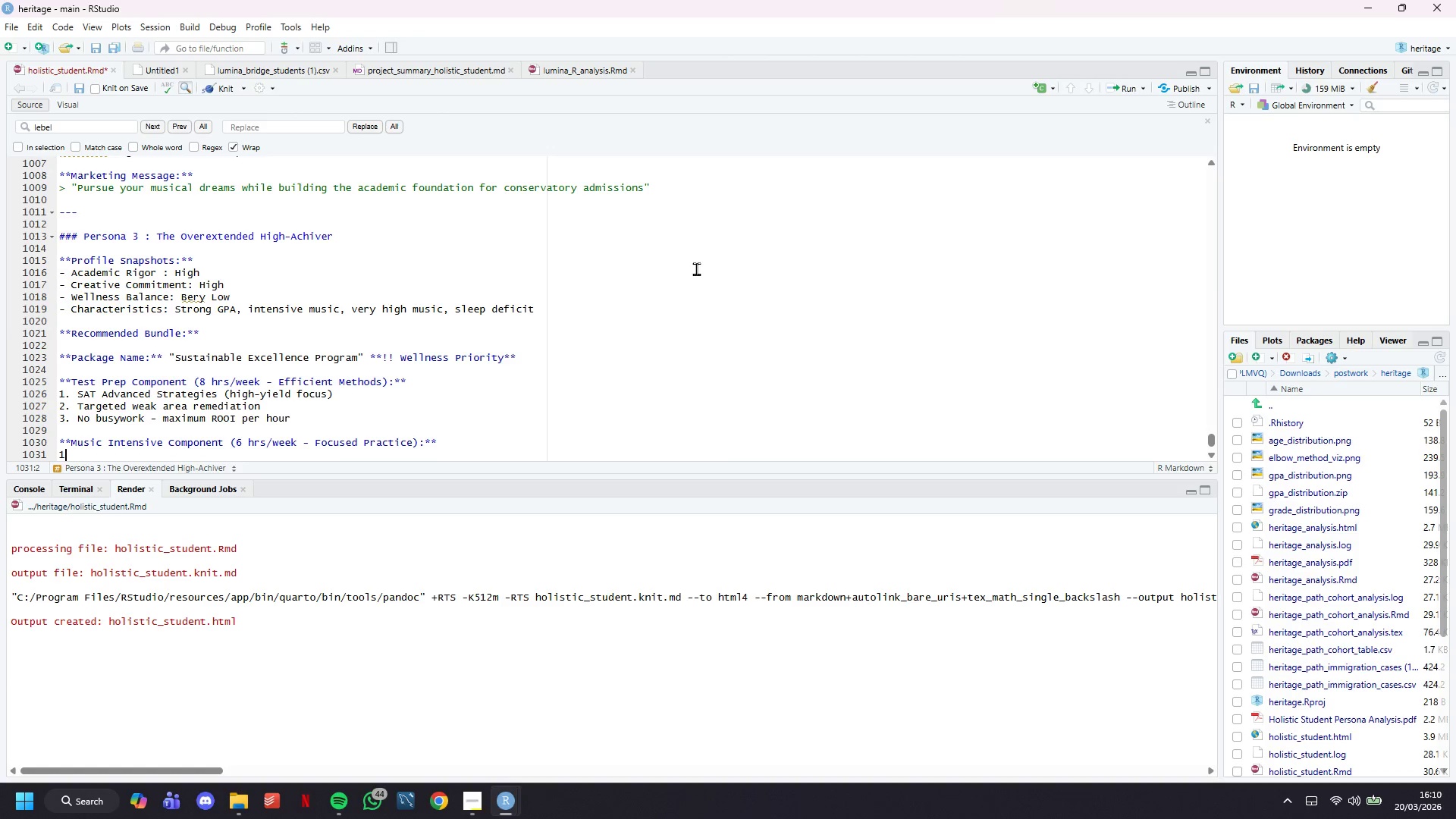 
key(1)
 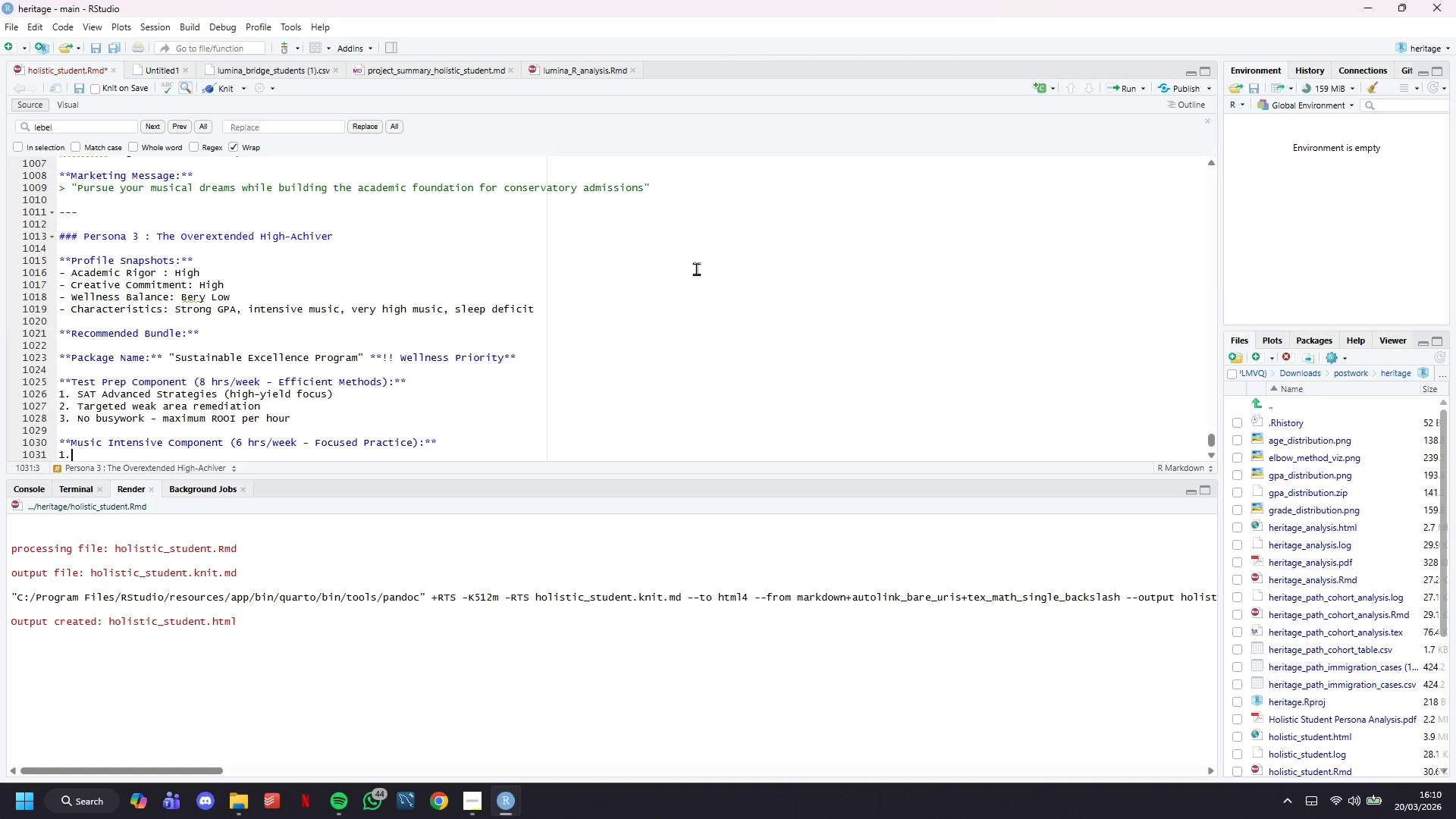 
key(Period)
 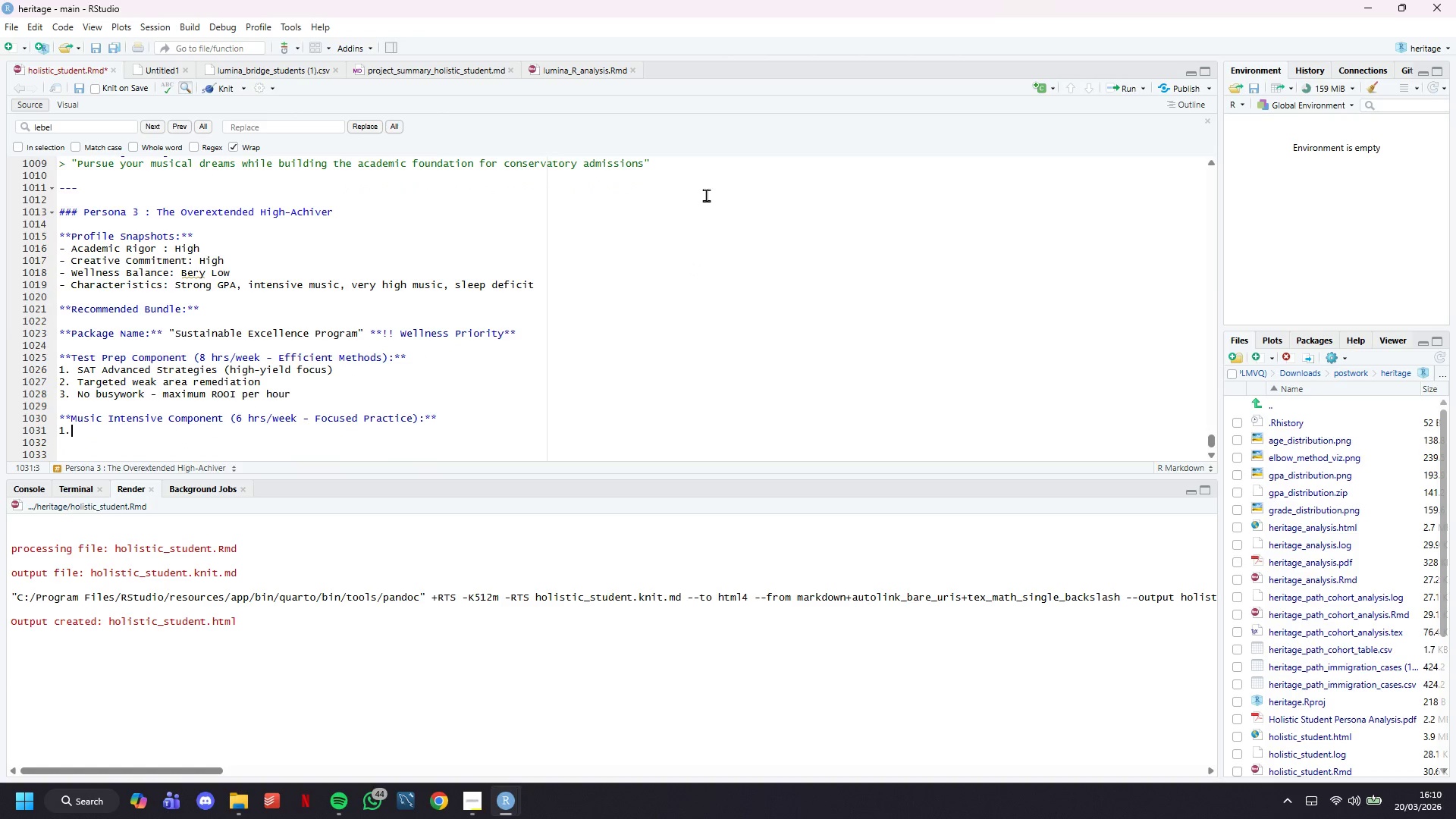 
scroll: coordinate [703, 183], scroll_direction: down, amount: 6.0
 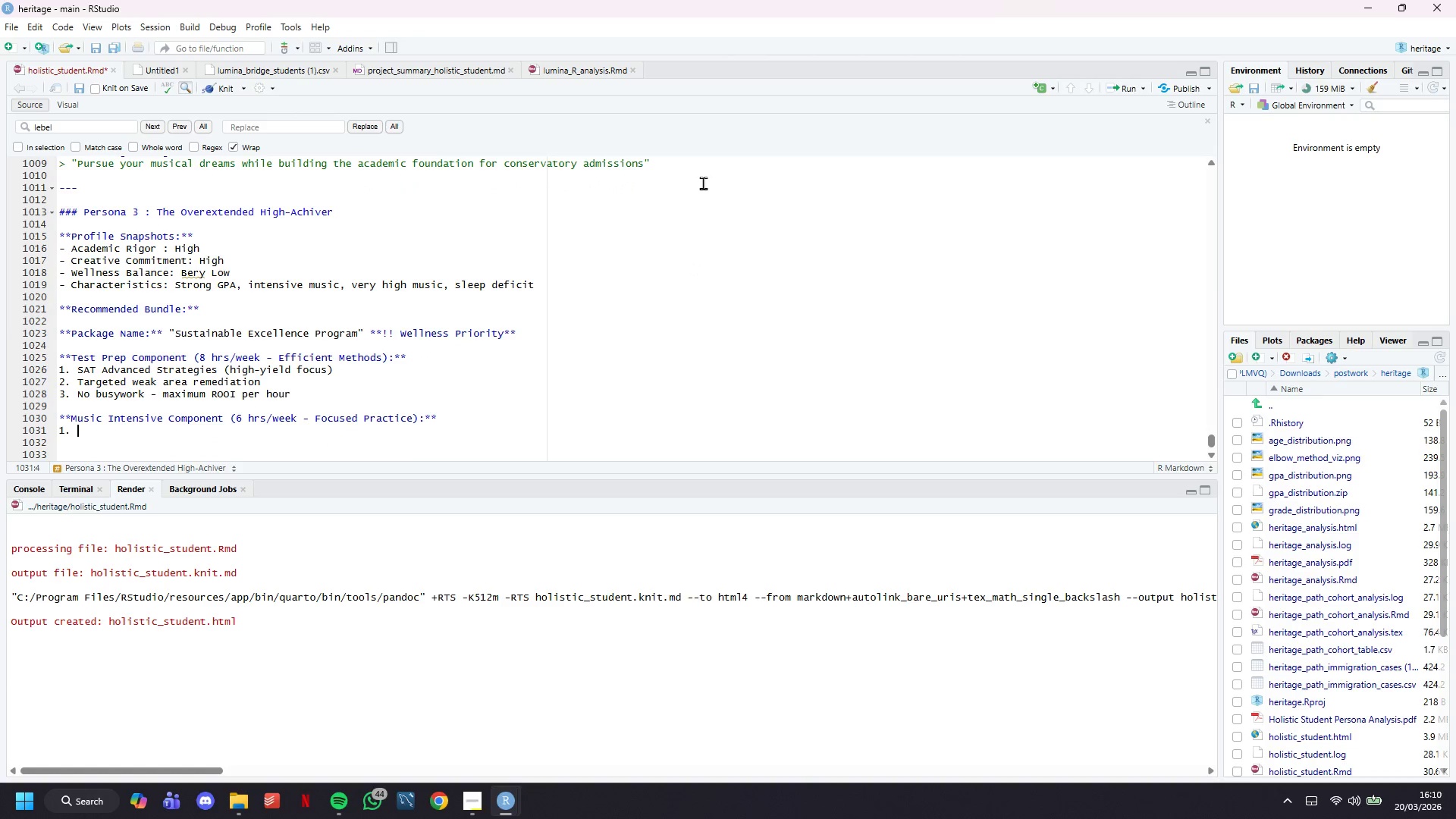 
type( Performance coaching (technique optimization)
 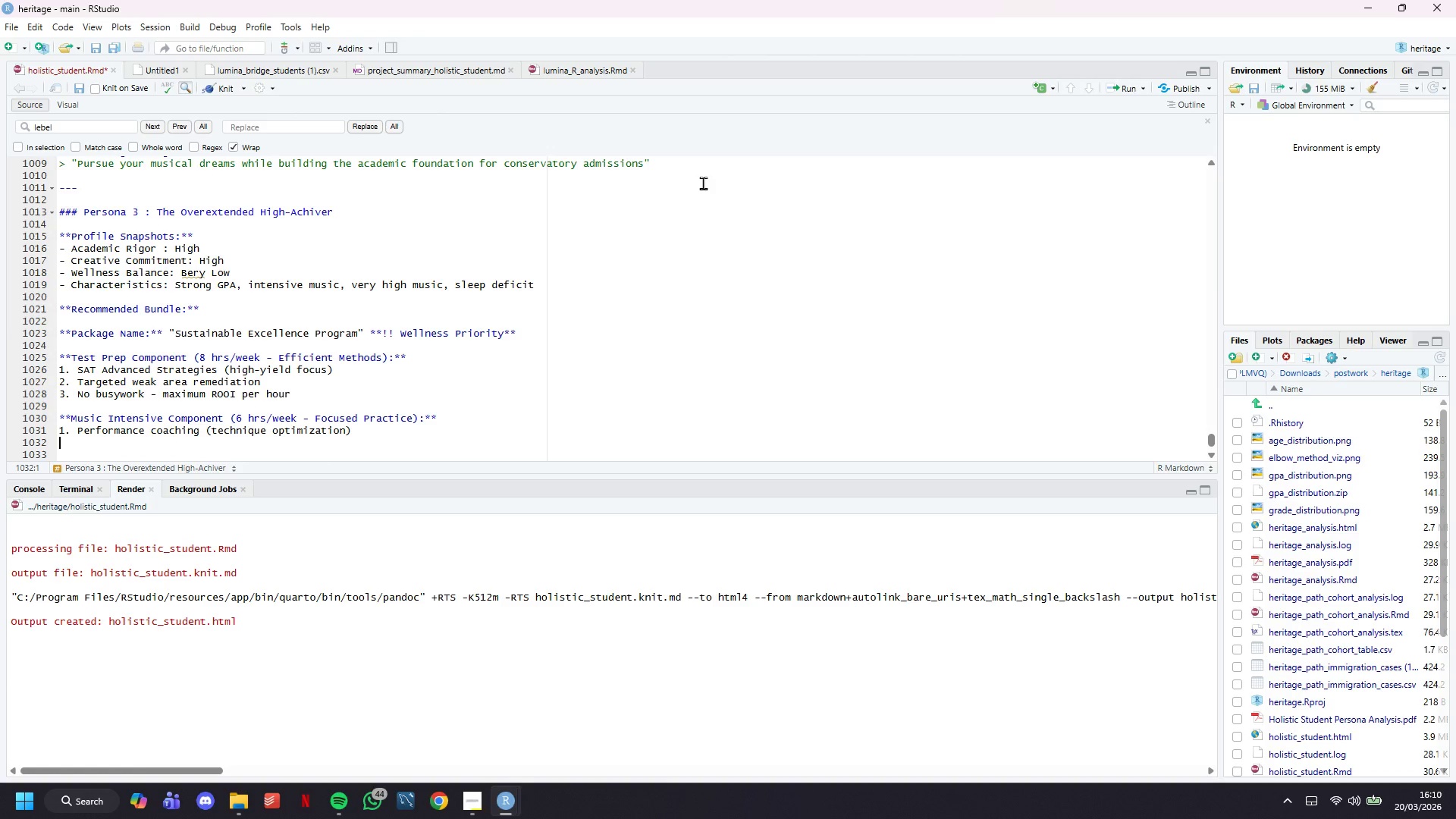 
 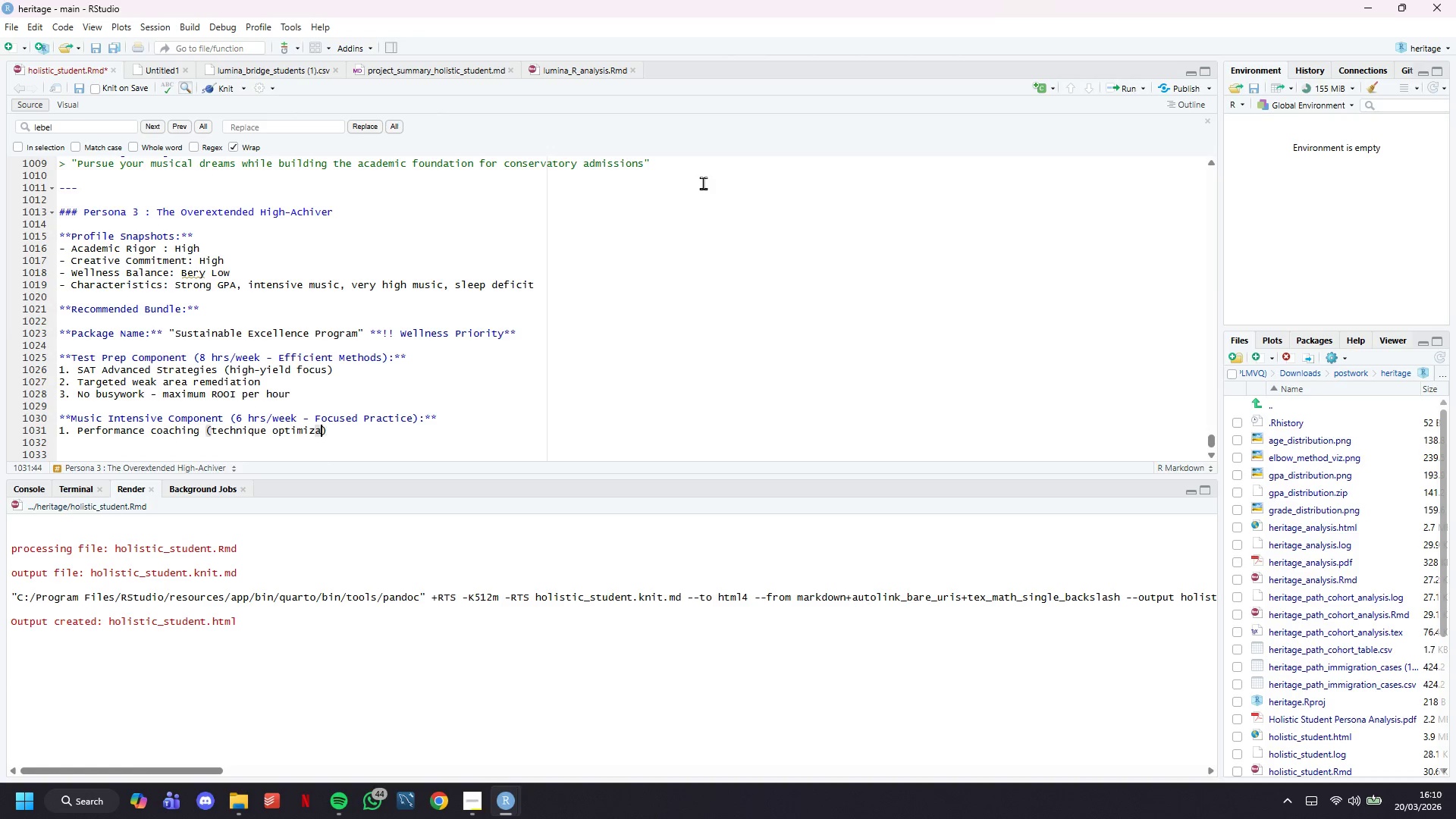 
key(ArrowRight)
 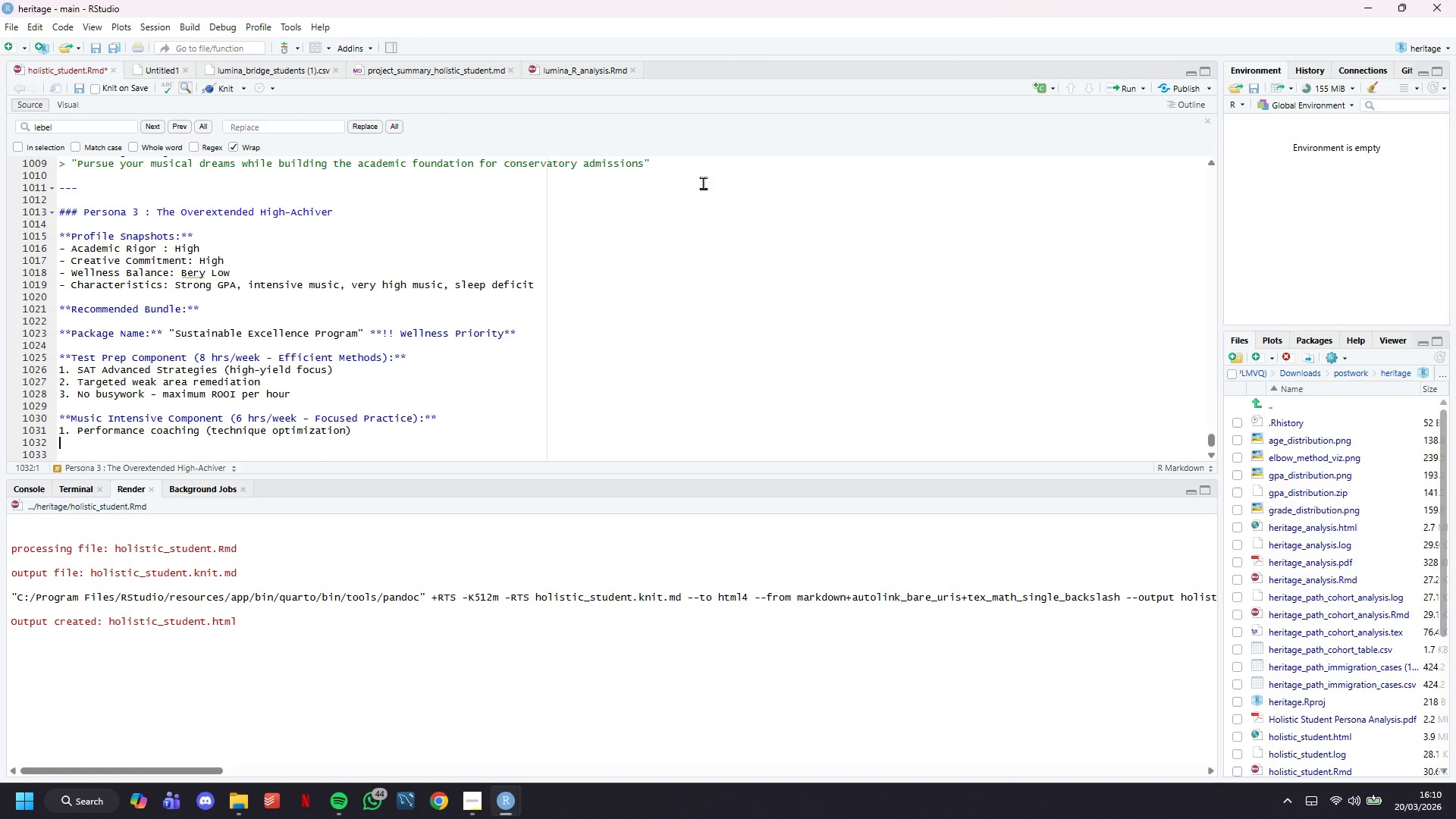 
key(Enter)
 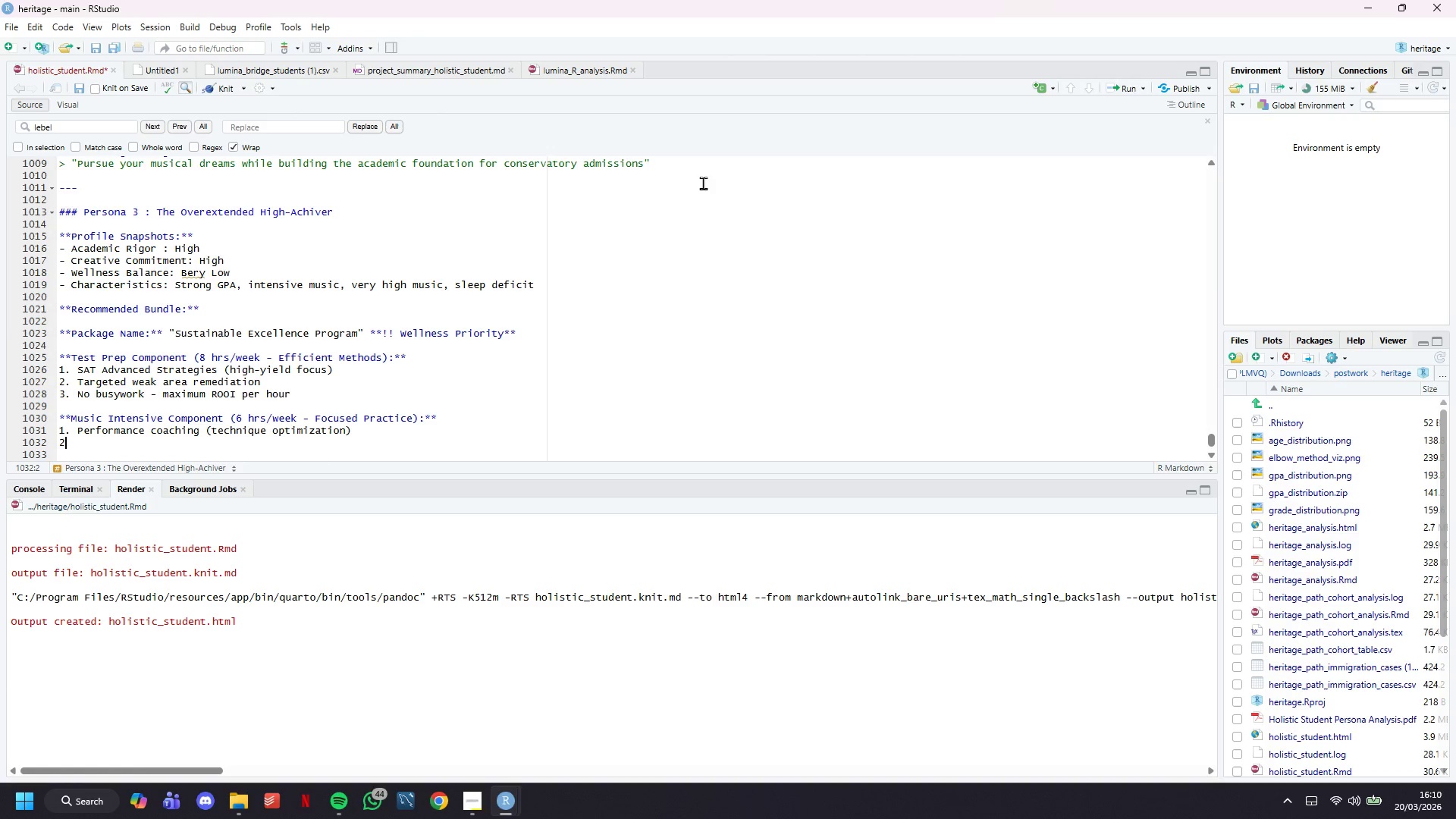 
type(2./)
key(Backspace)
type( Repertoire refinement (not expansions)
key(Backspace)
 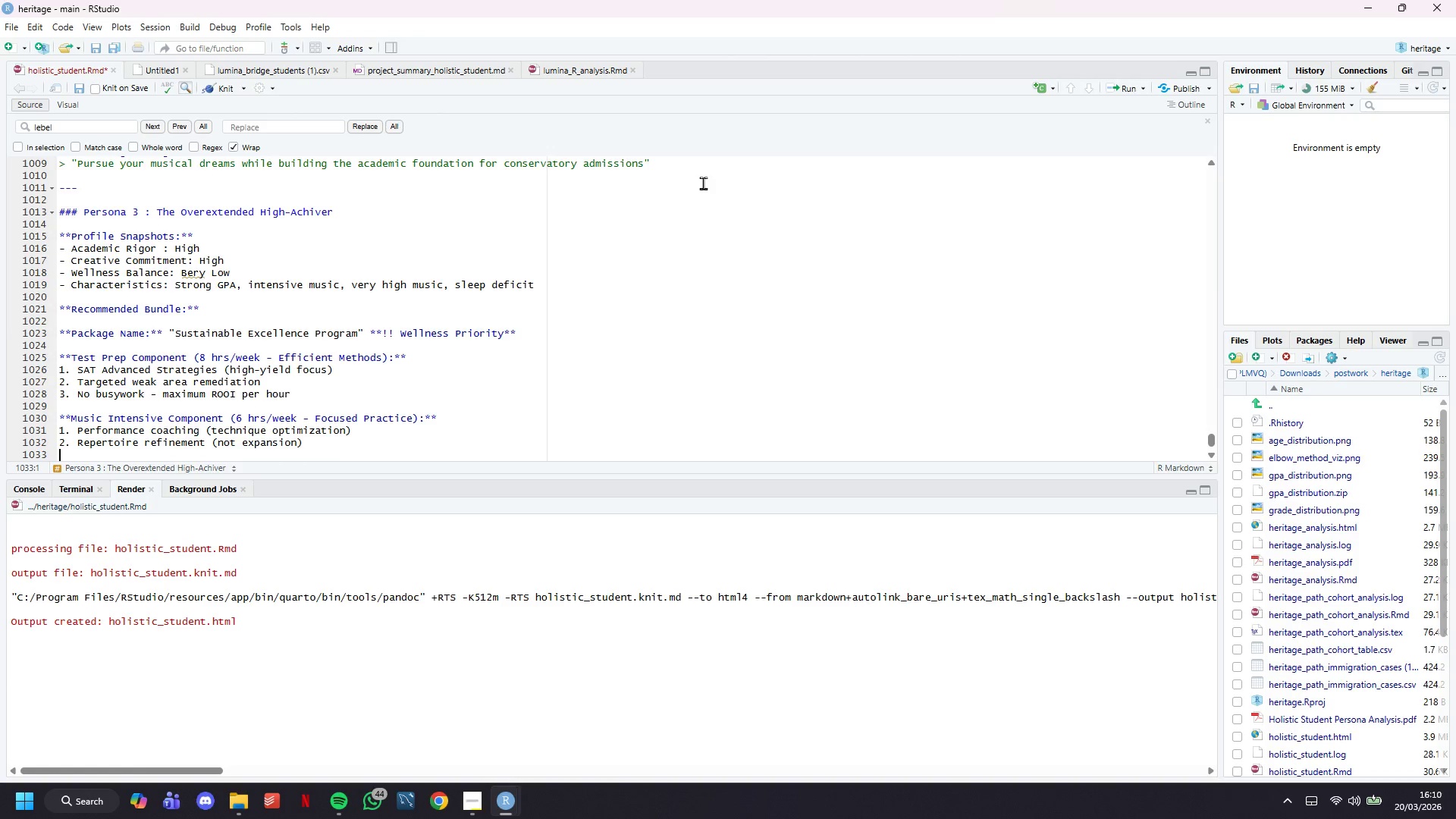 
 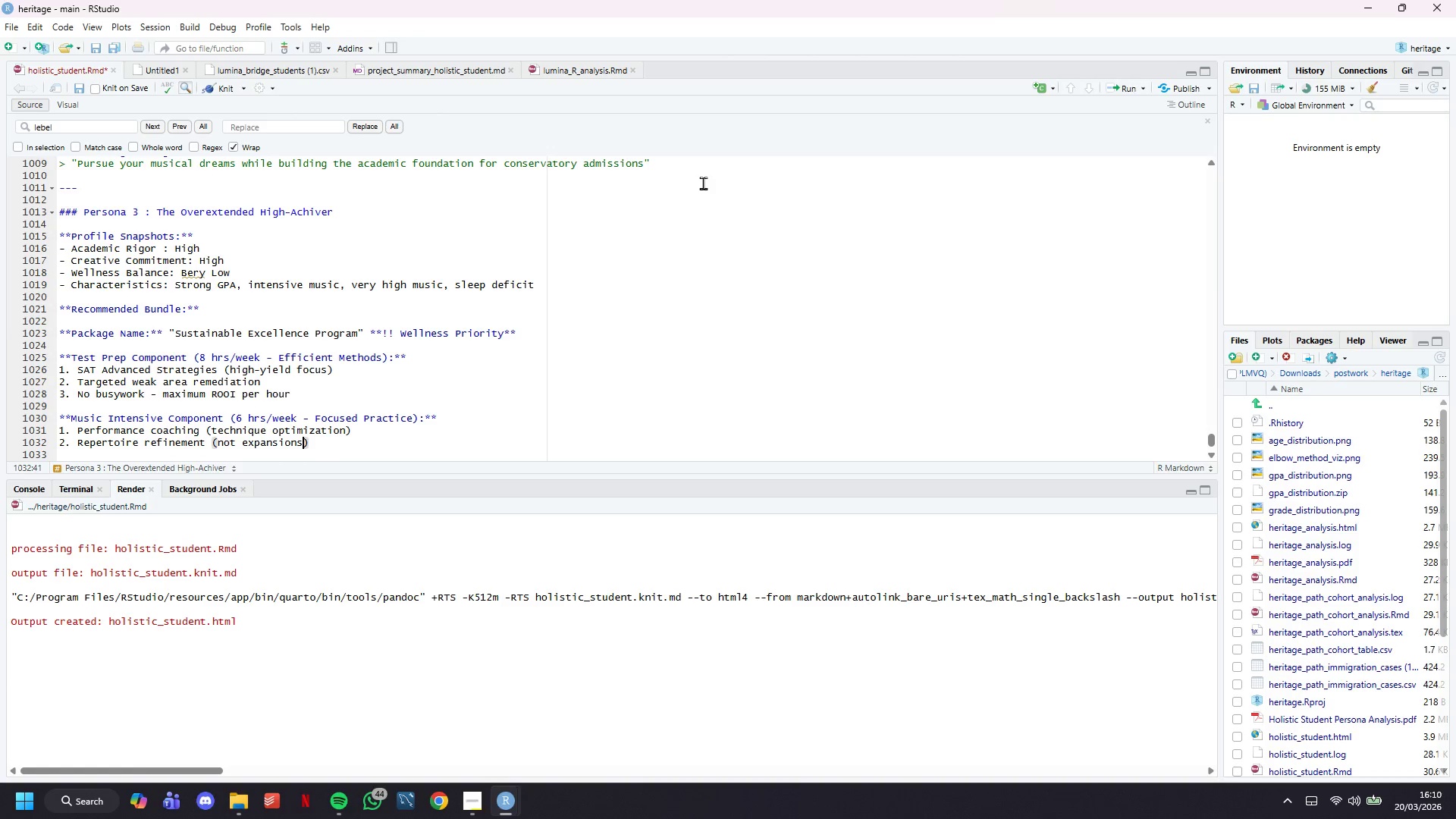 
key(ArrowRight)
 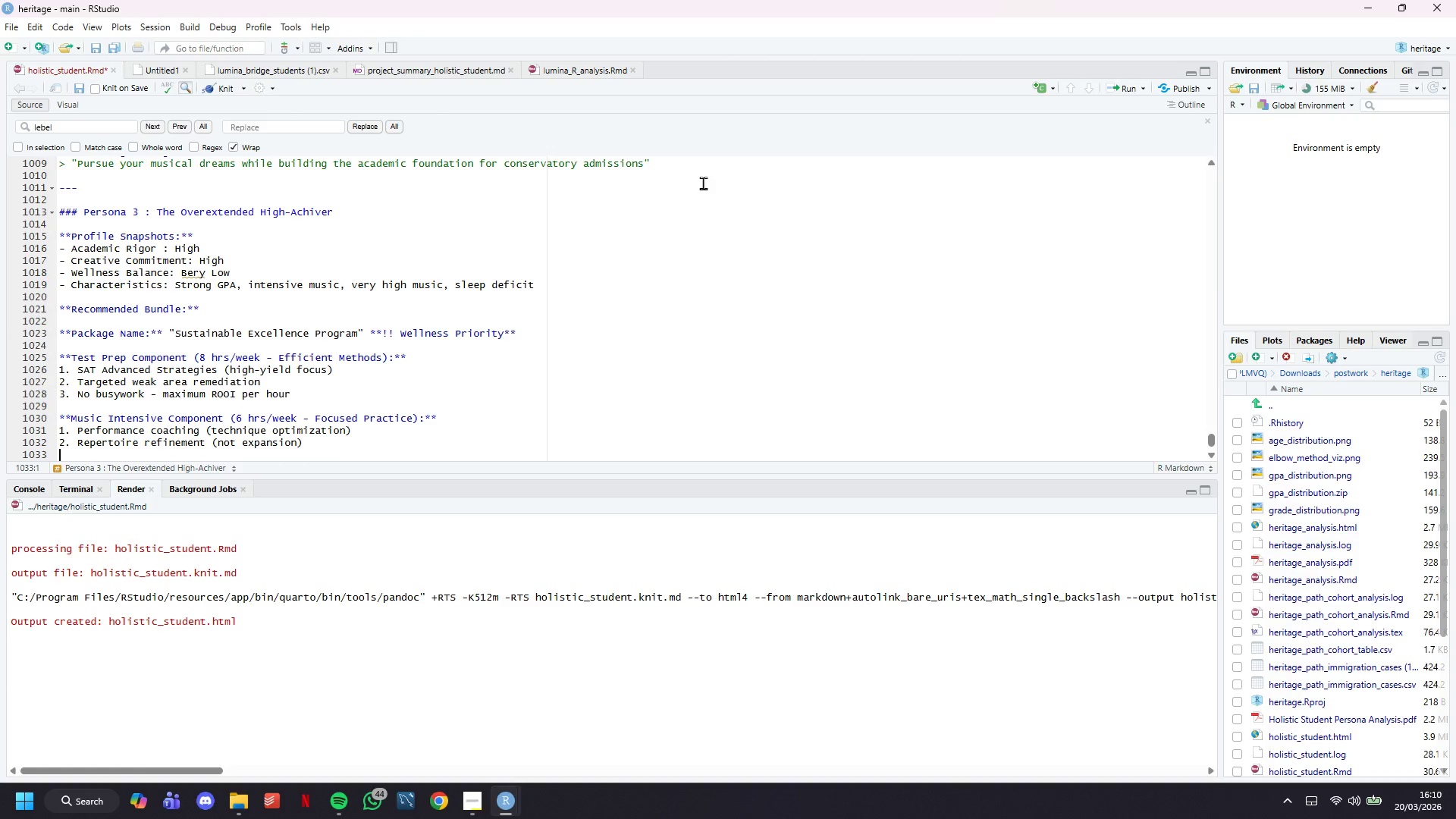 
key(Enter)
 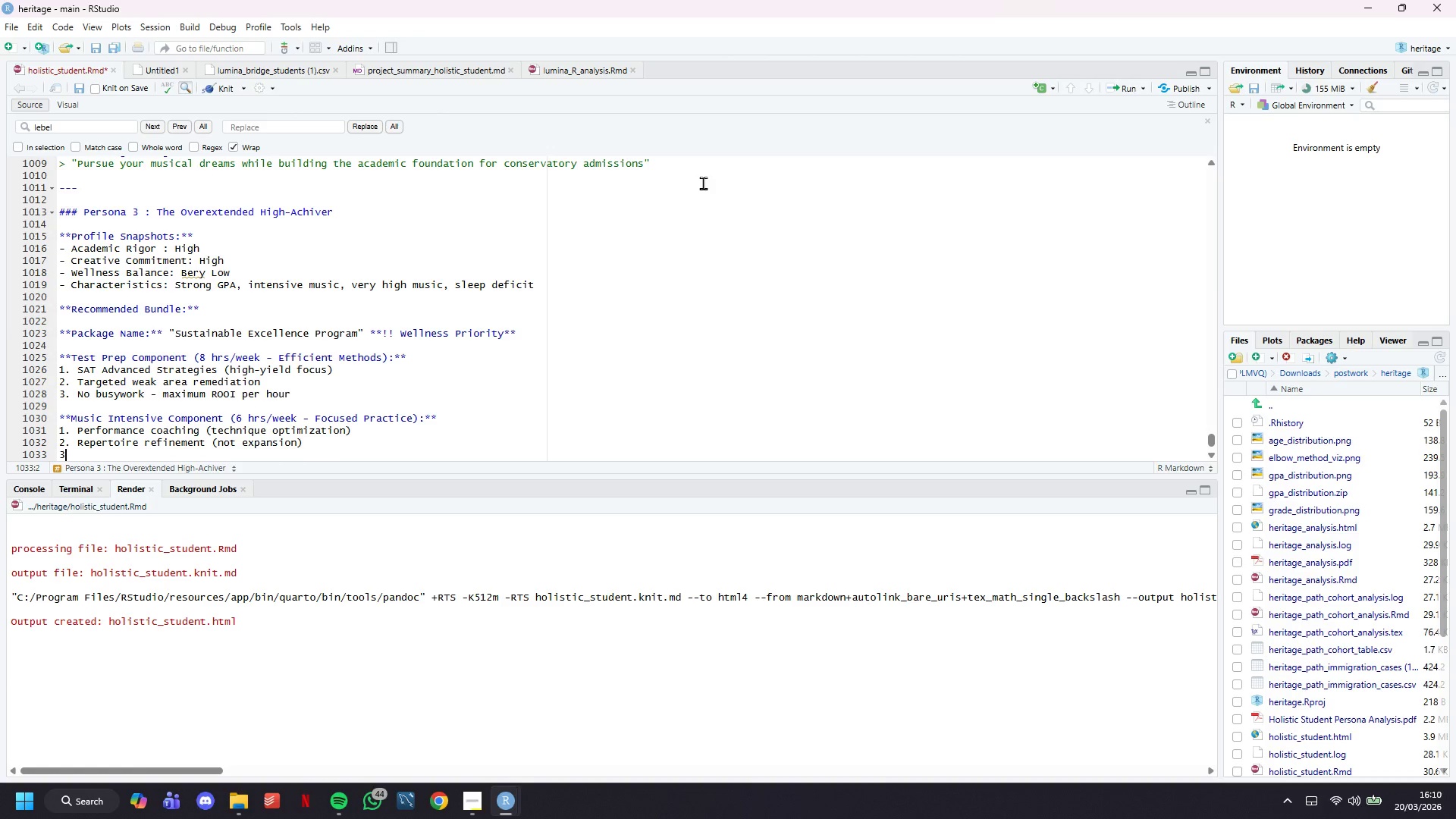 
type(3. Strategic competition prep)
 